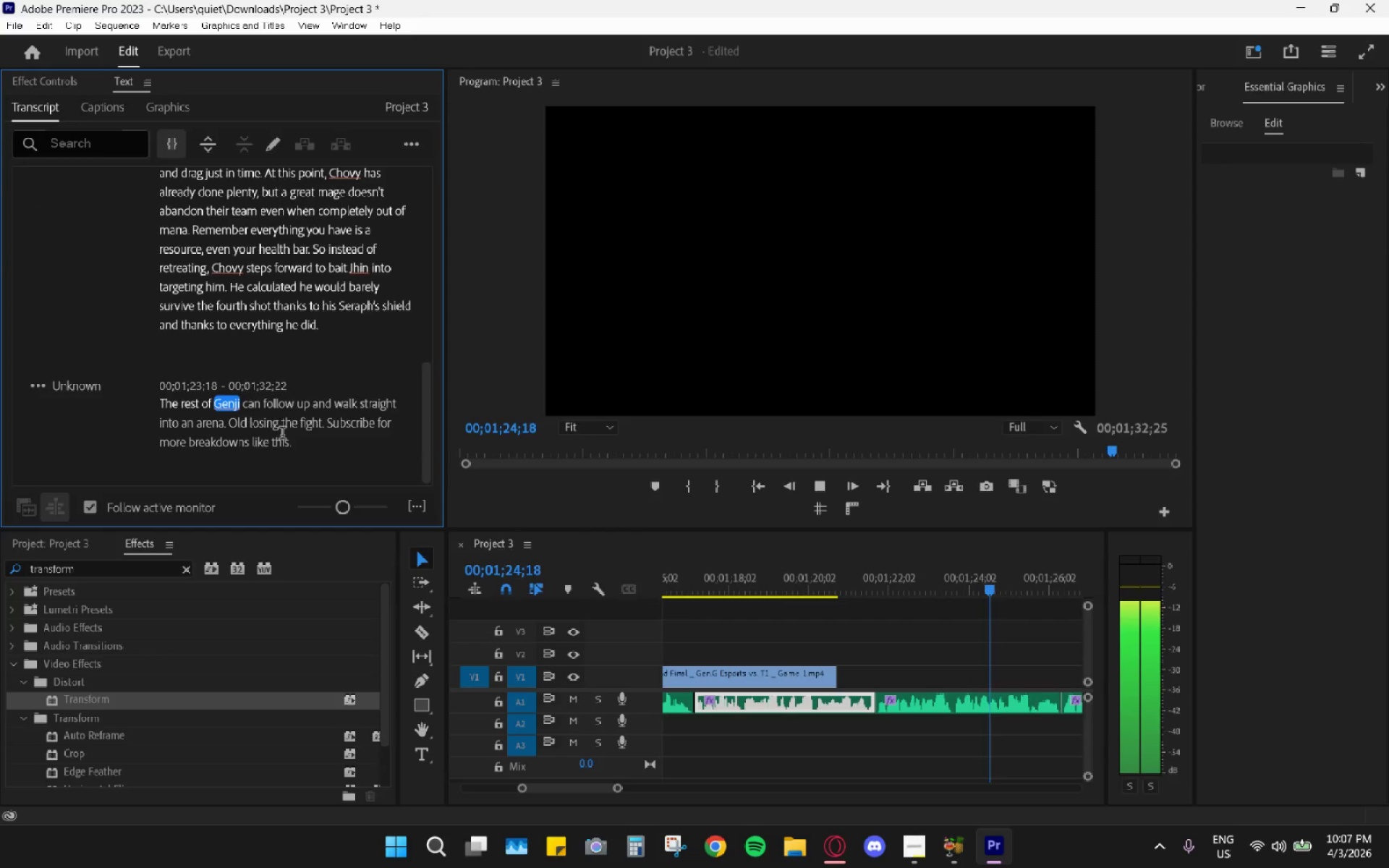 
key(Space)
 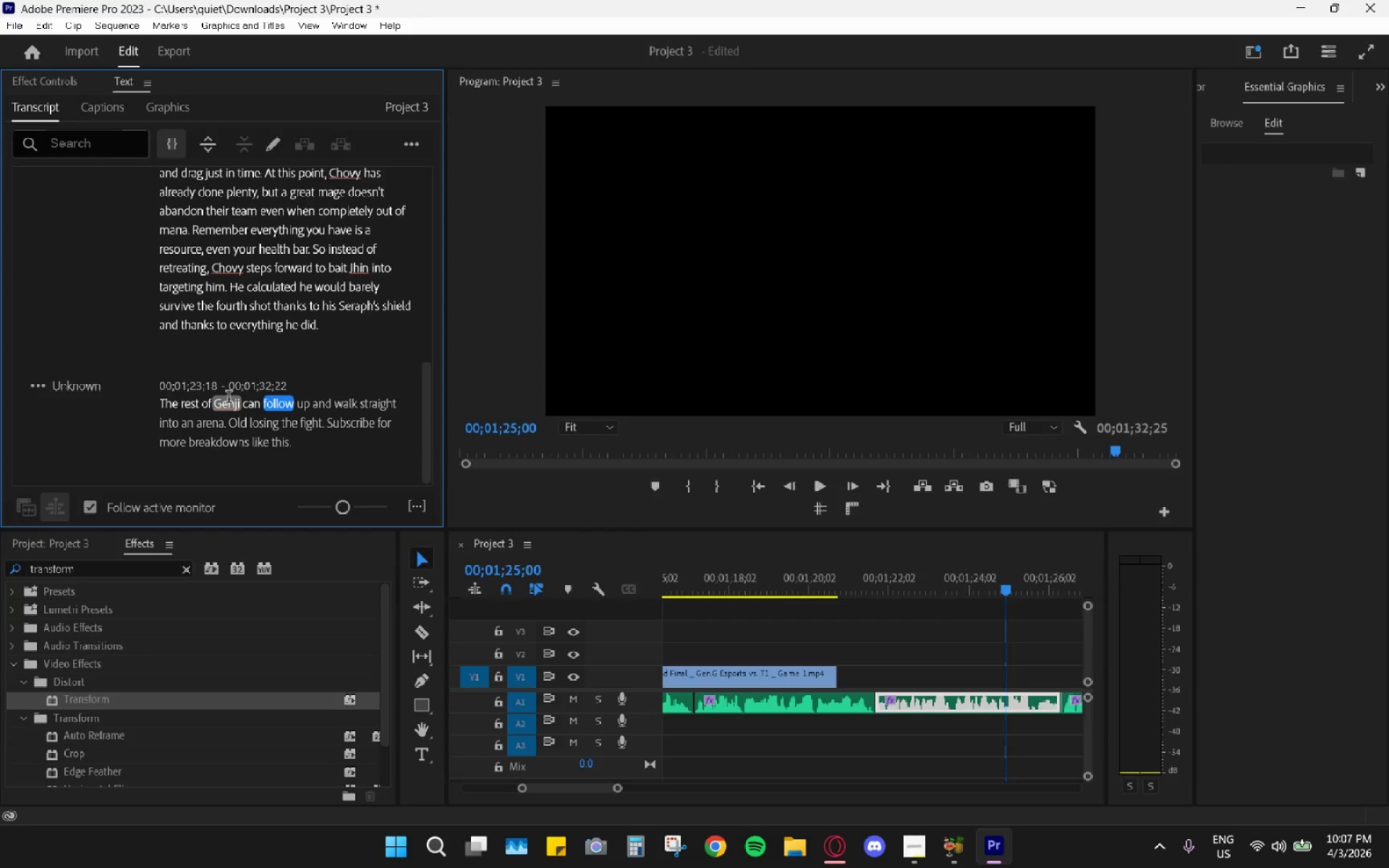 
double_click([229, 399])
 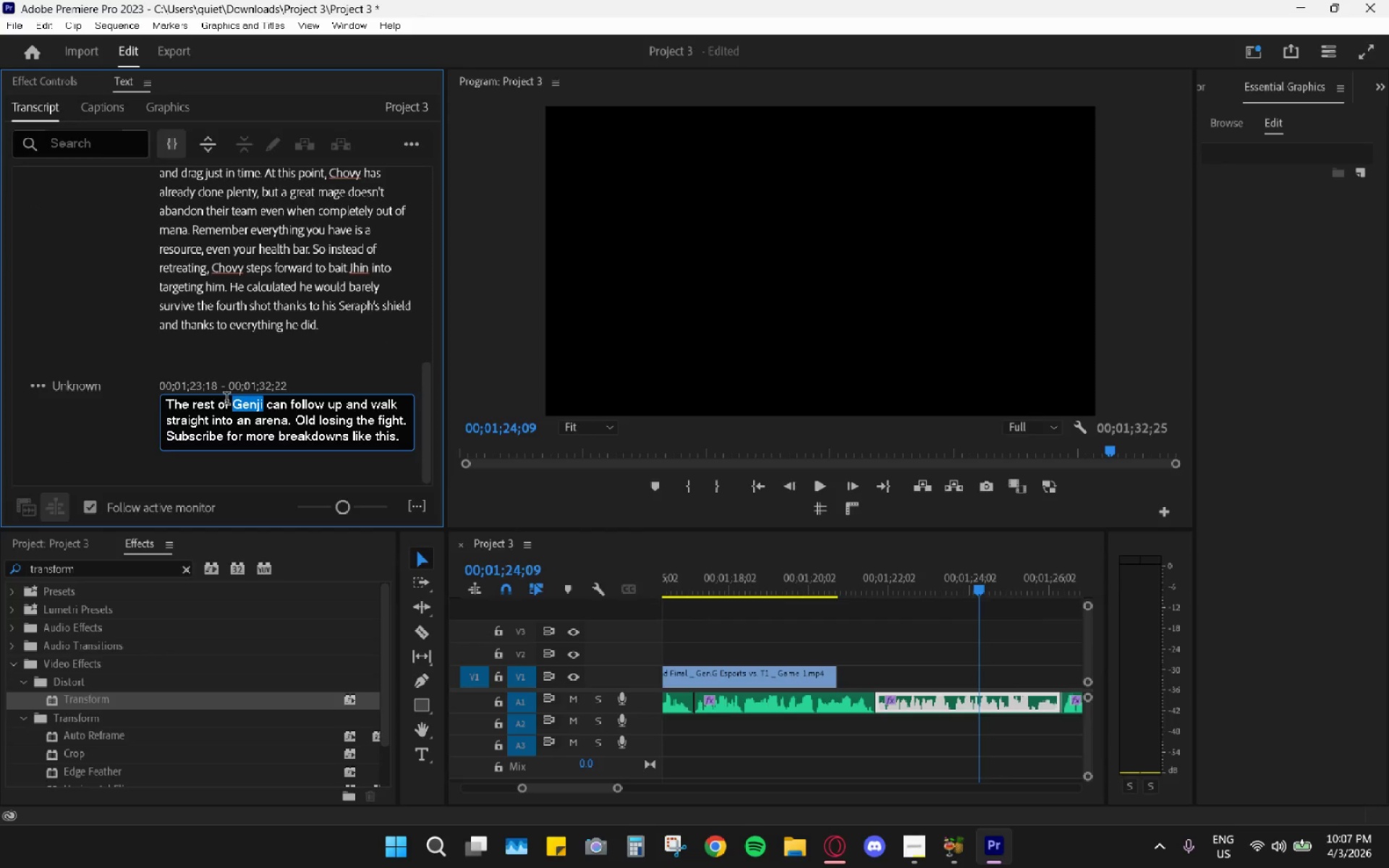 
type(GEnG)
key(Backspace)
key(Backspace)
key(Backspace)
type(enG)
 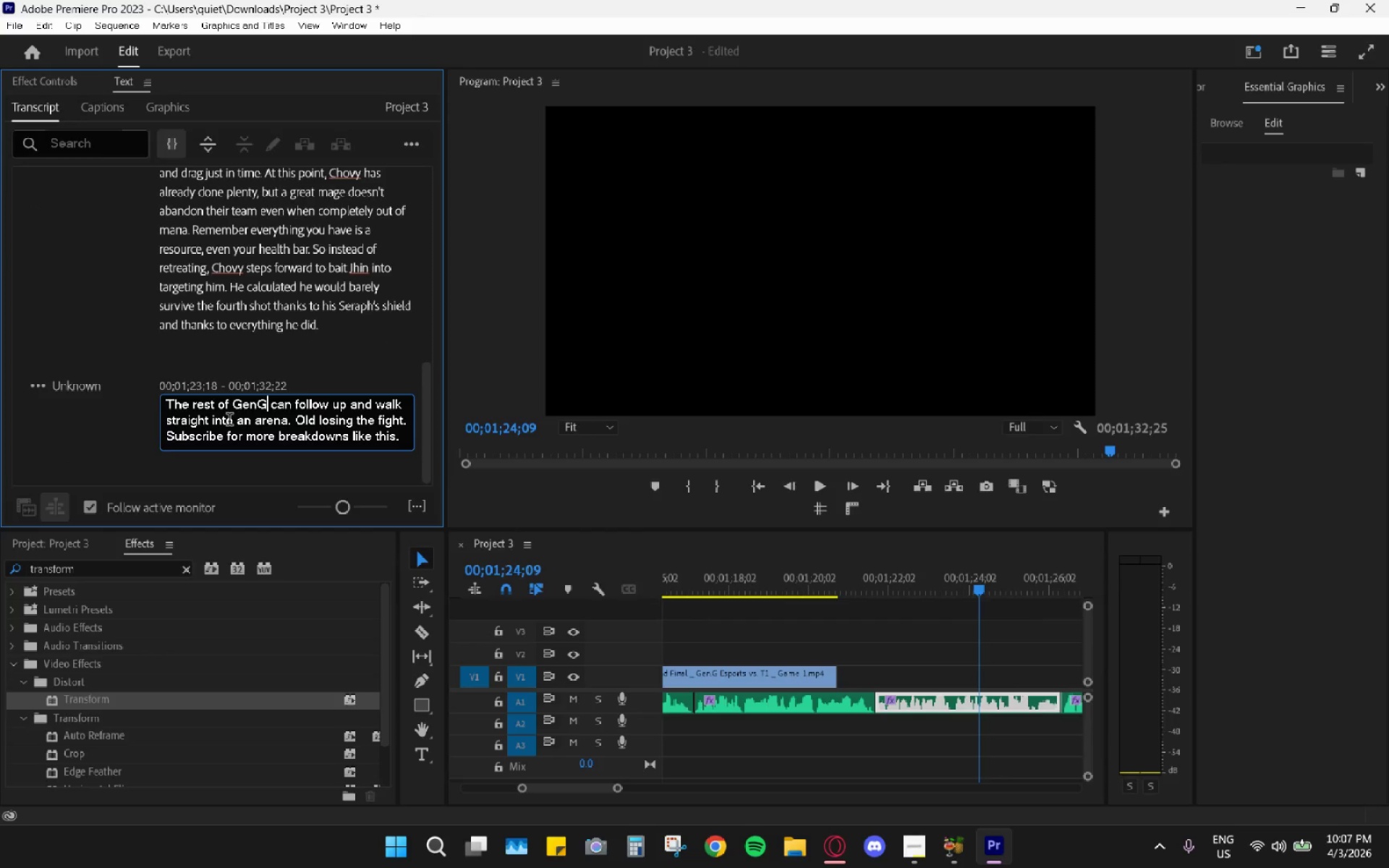 
left_click([271, 428])
 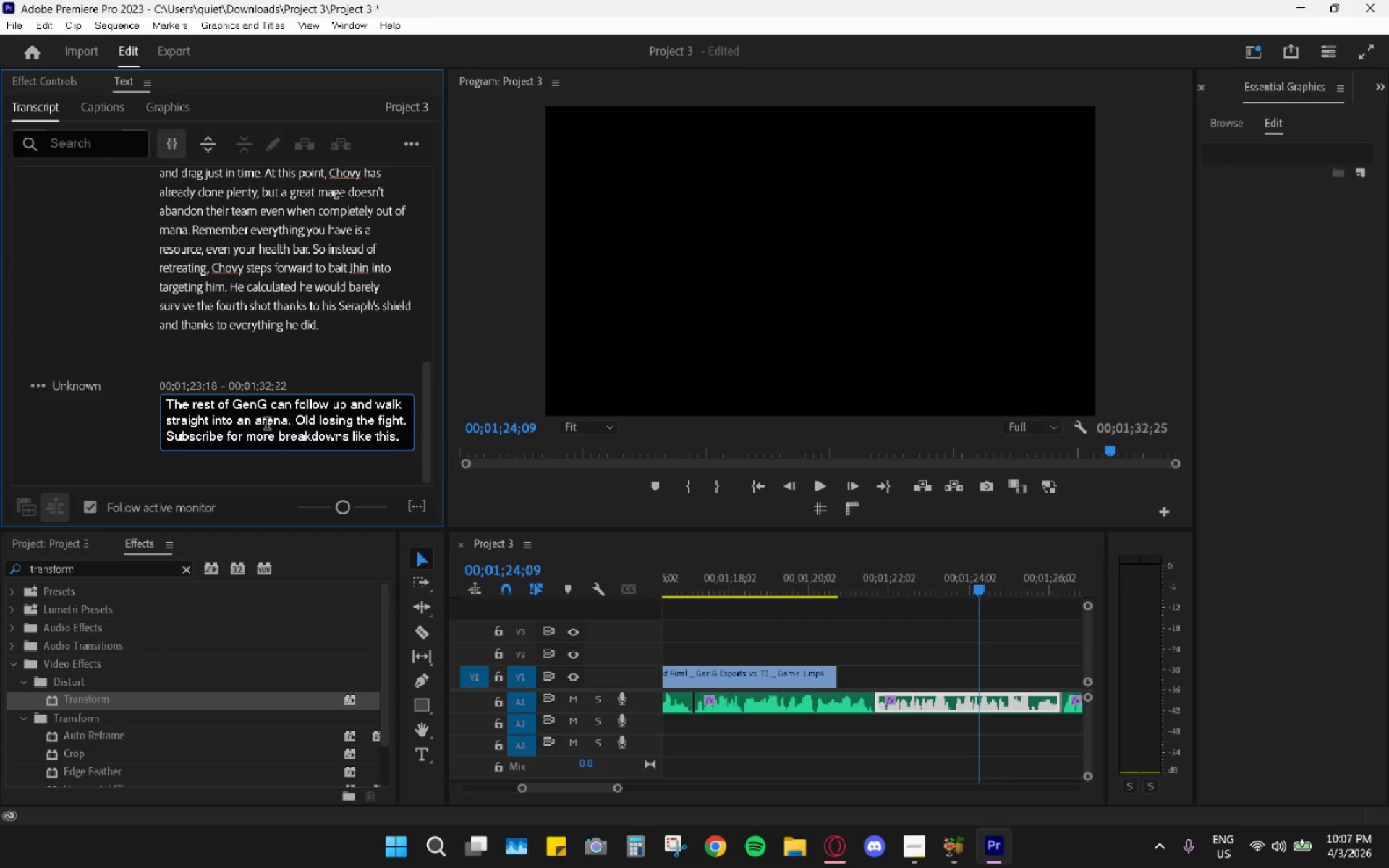 
double_click([267, 425])
 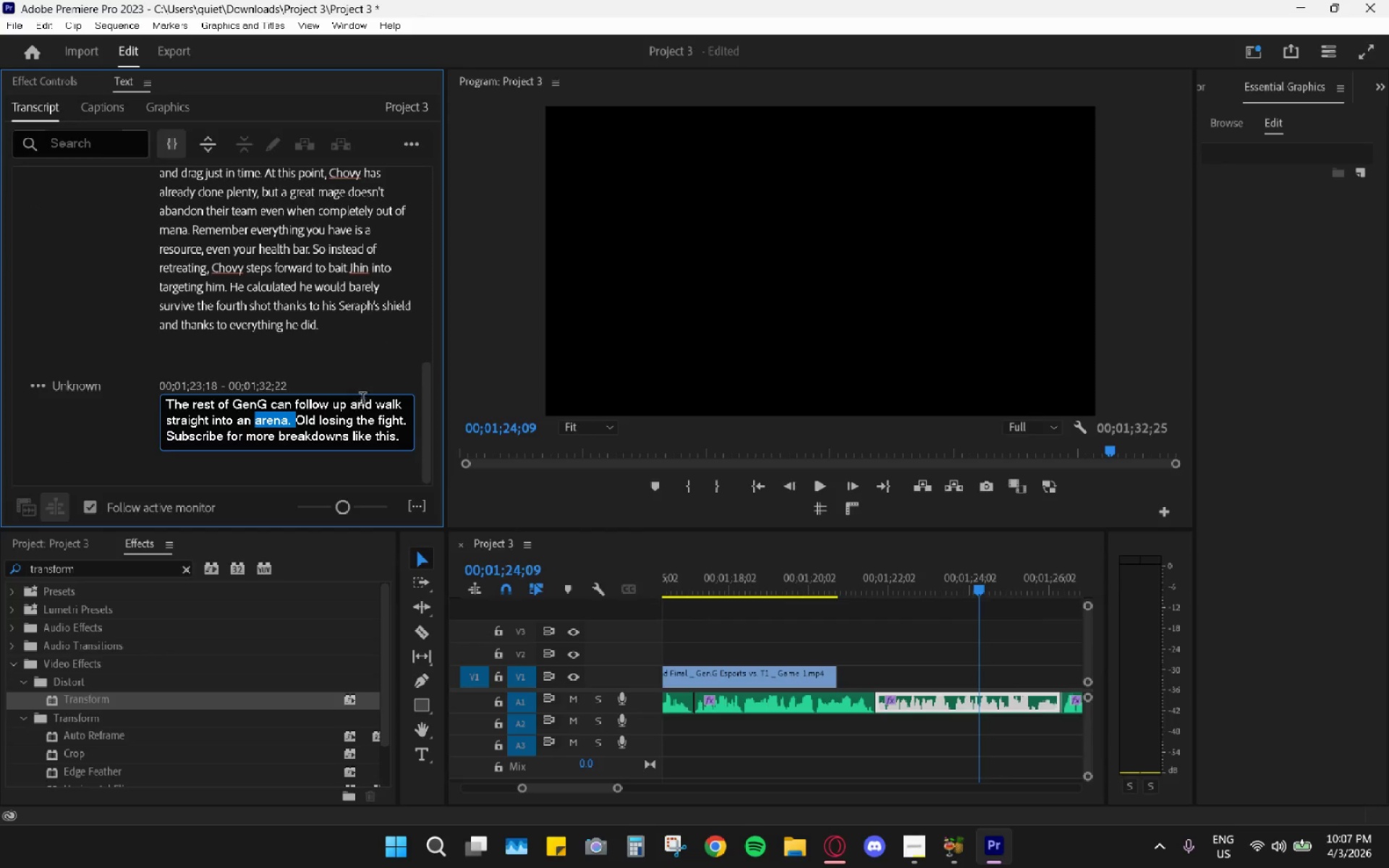 
left_click([373, 404])
 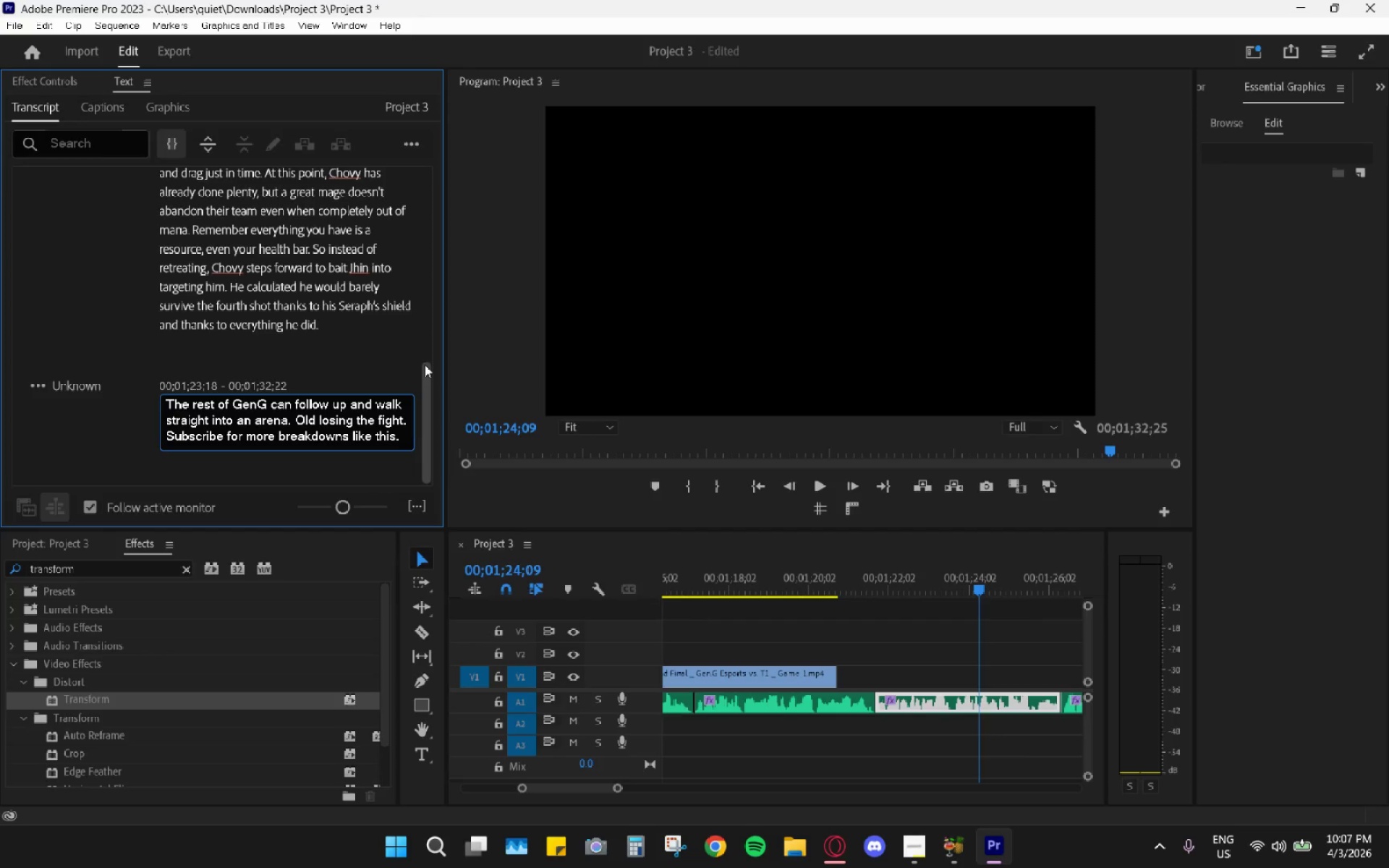 
key(Period)
 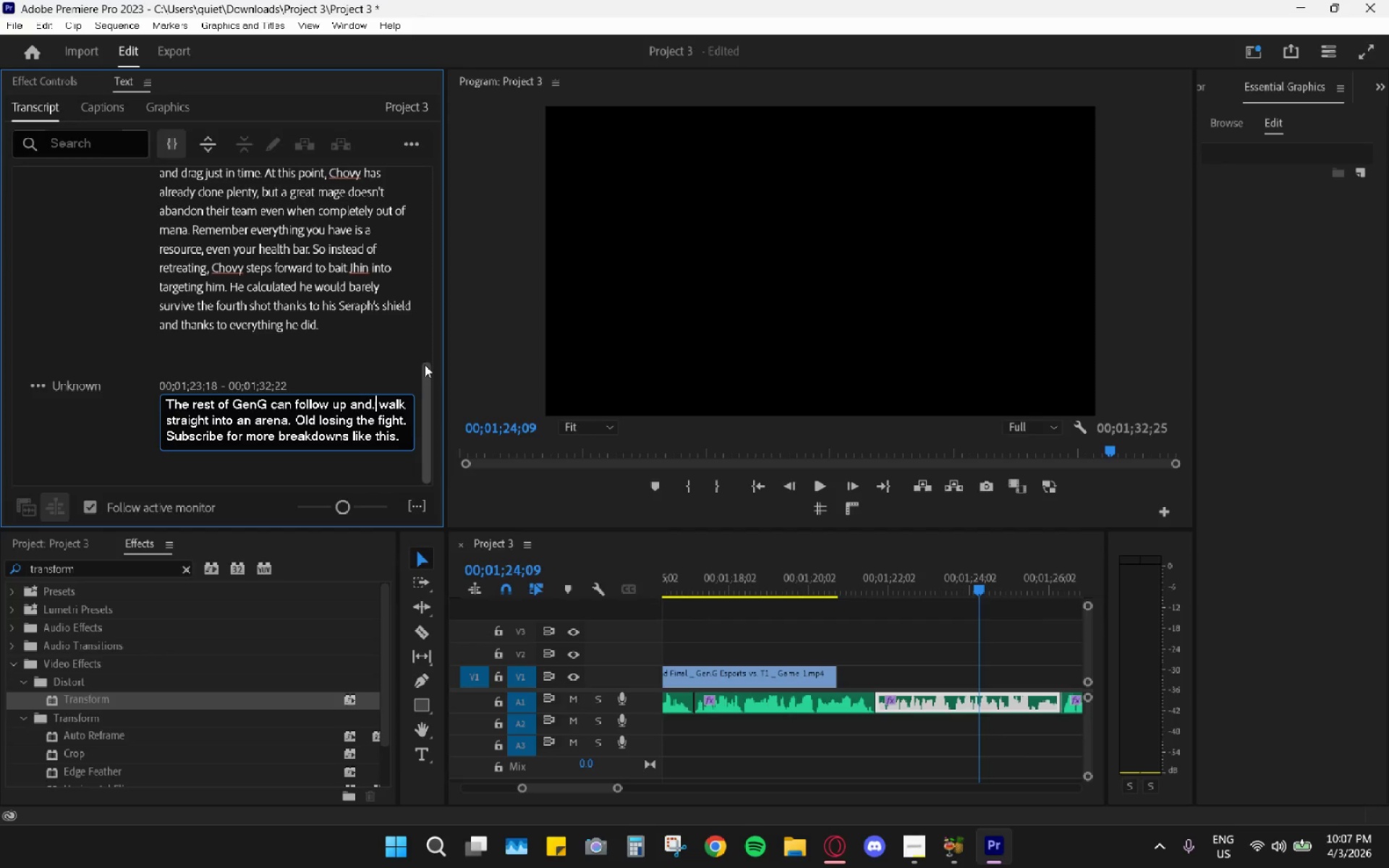 
key(Period)
 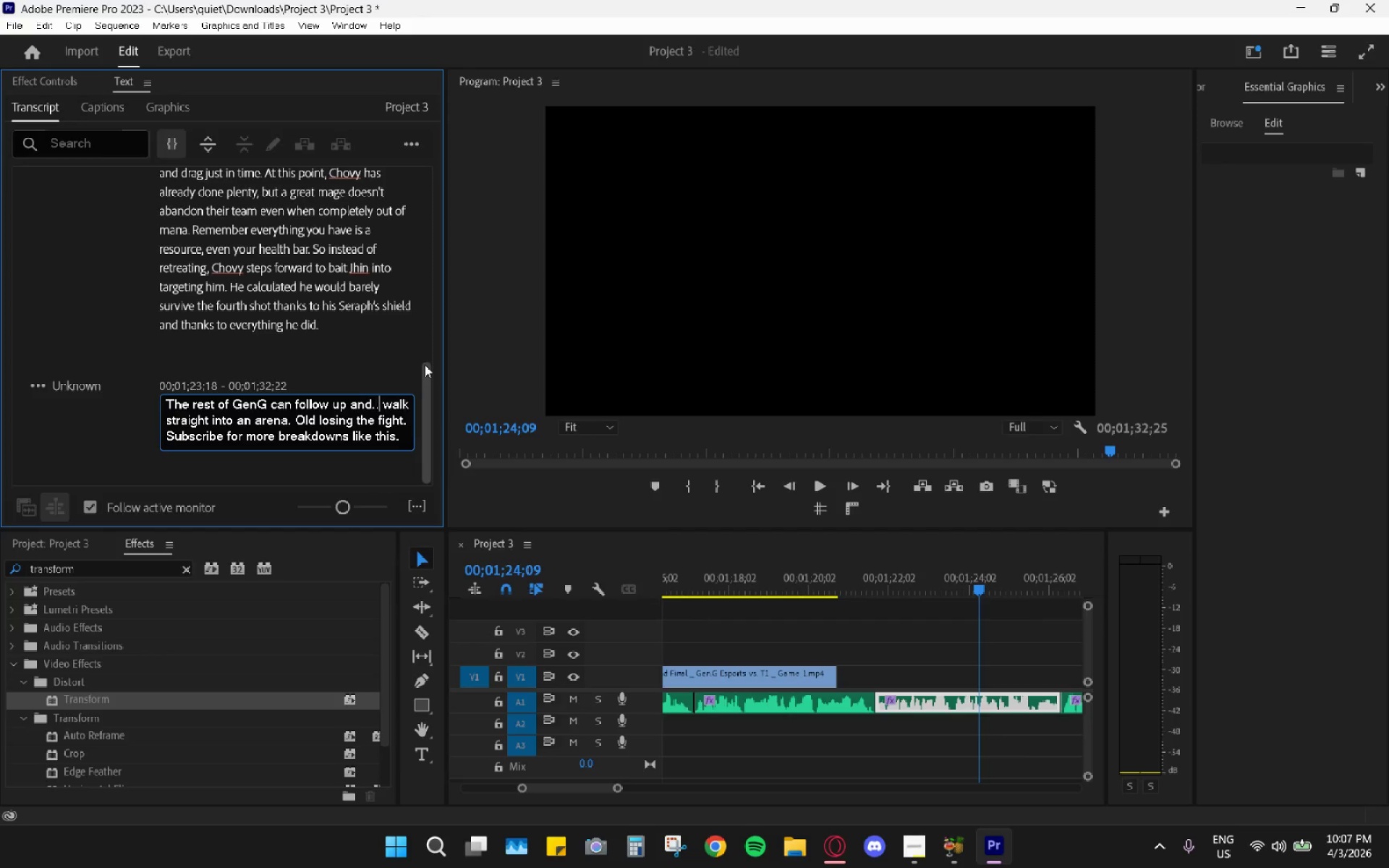 
key(Period)
 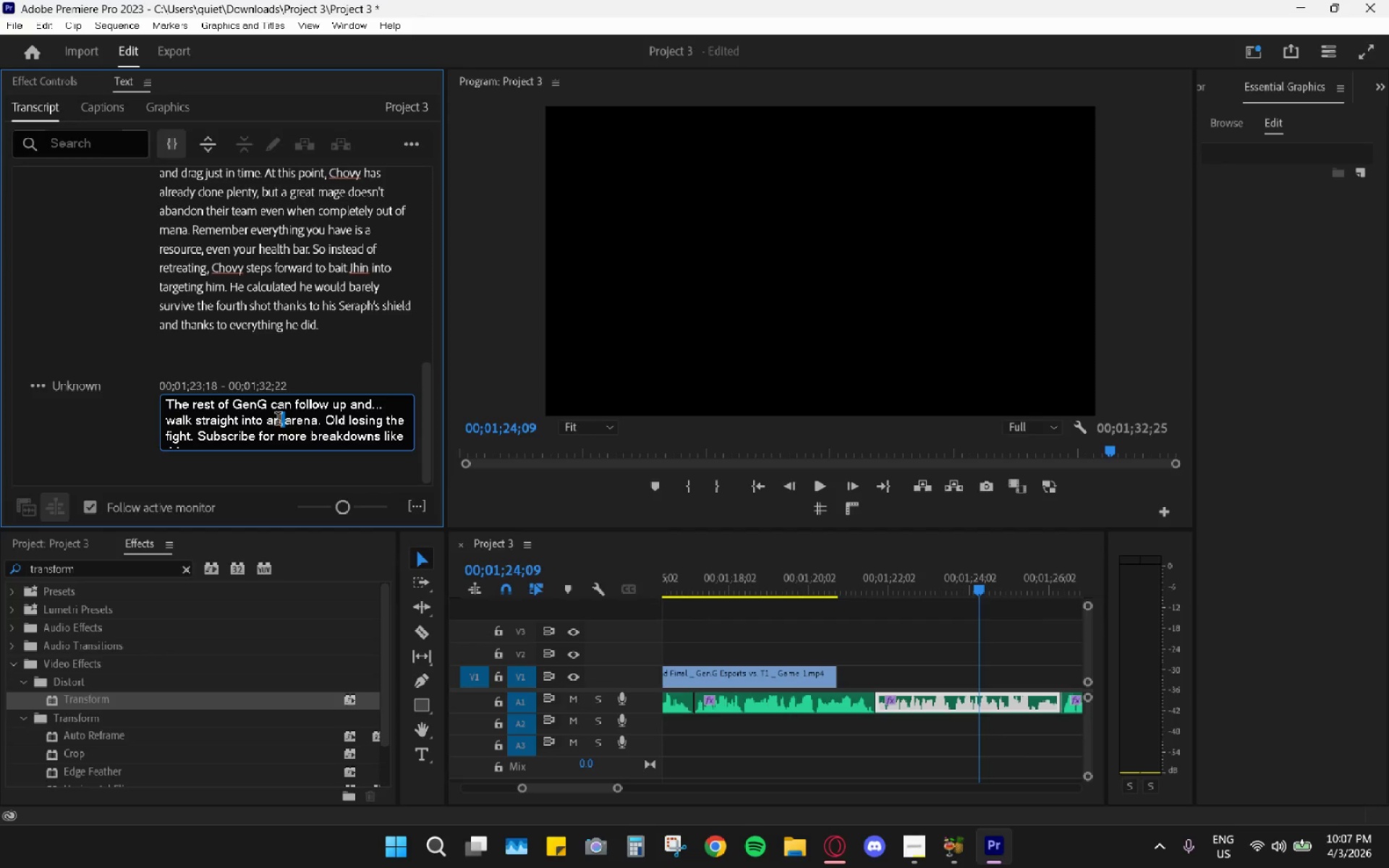 
double_click([299, 420])
 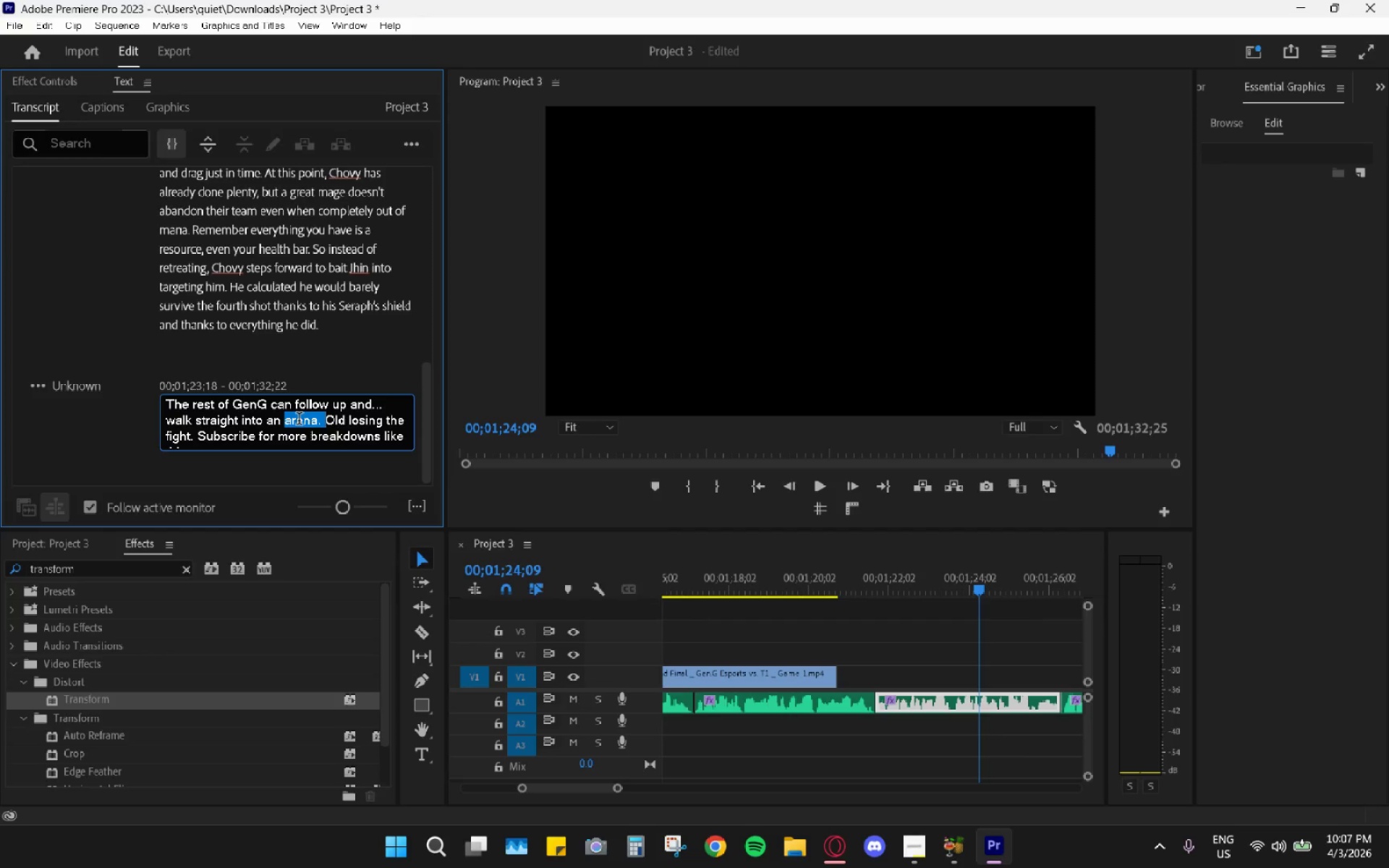 
type(Orianna ult)
 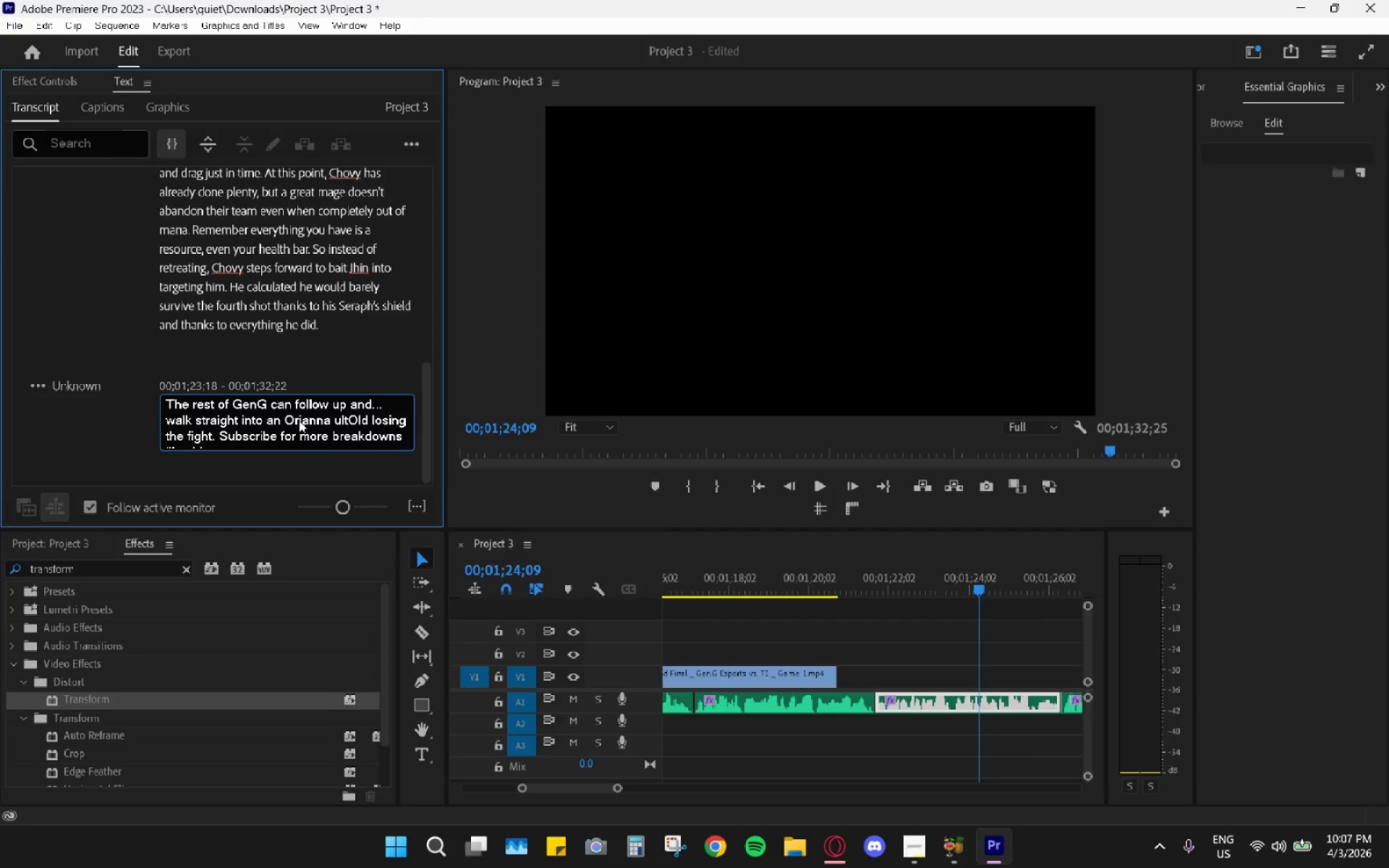 
key(ArrowRight)
 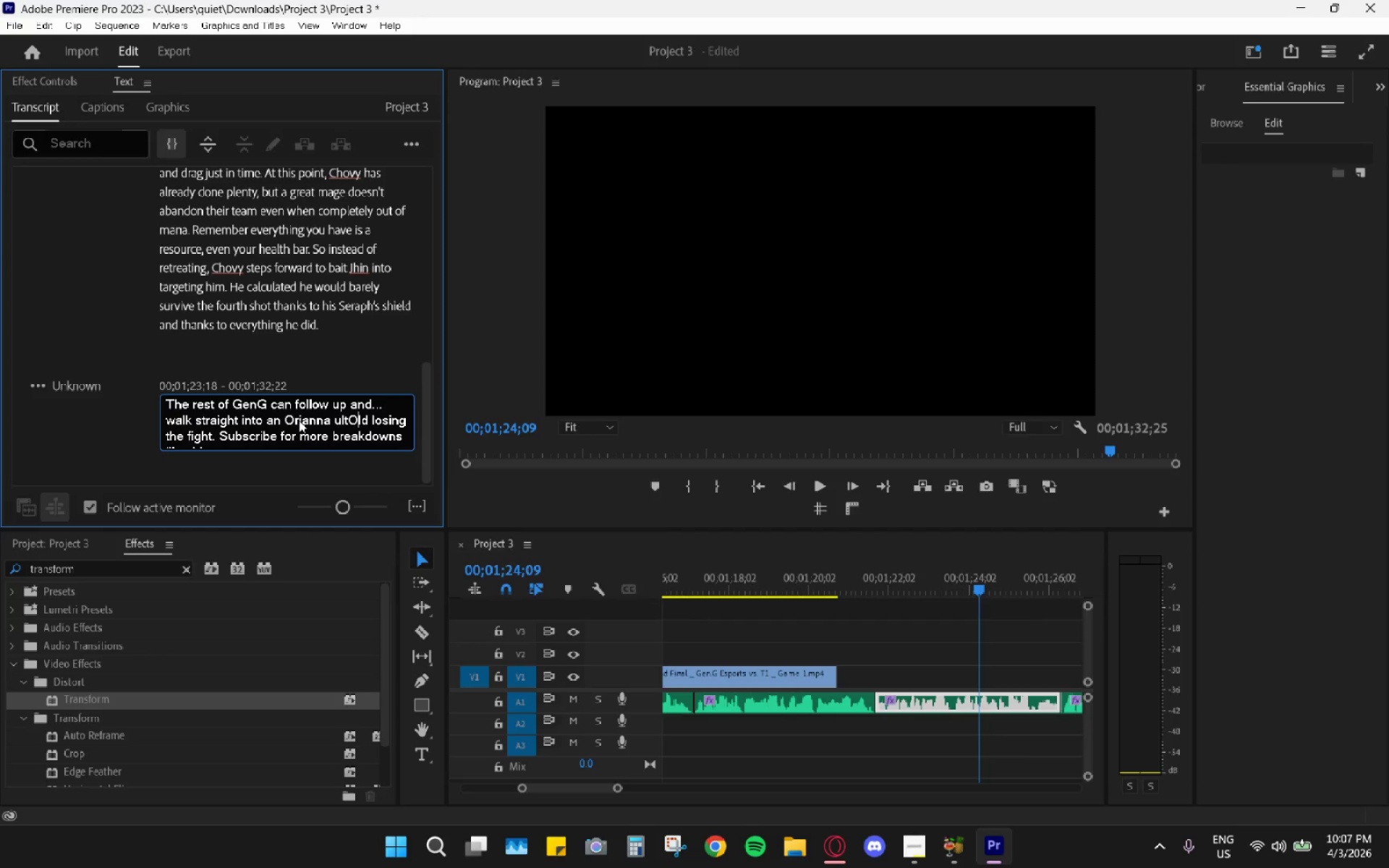 
key(ArrowRight)
 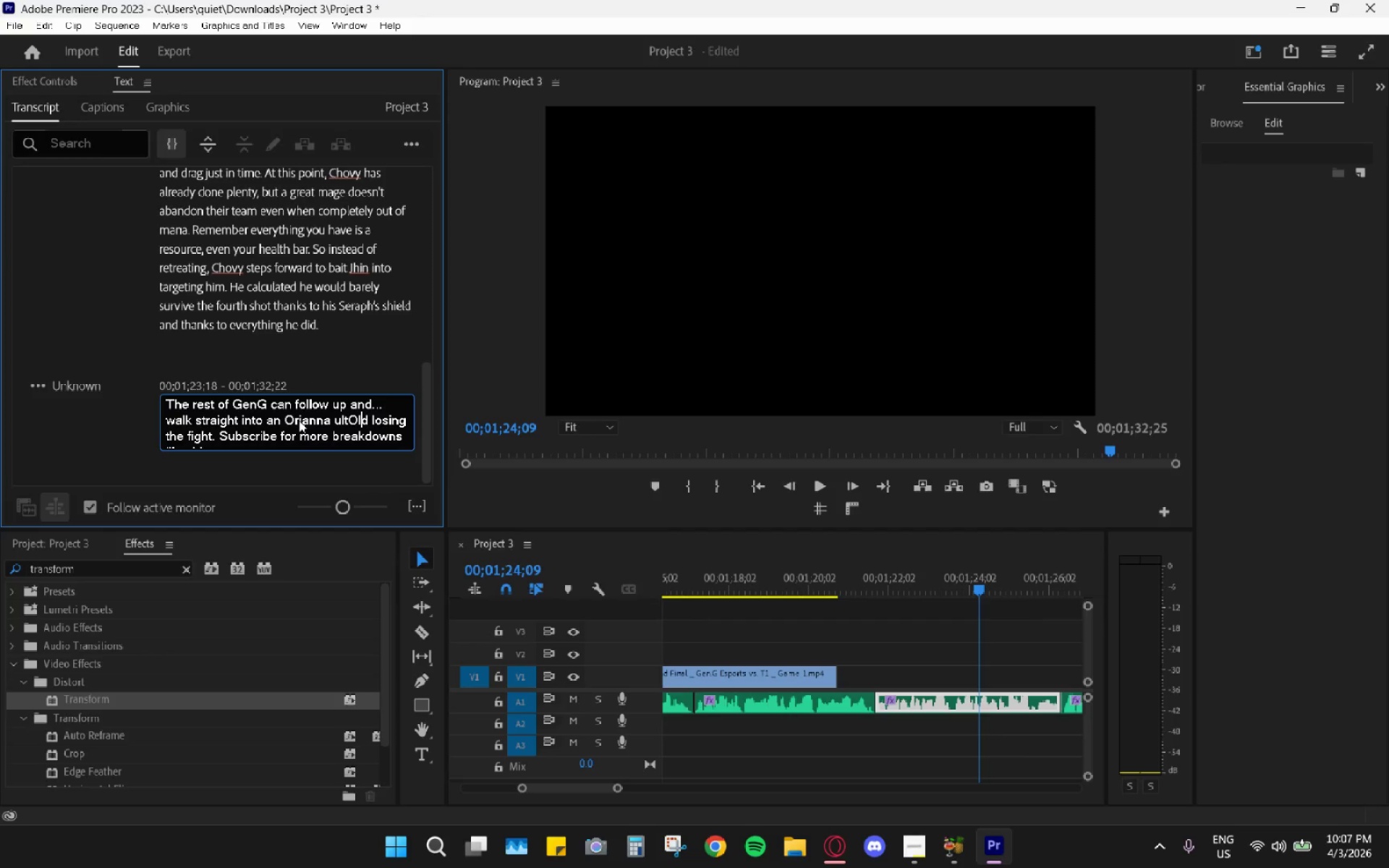 
key(ArrowRight)
 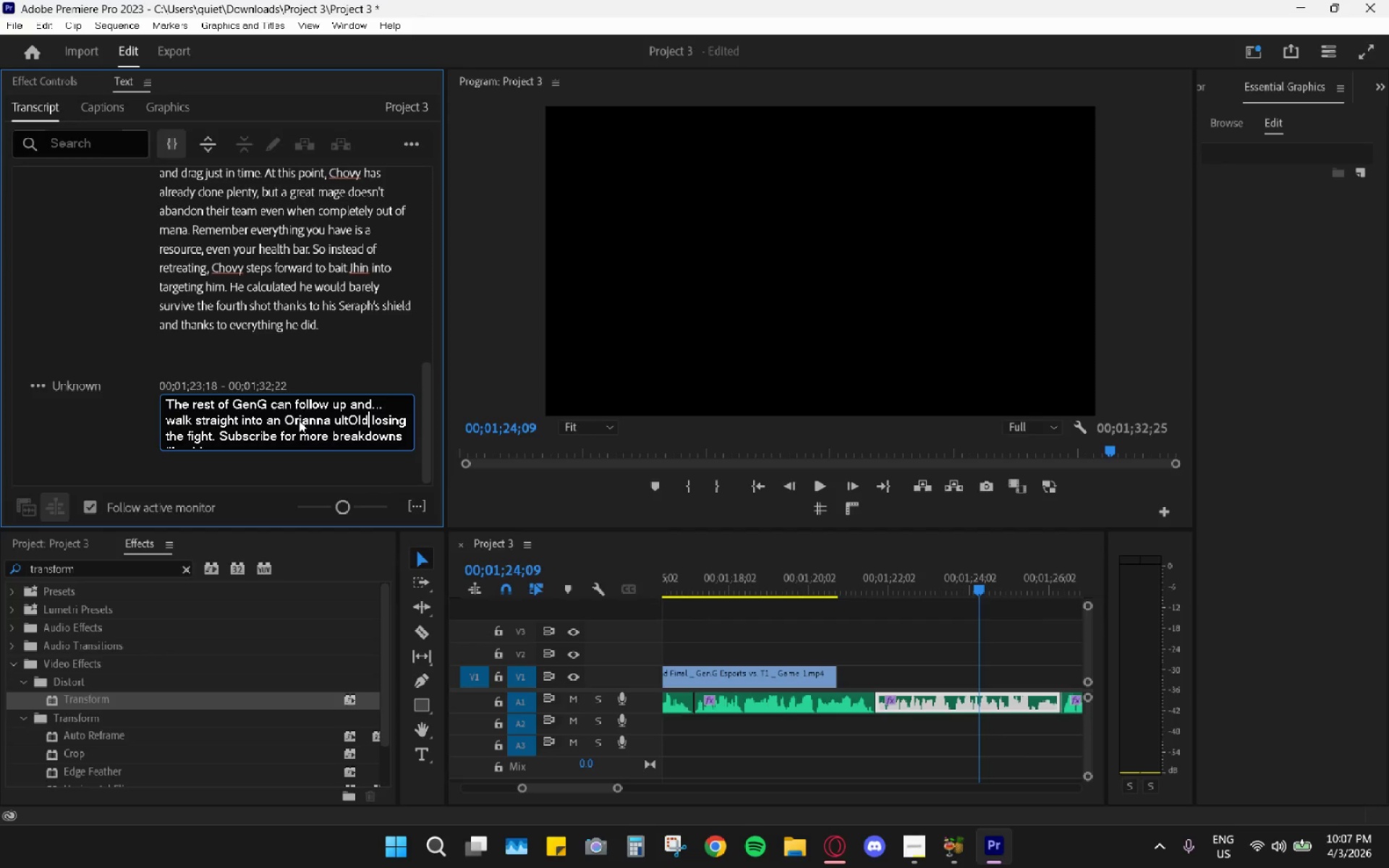 
key(Backspace)
 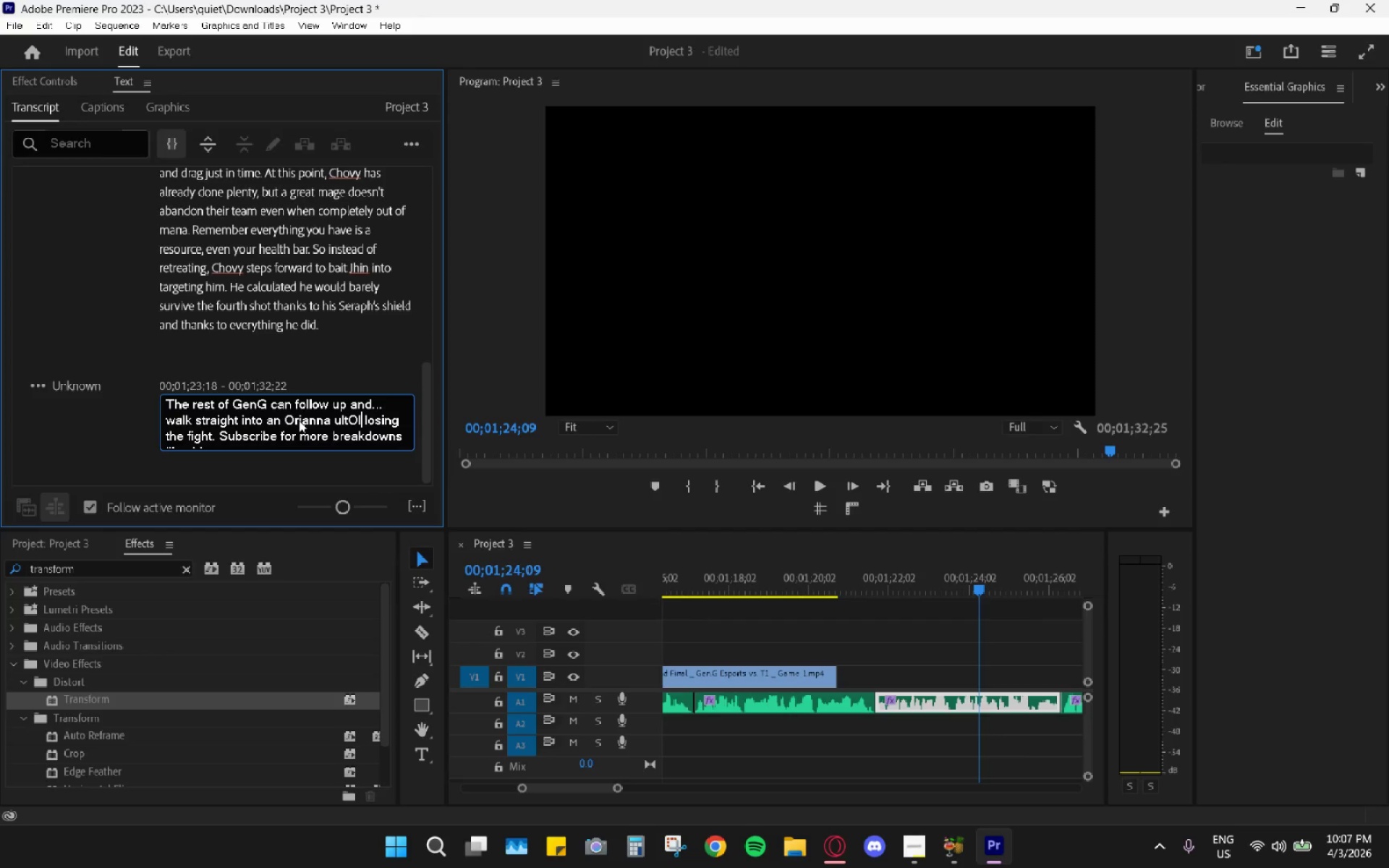 
key(Backspace)
 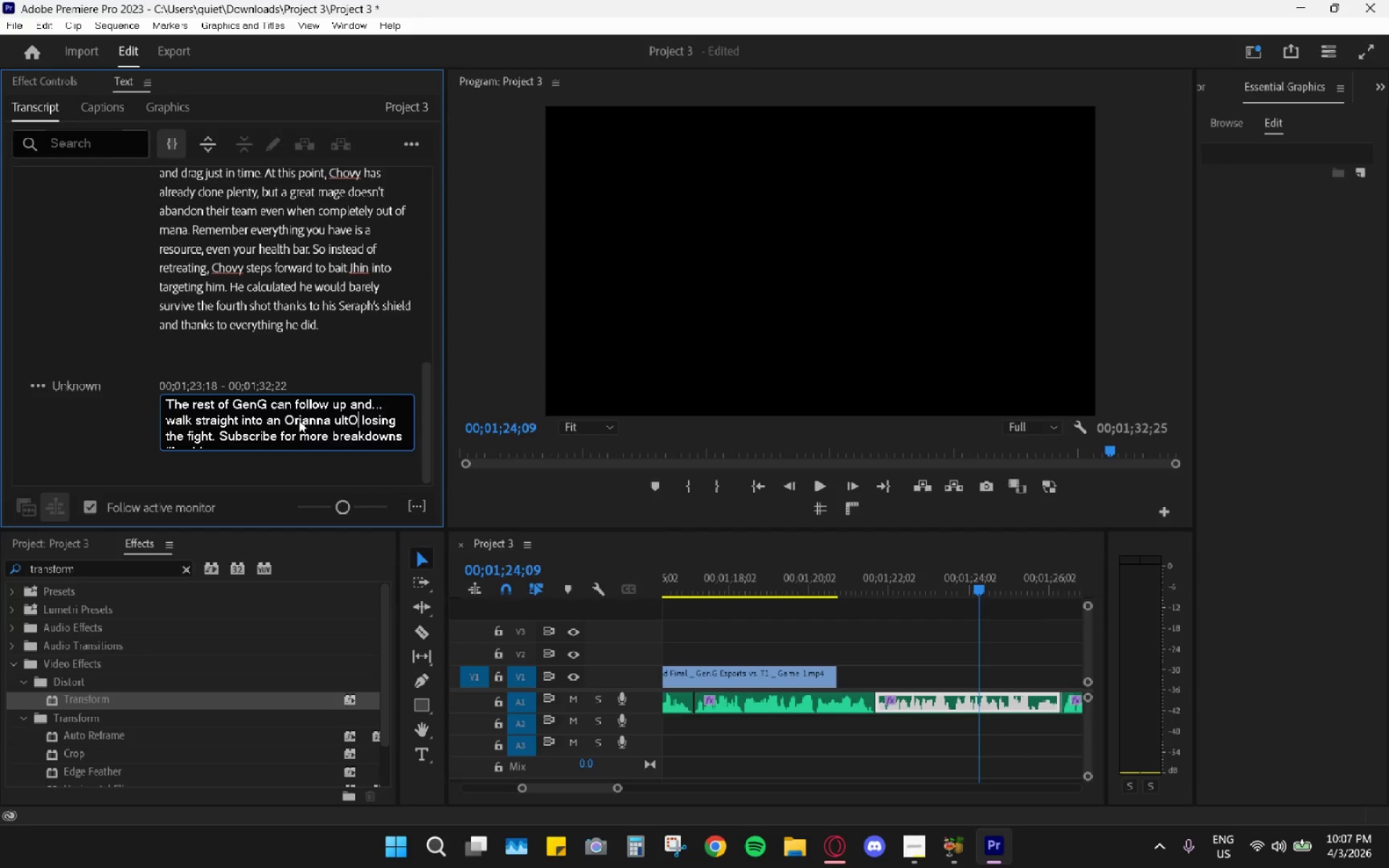 
key(Backspace)
 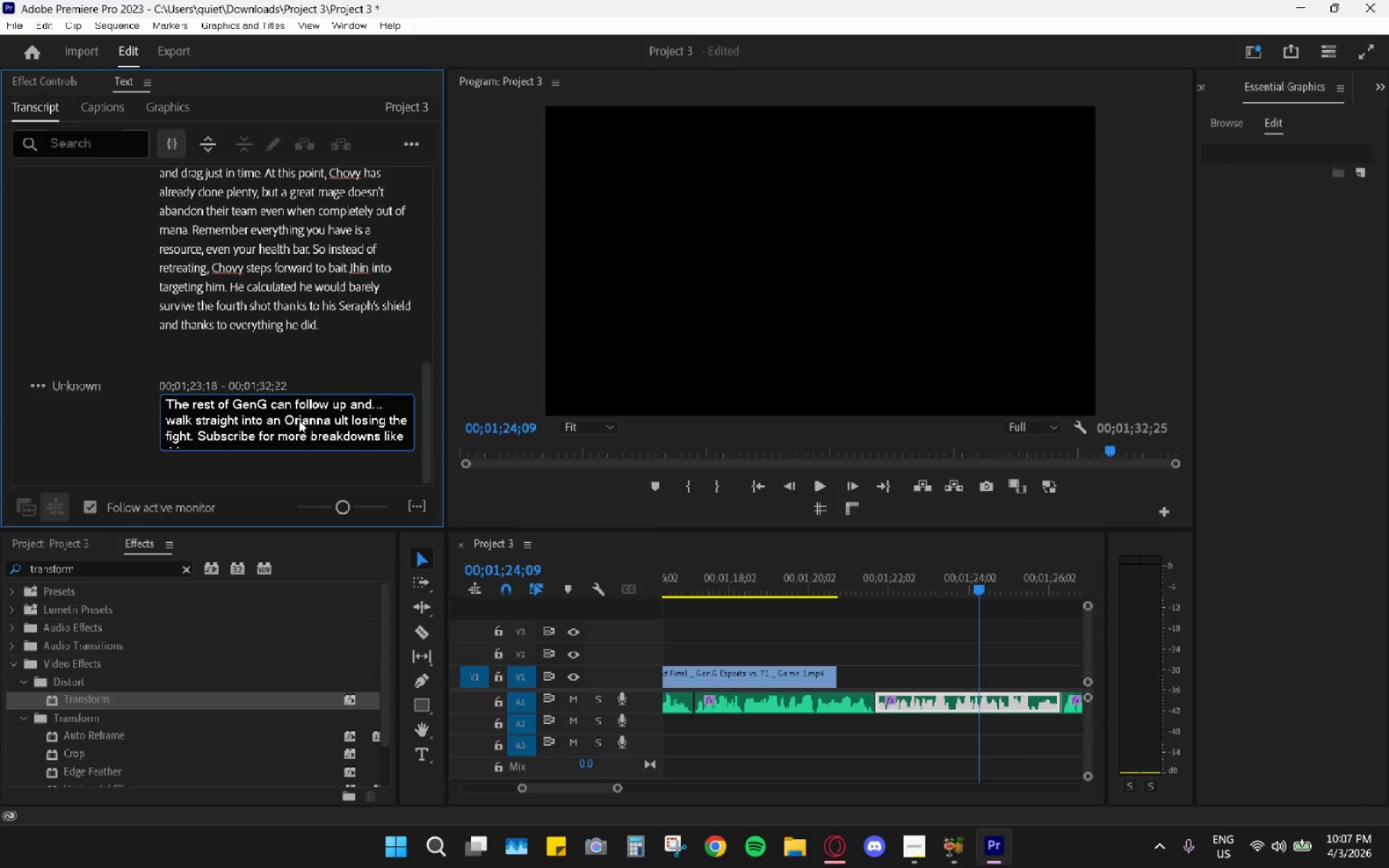 
key(Comma)
 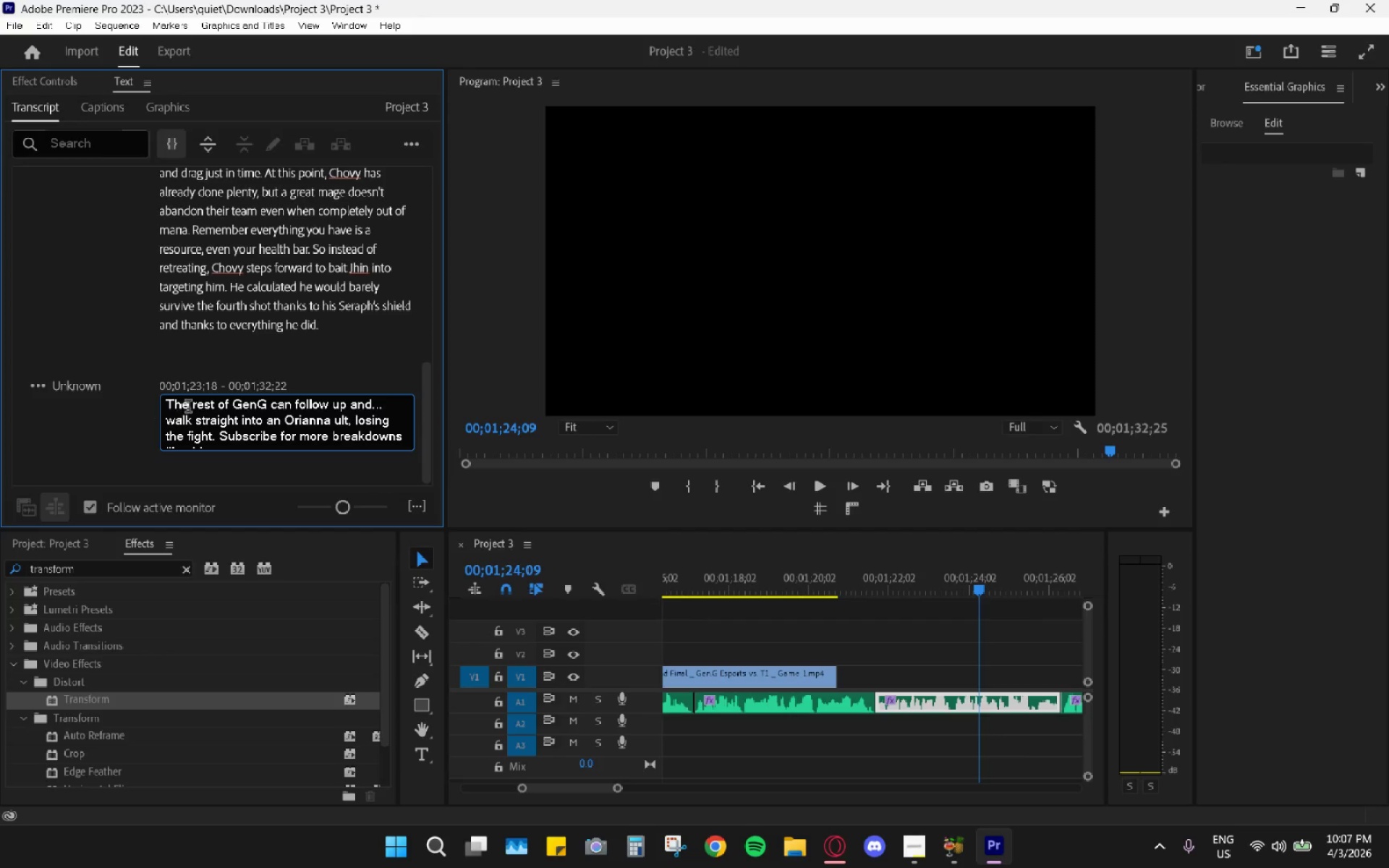 
left_click([226, 417])
 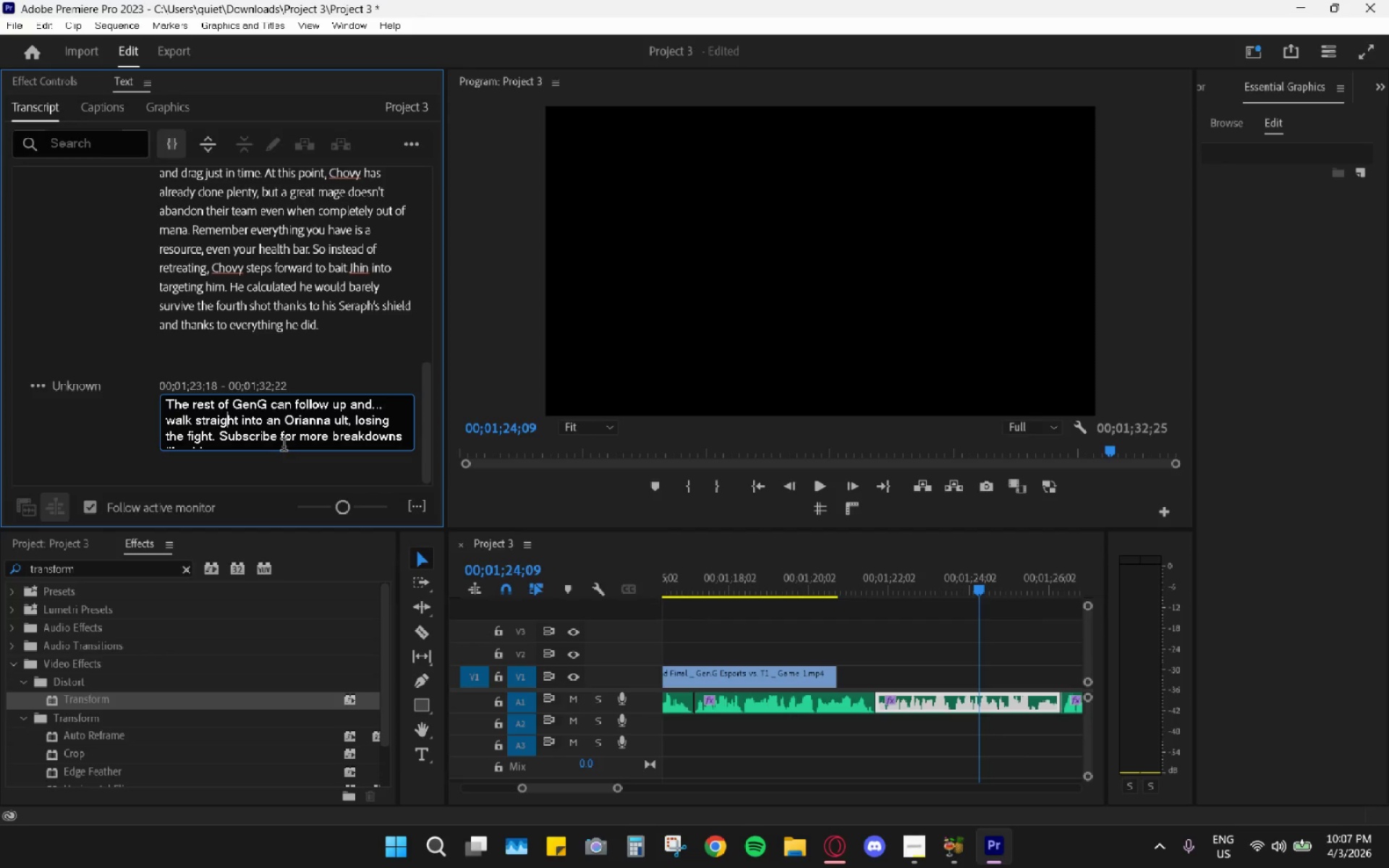 
left_click([280, 439])
 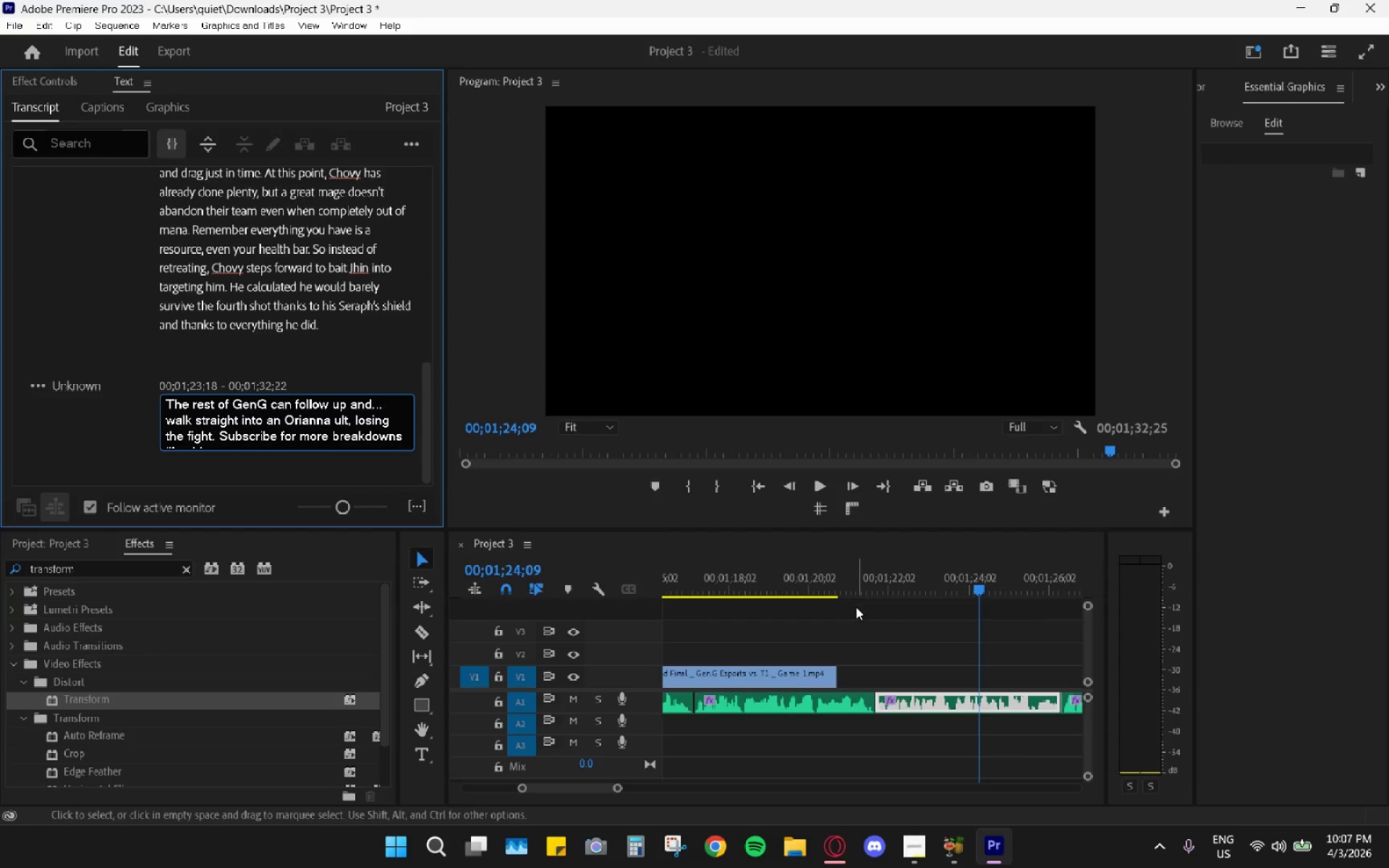 
scroll: coordinate [288, 435], scroll_direction: down, amount: 2.0
 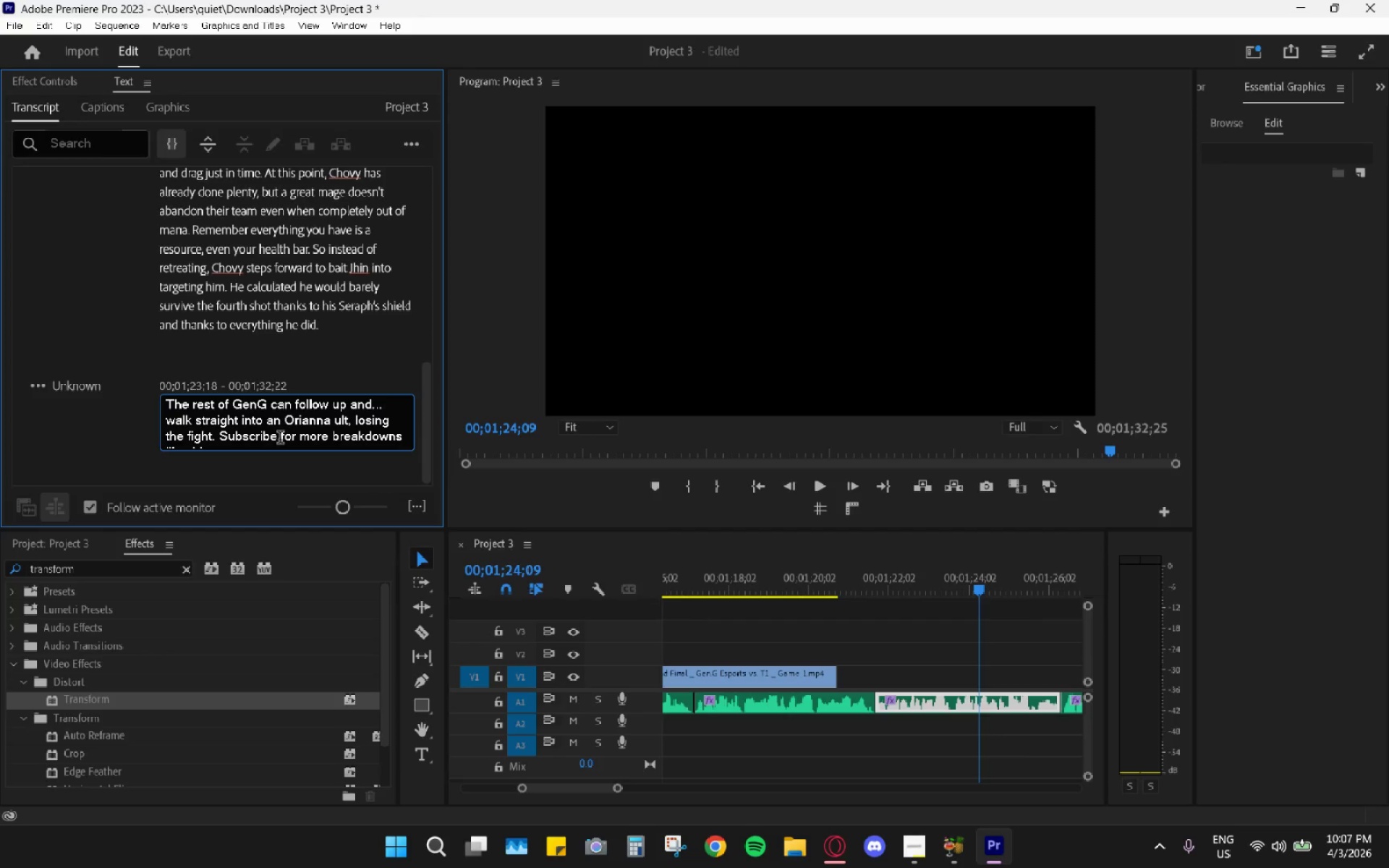 
left_click([872, 580])
 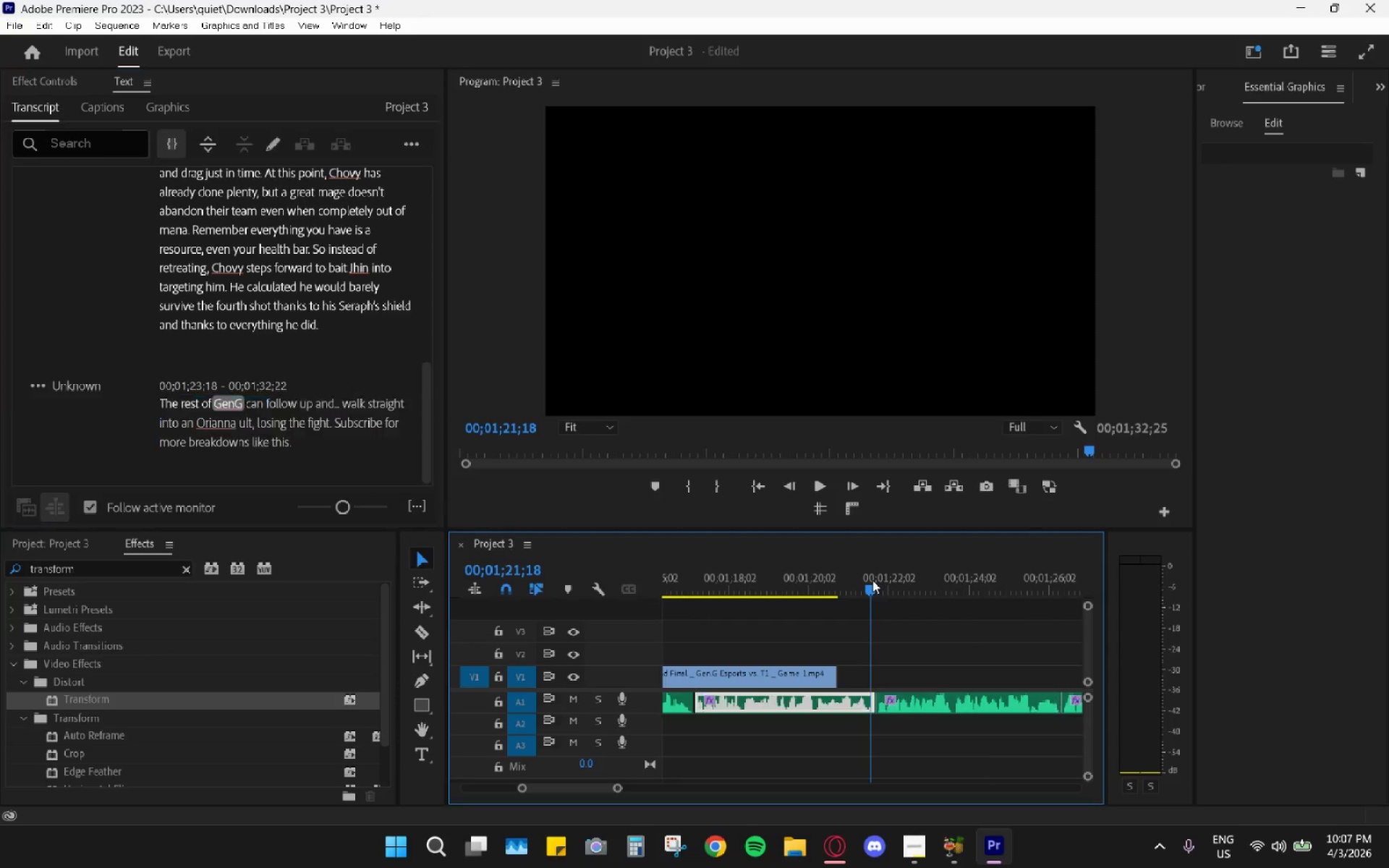 
key(Space)
 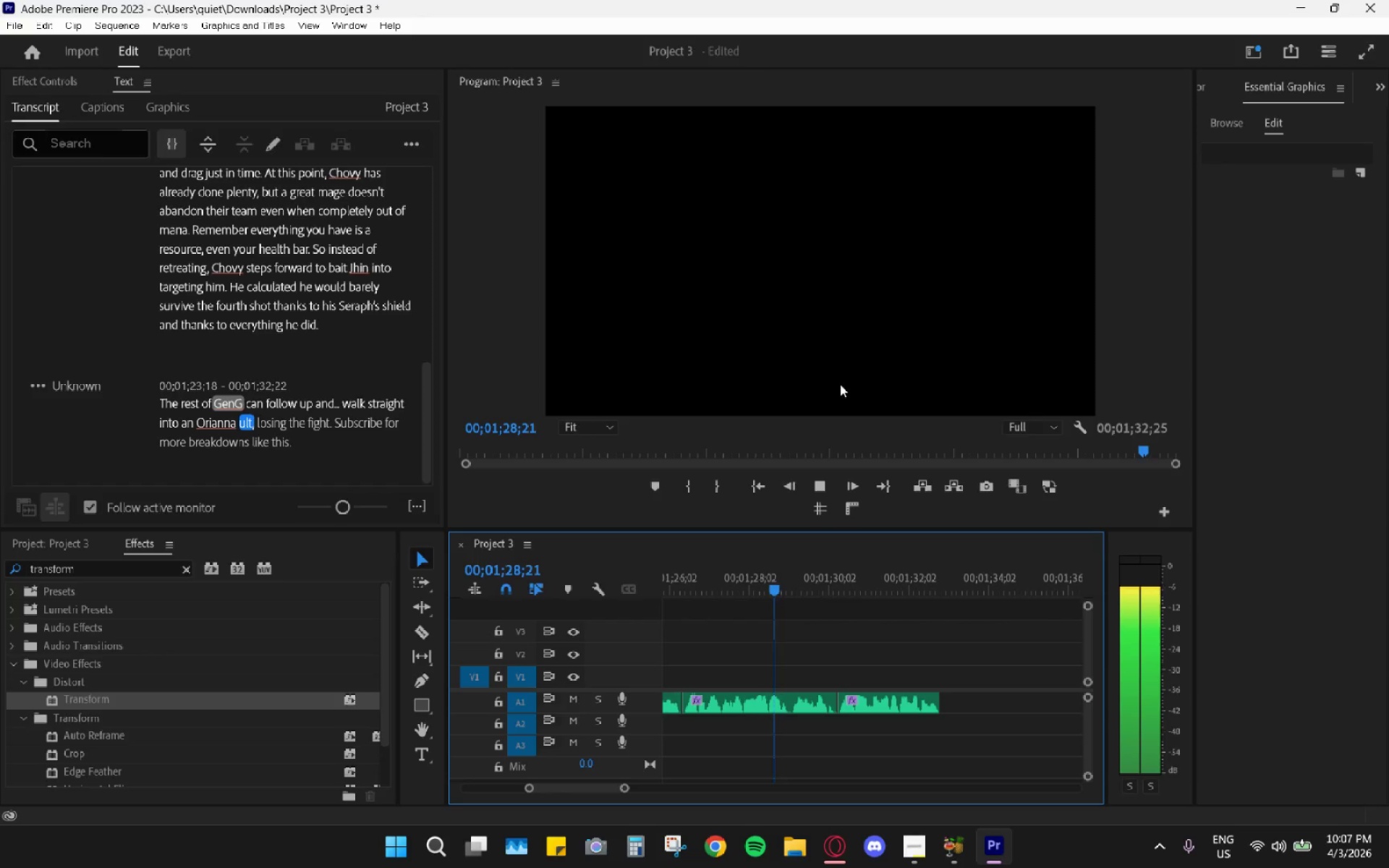 
wait(12.19)
 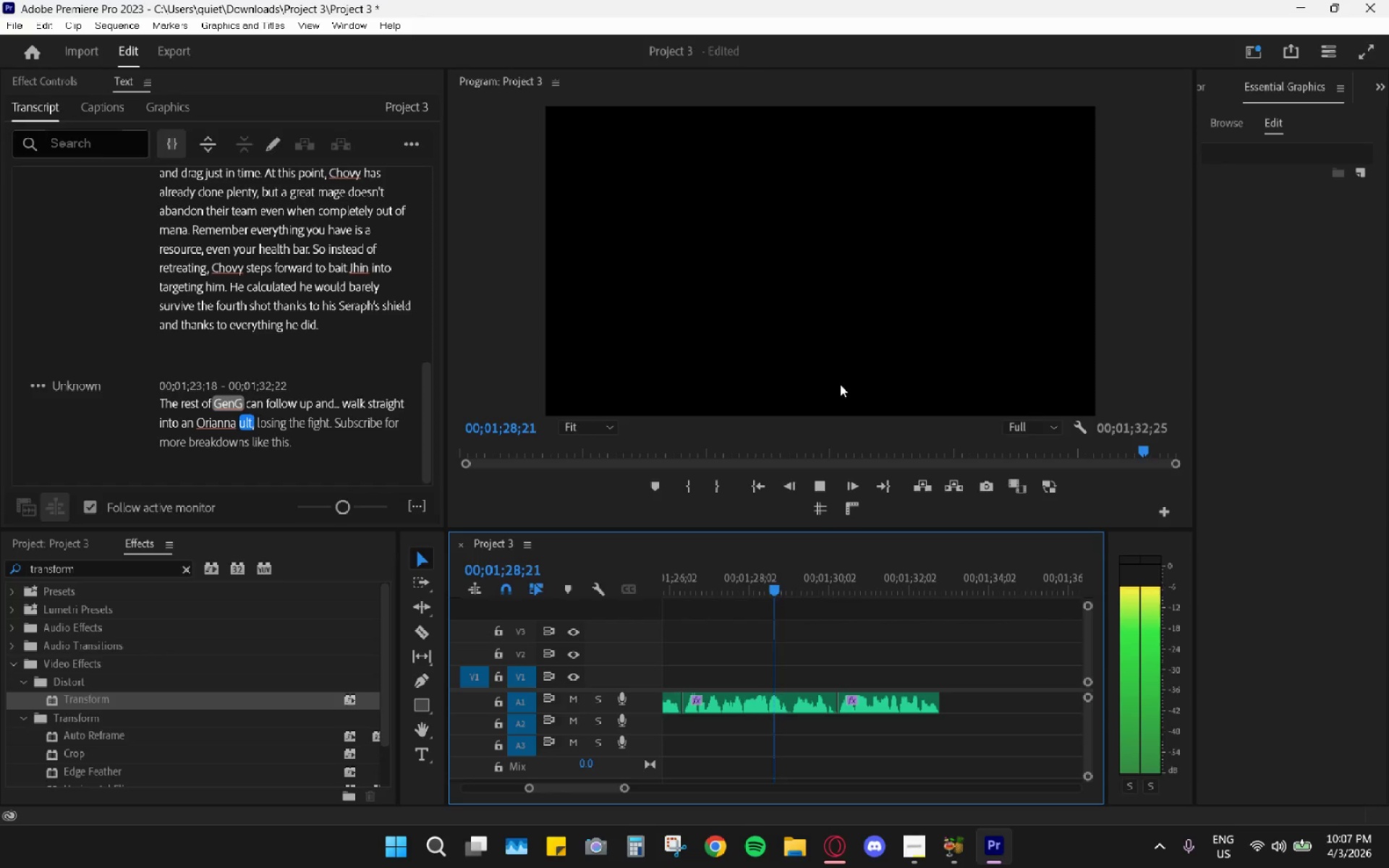 
hold_key(key=AltLeft, duration=1.05)
hold_key(key=AltLeft, duration=0.42)
scroll: coordinate [859, 597], scroll_direction: down, amount: 15.0
 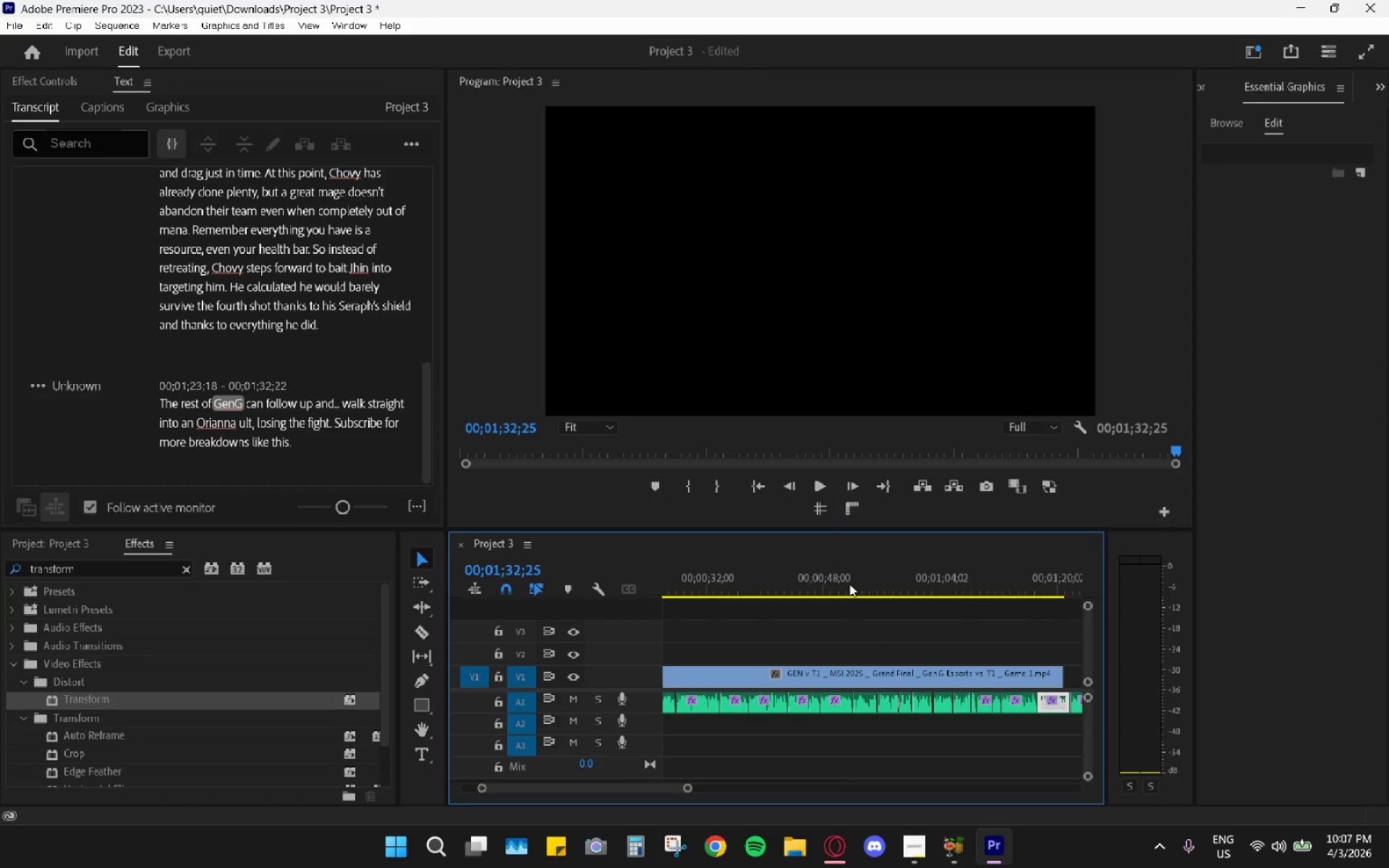 
hold_key(key=AltLeft, duration=0.55)
scroll: coordinate [849, 583], scroll_direction: down, amount: 8.0
 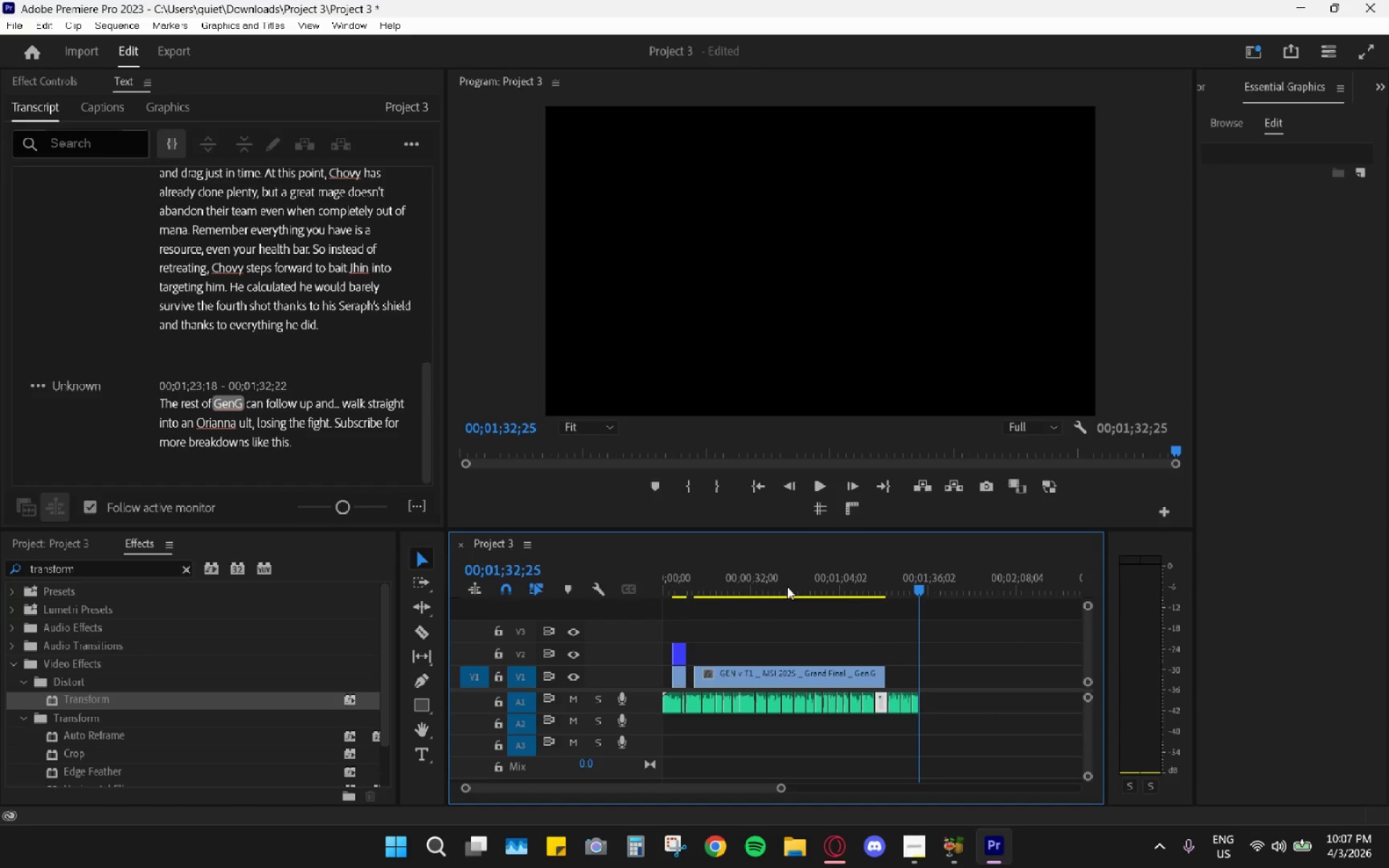 
left_click_drag(start_coordinate=[759, 563], to_coordinate=[613, 555])
 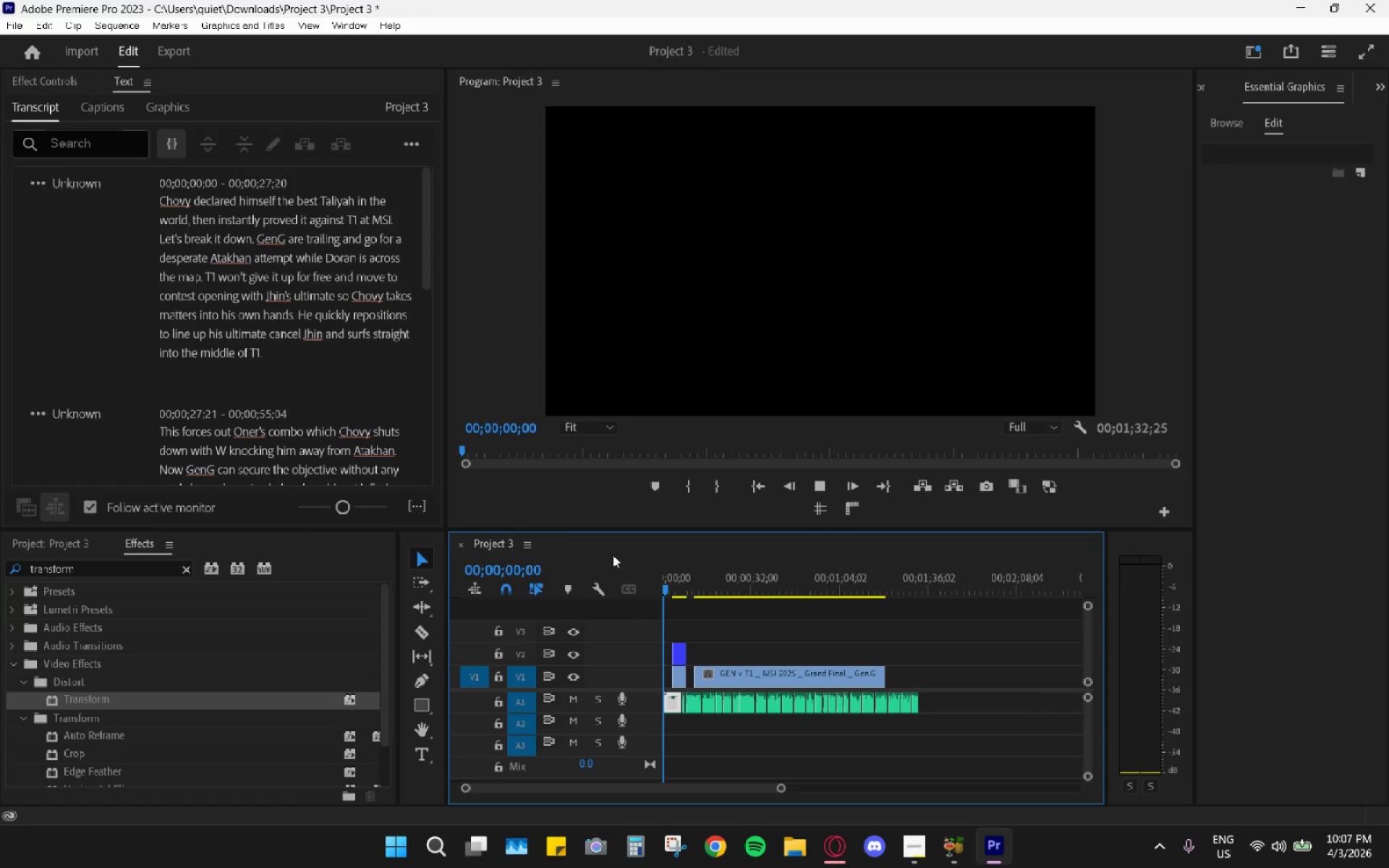 
key(Space)
 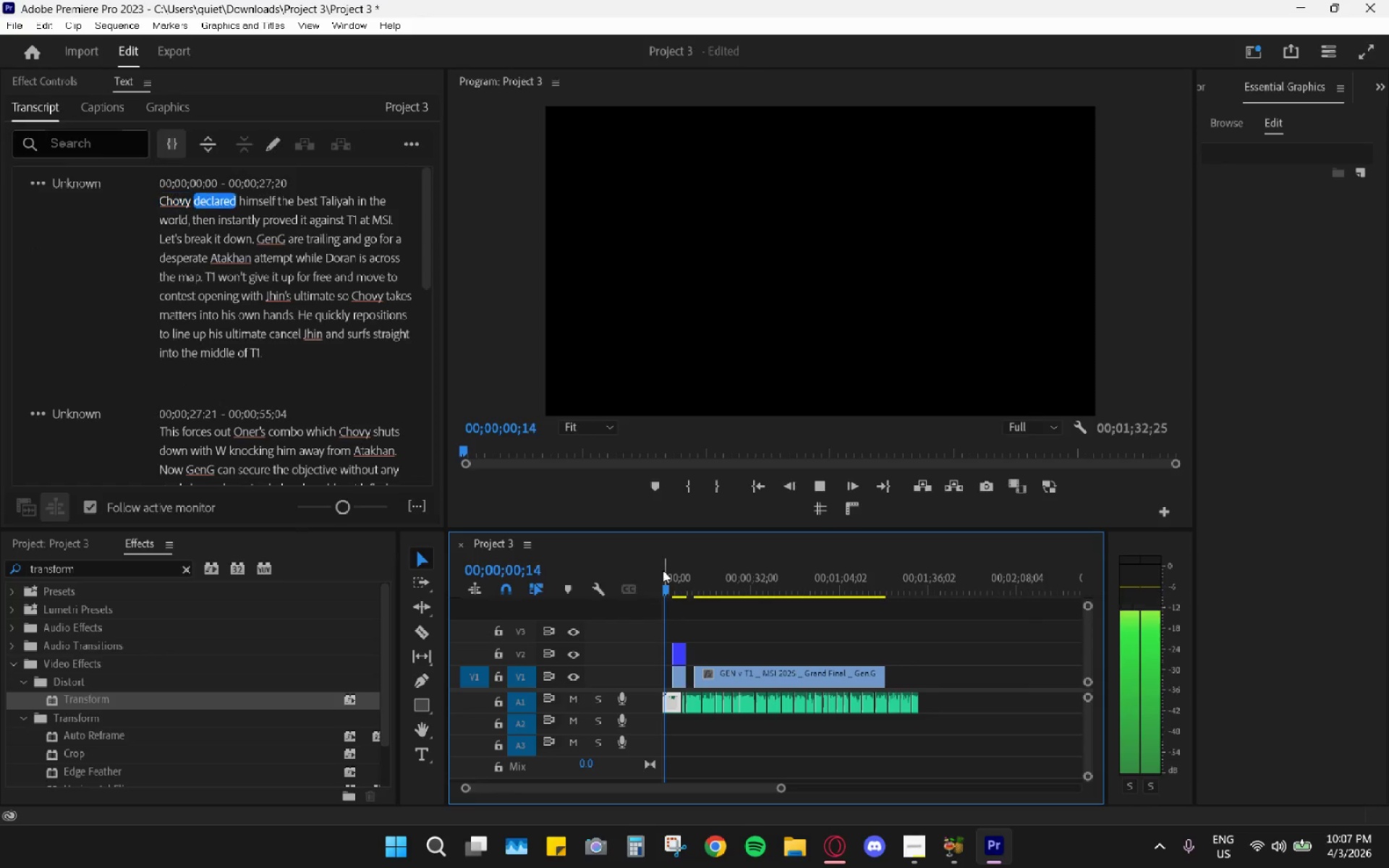 
left_click_drag(start_coordinate=[671, 574], to_coordinate=[675, 577])
 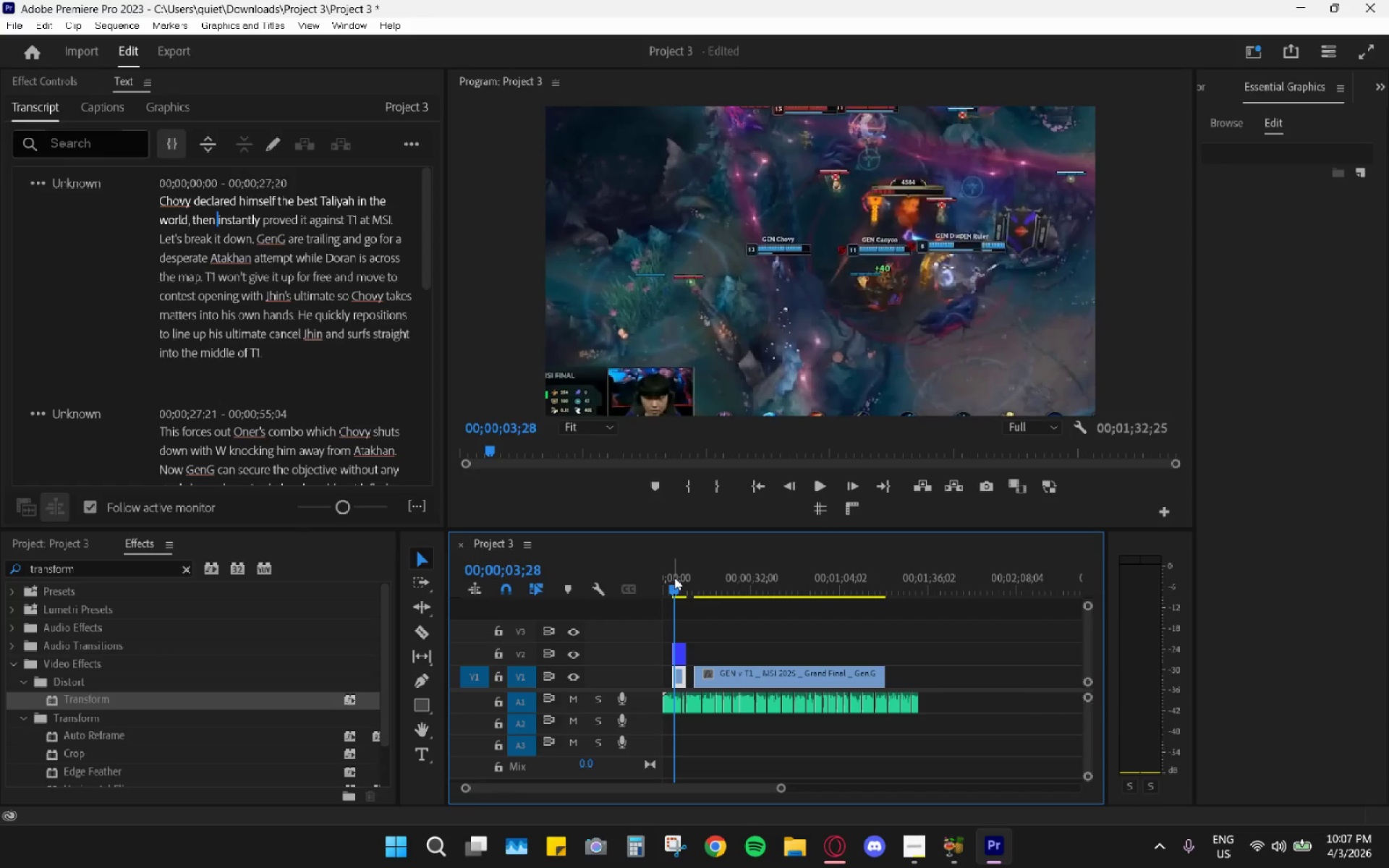 
key(Space)
 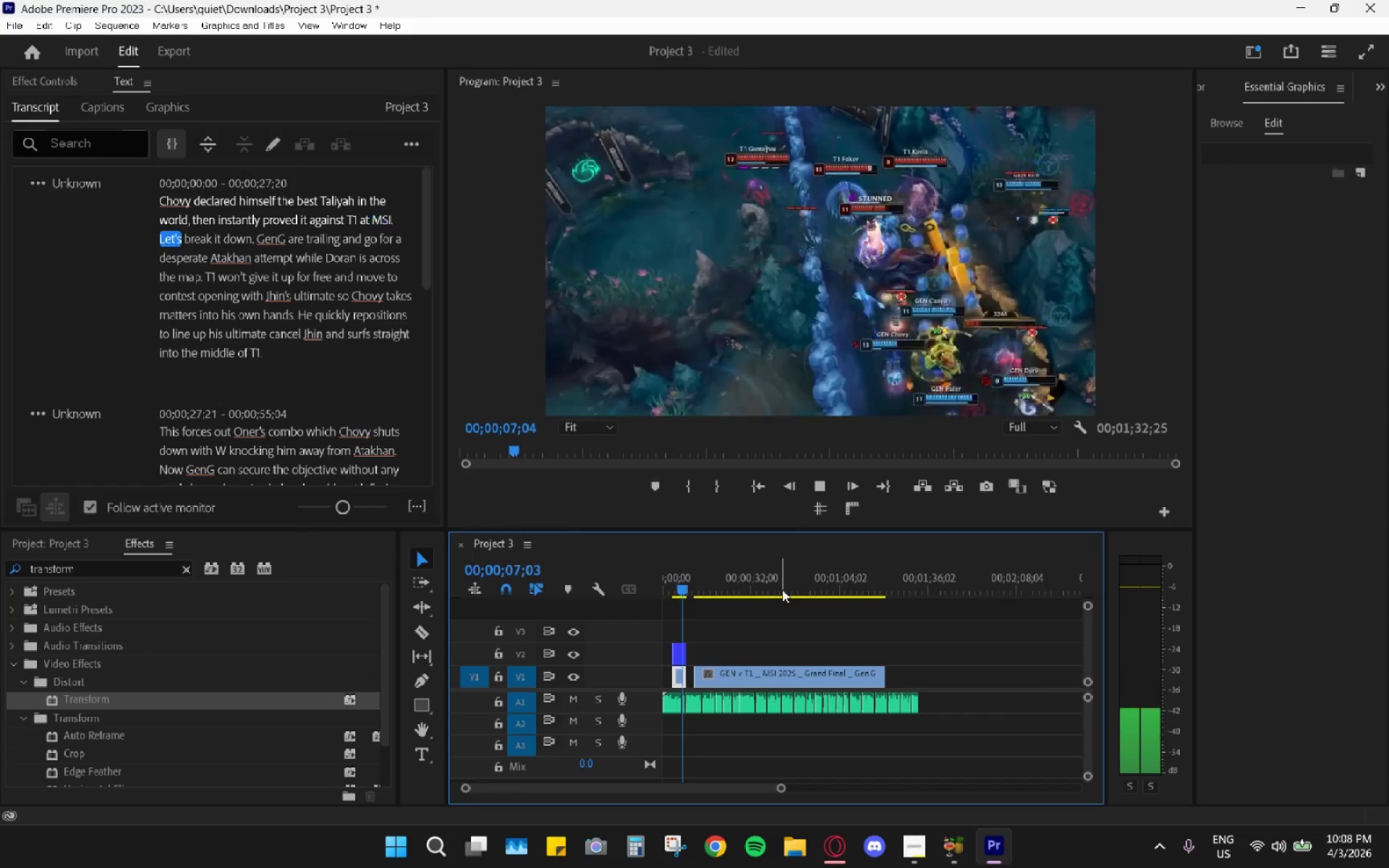 
key(Space)
 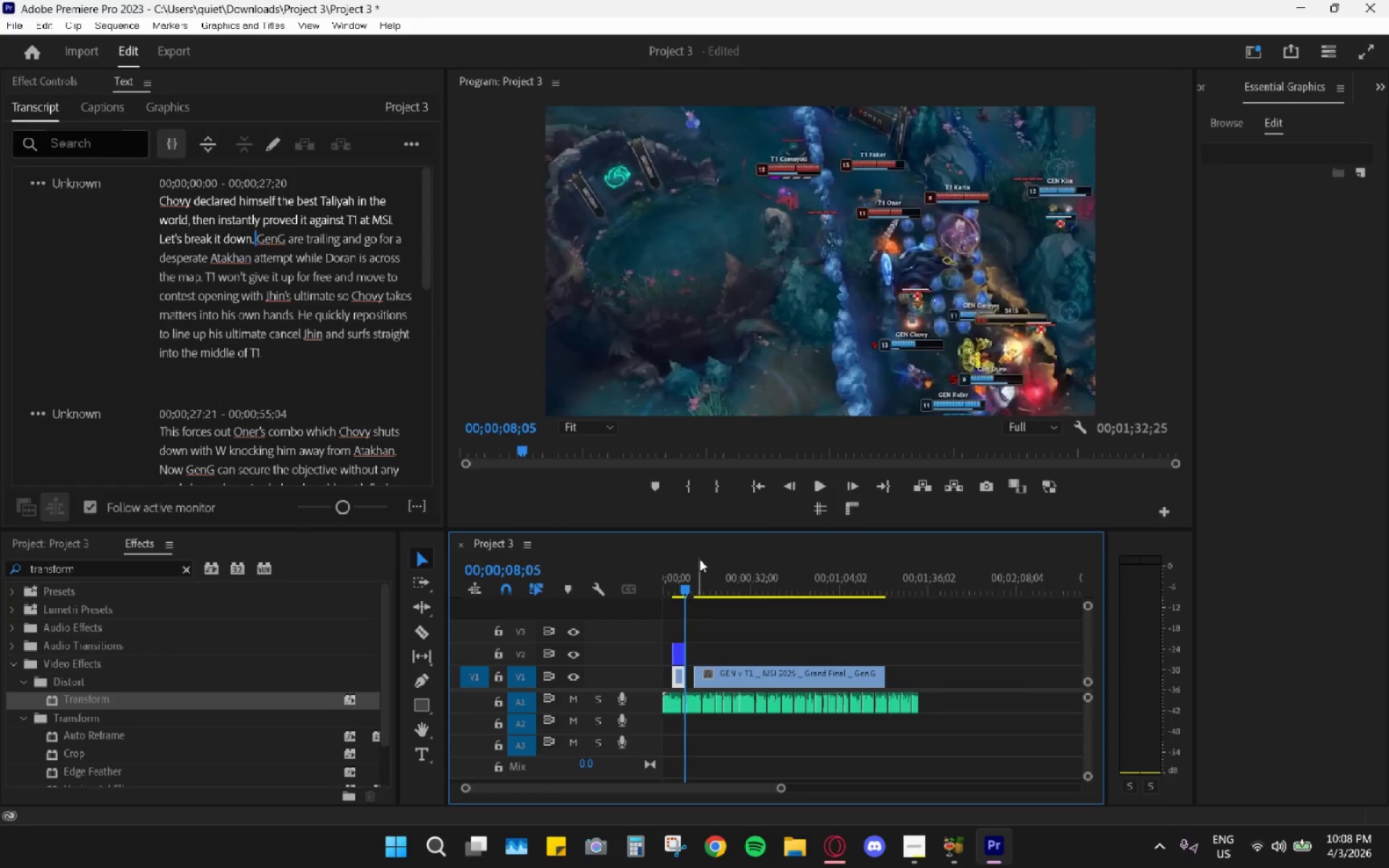 
left_click_drag(start_coordinate=[671, 587], to_coordinate=[661, 584])
 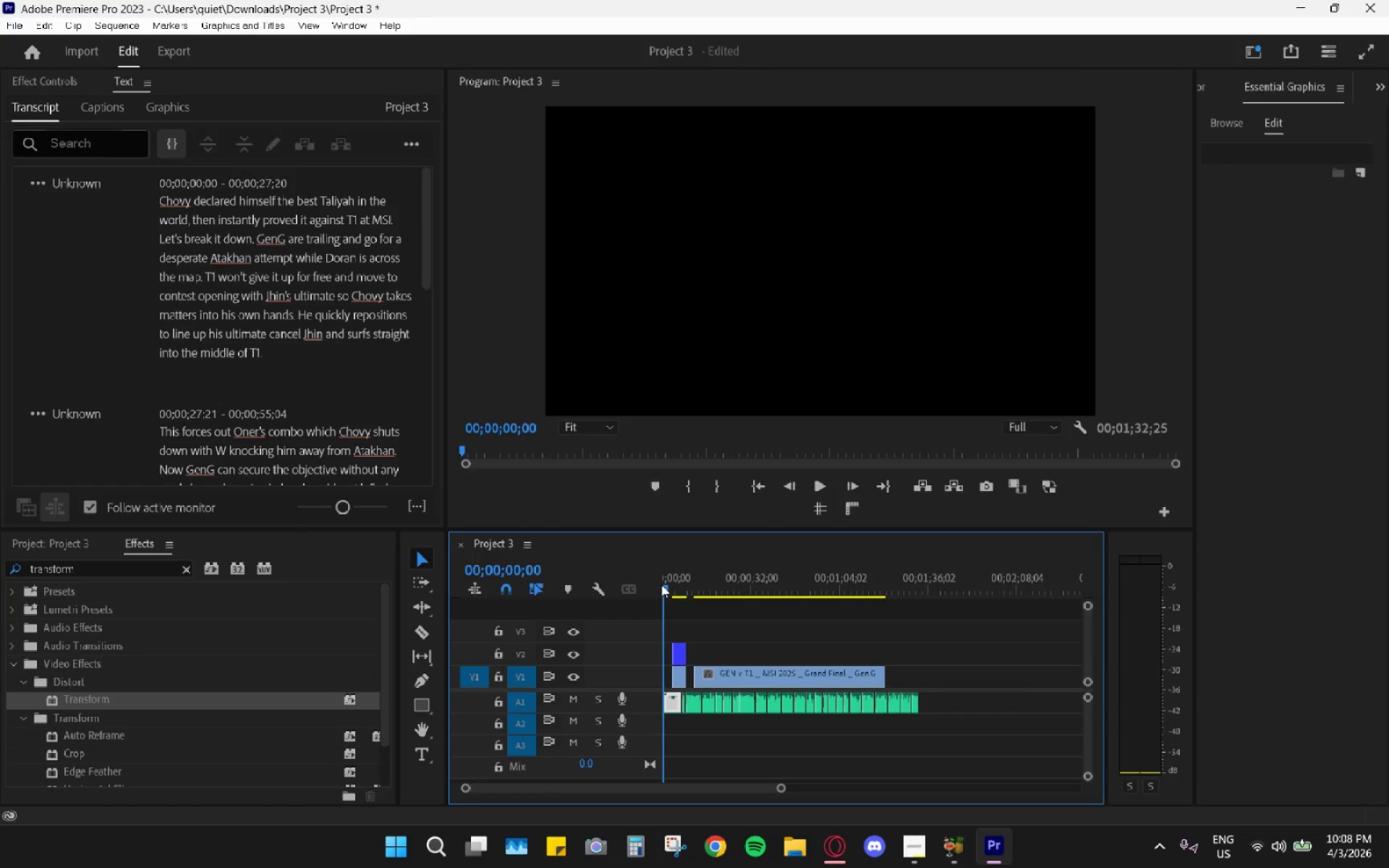 
key(Space)
 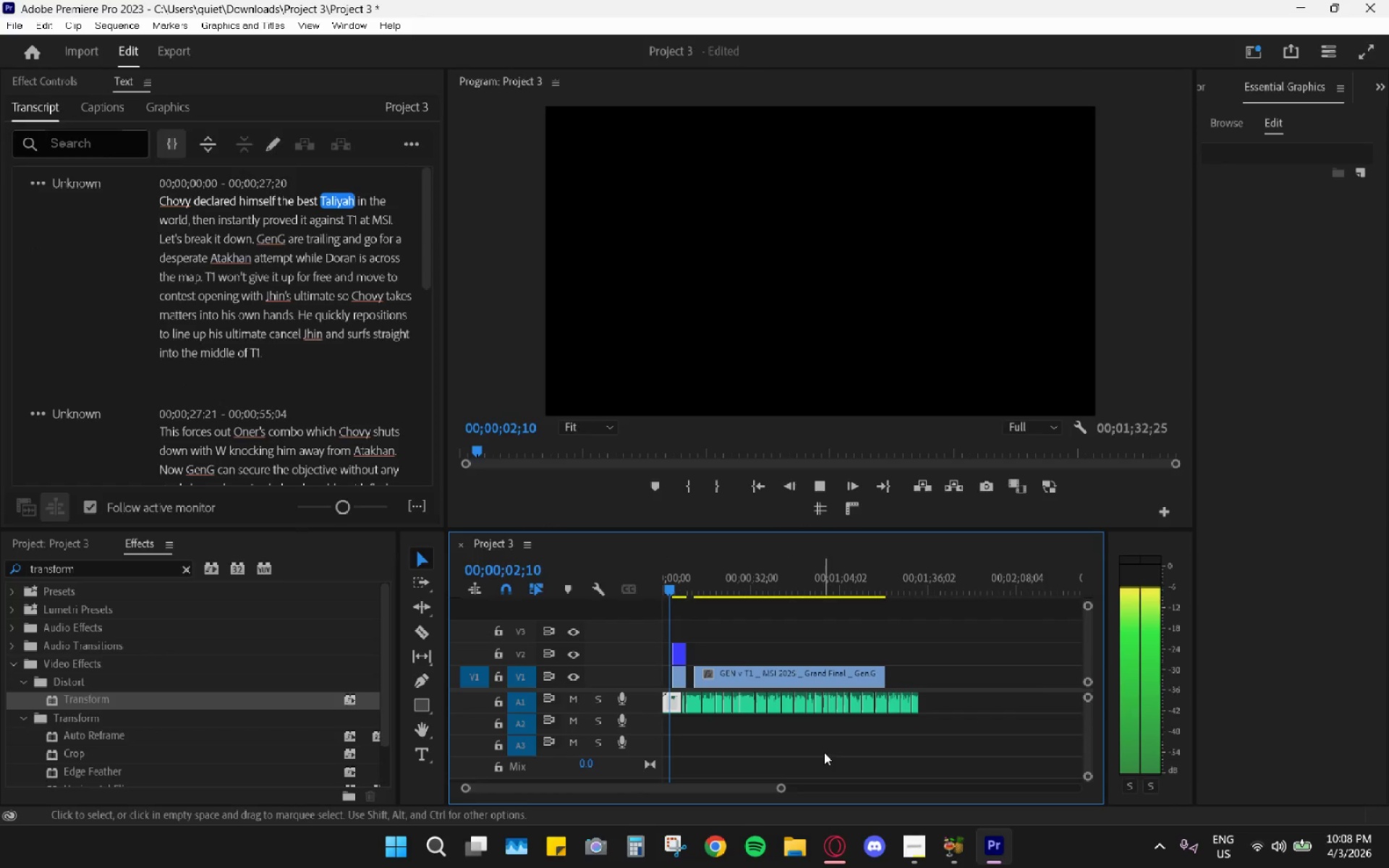 
key(Space)
 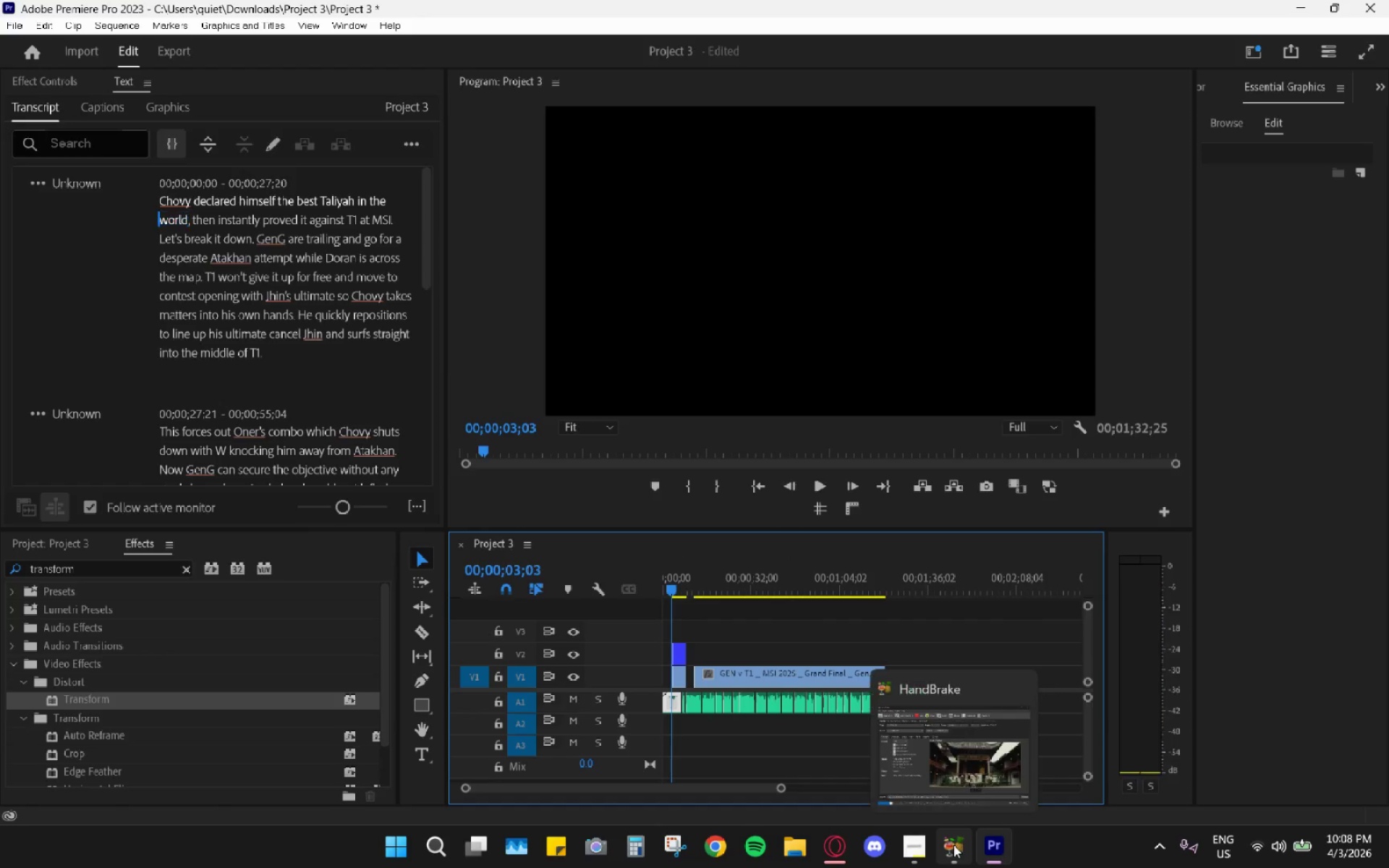 
left_click([953, 844])
 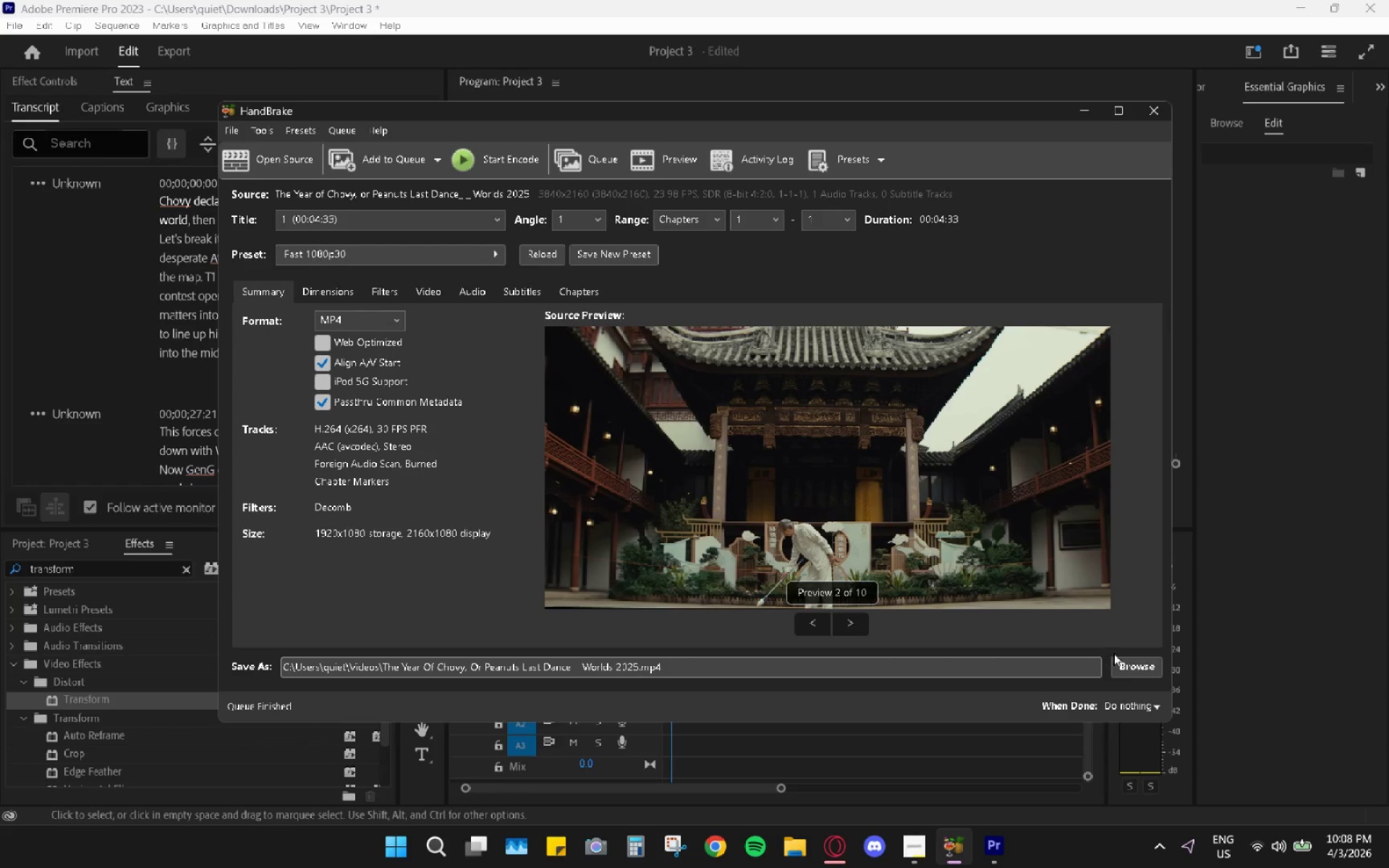 
left_click_drag(start_coordinate=[1125, 665], to_coordinate=[919, 681])
 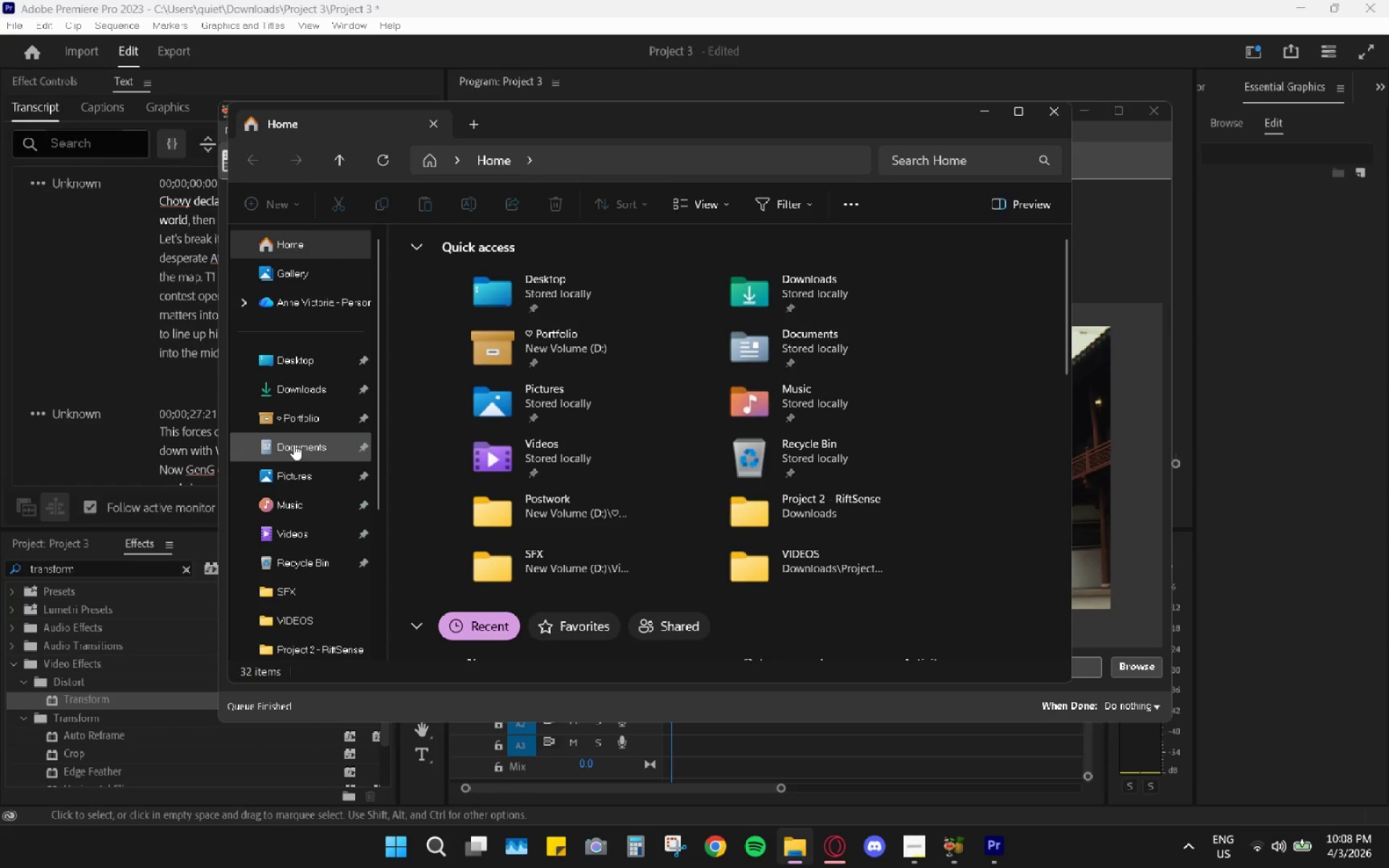 
left_click([291, 381])
 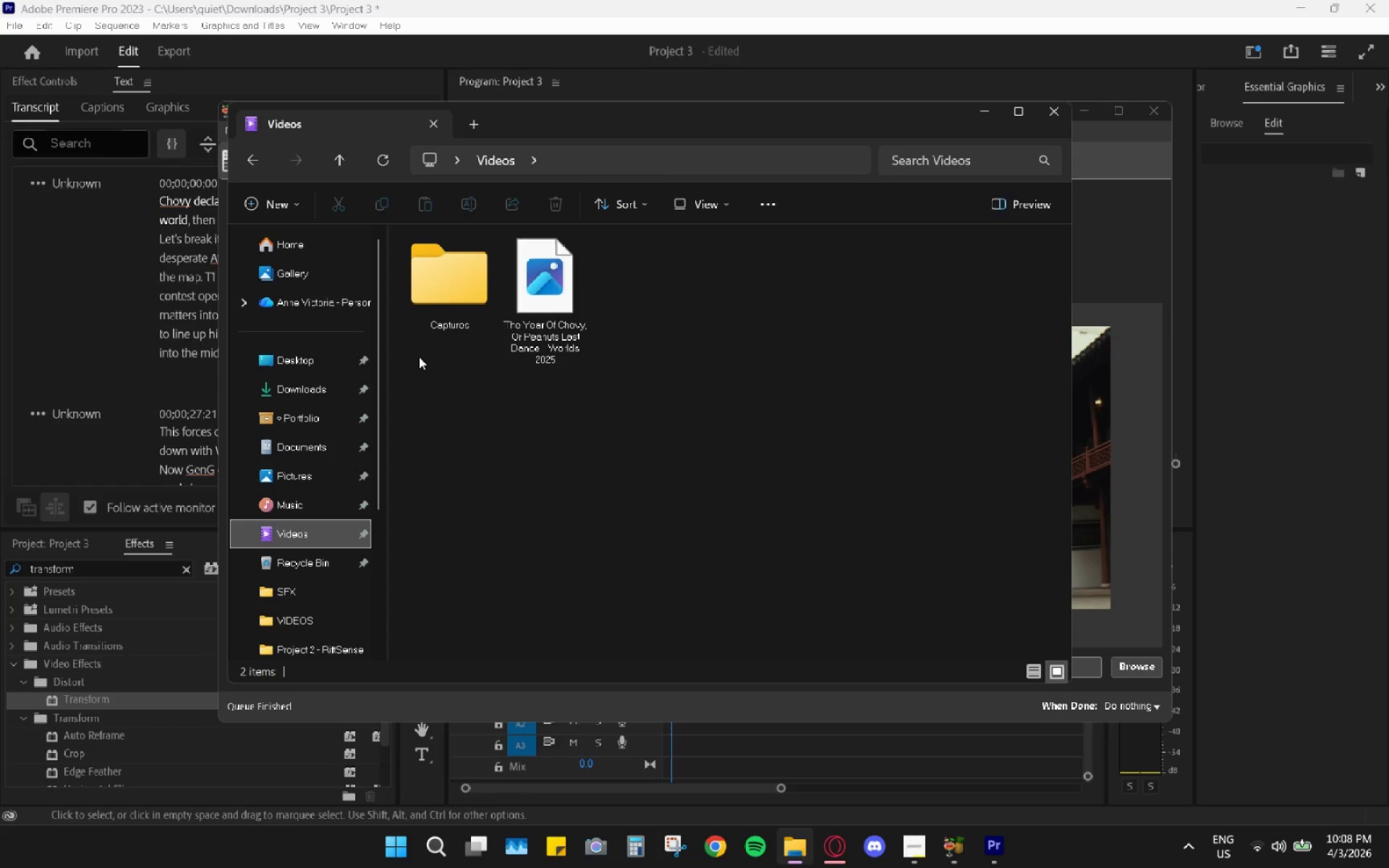 
left_click([514, 299])
 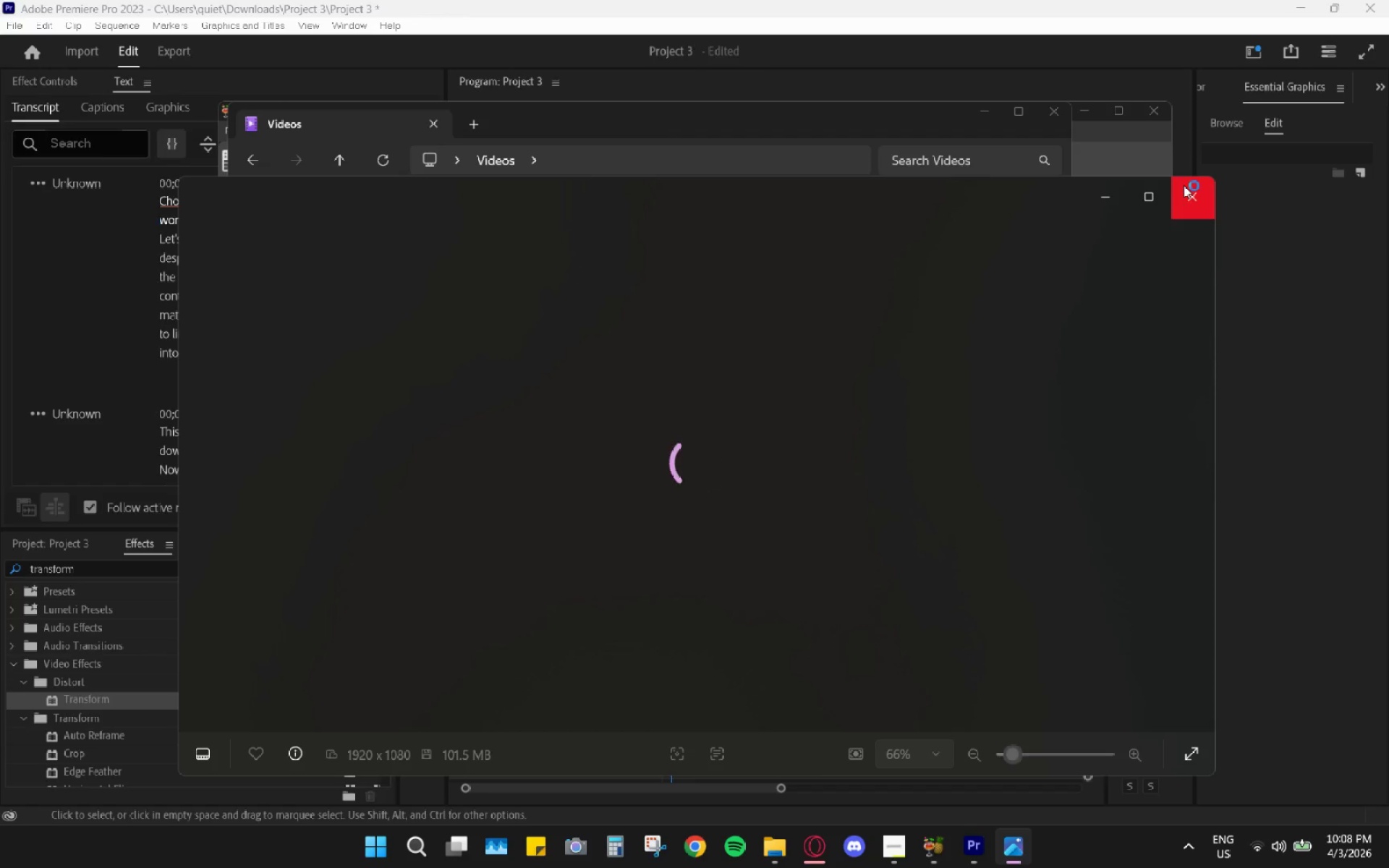 
left_click([1184, 185])
 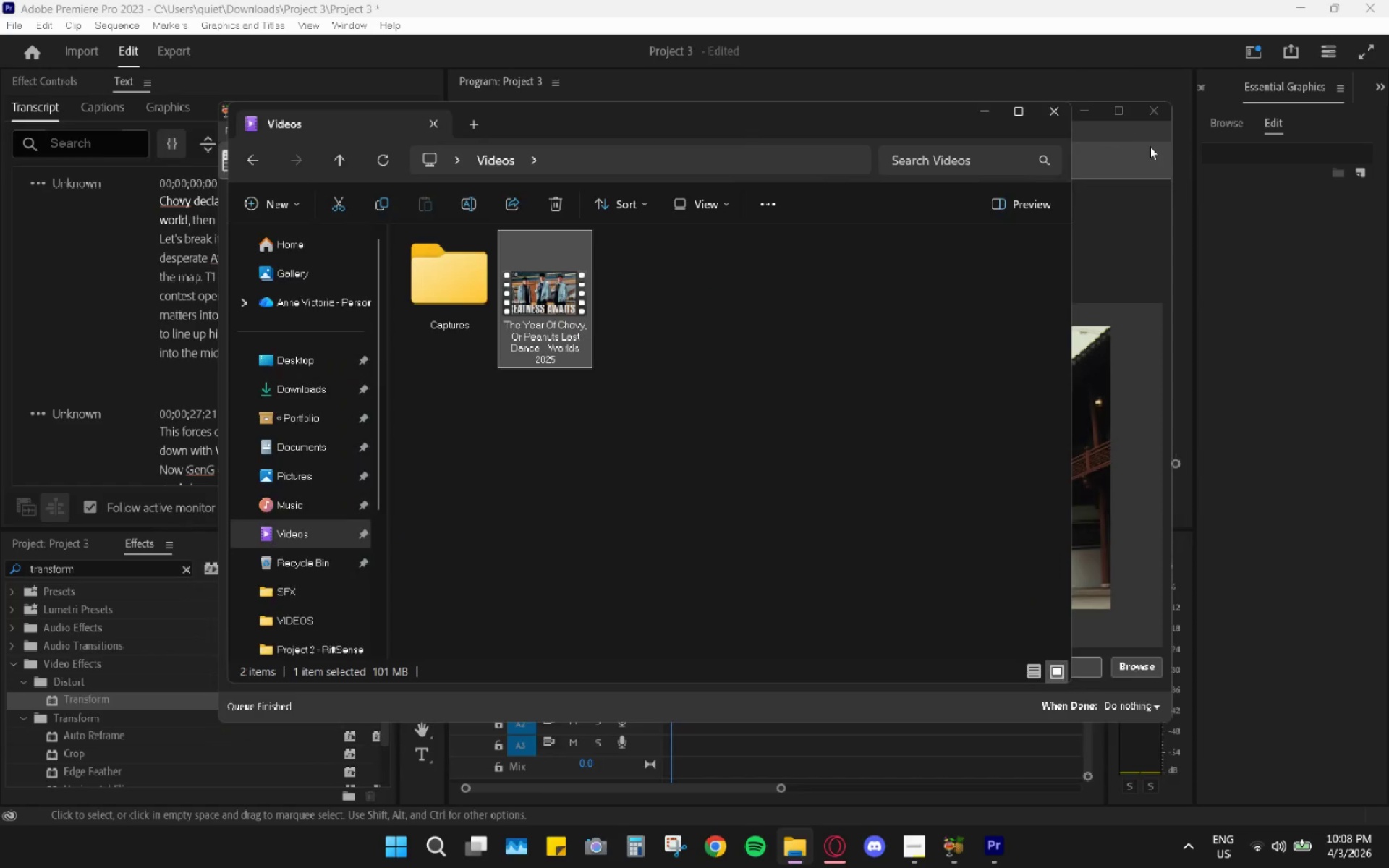 
left_click([1150, 146])
 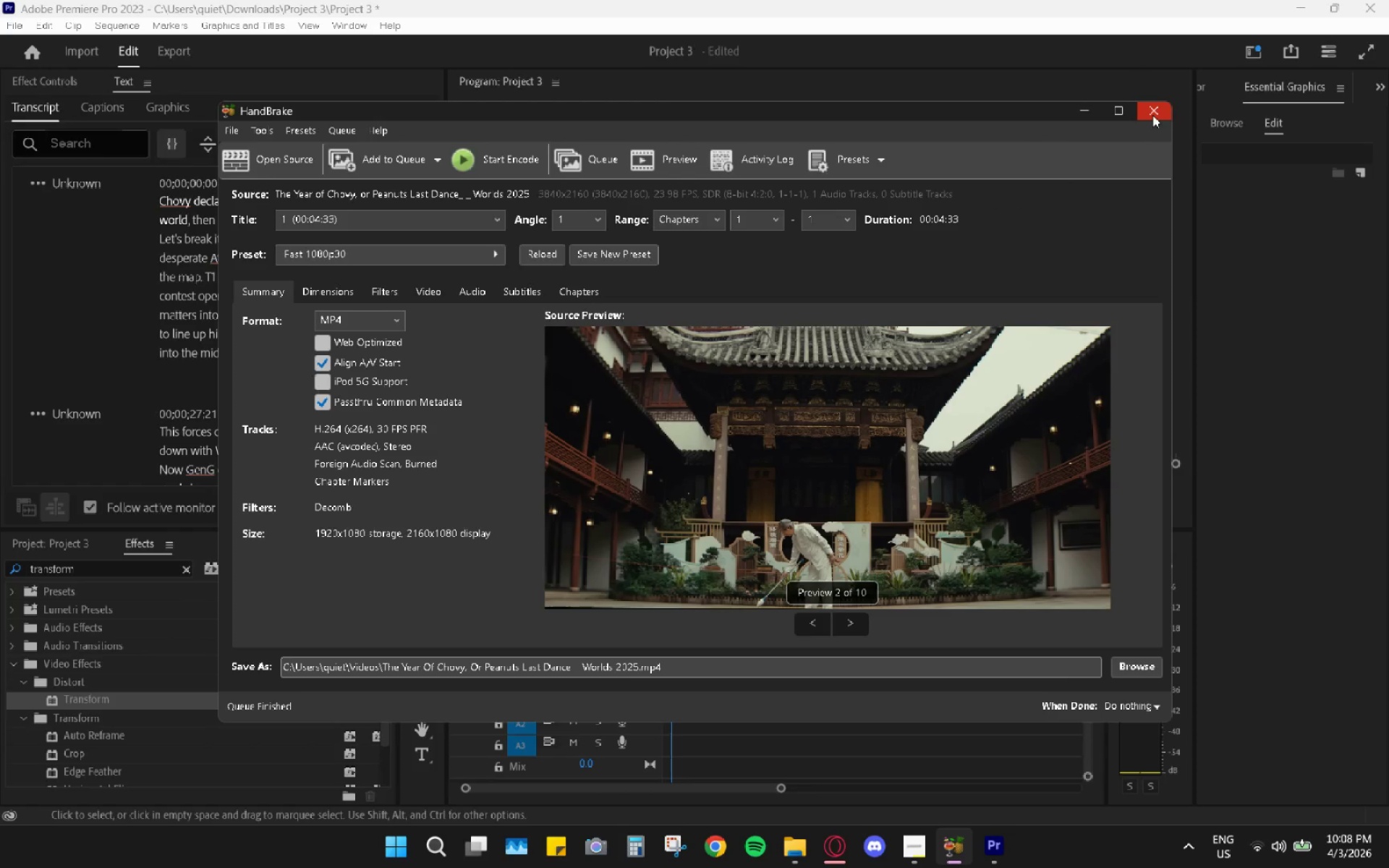 
left_click([1157, 108])
 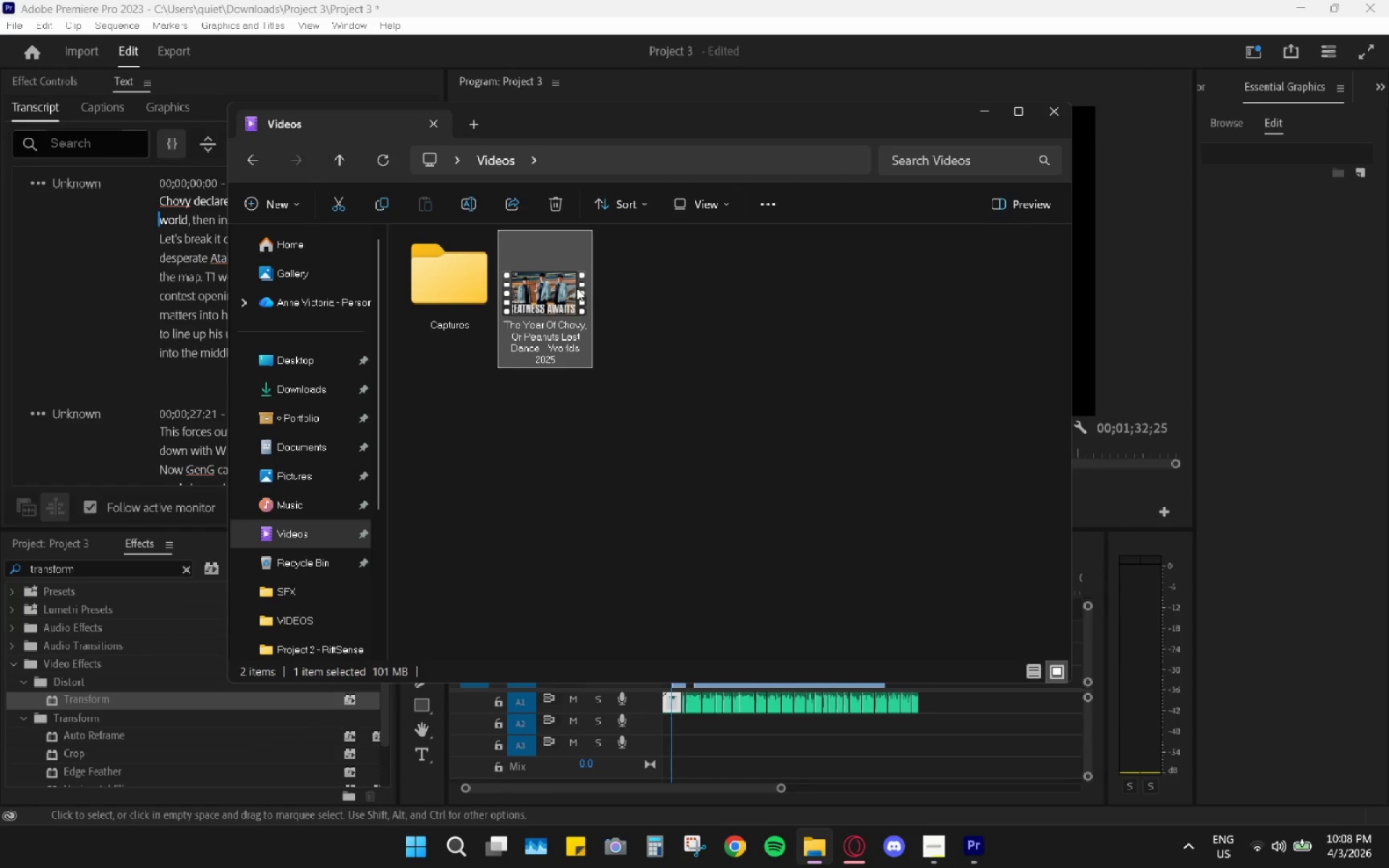 
key(Control+X)
 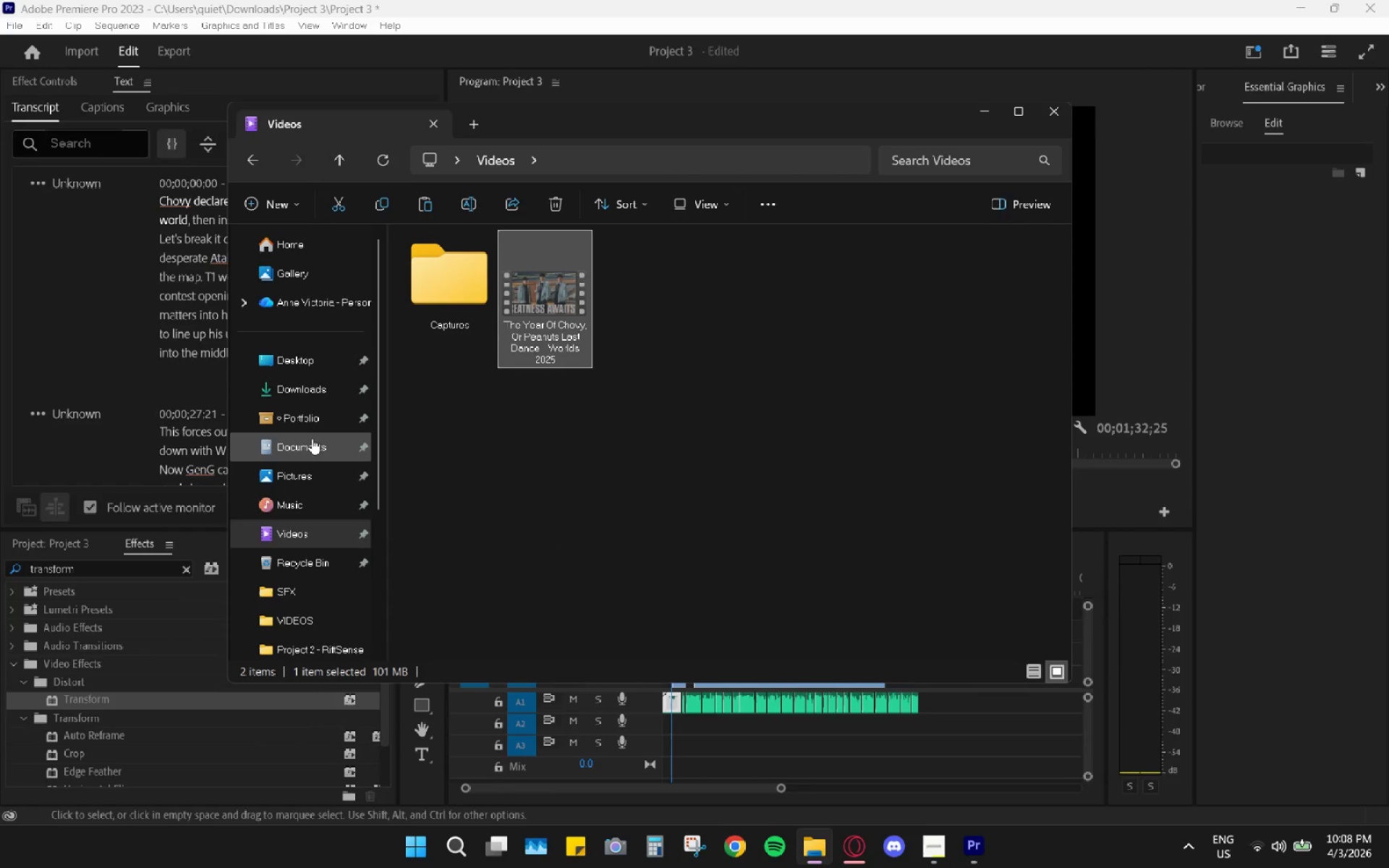 
left_click([305, 389])
 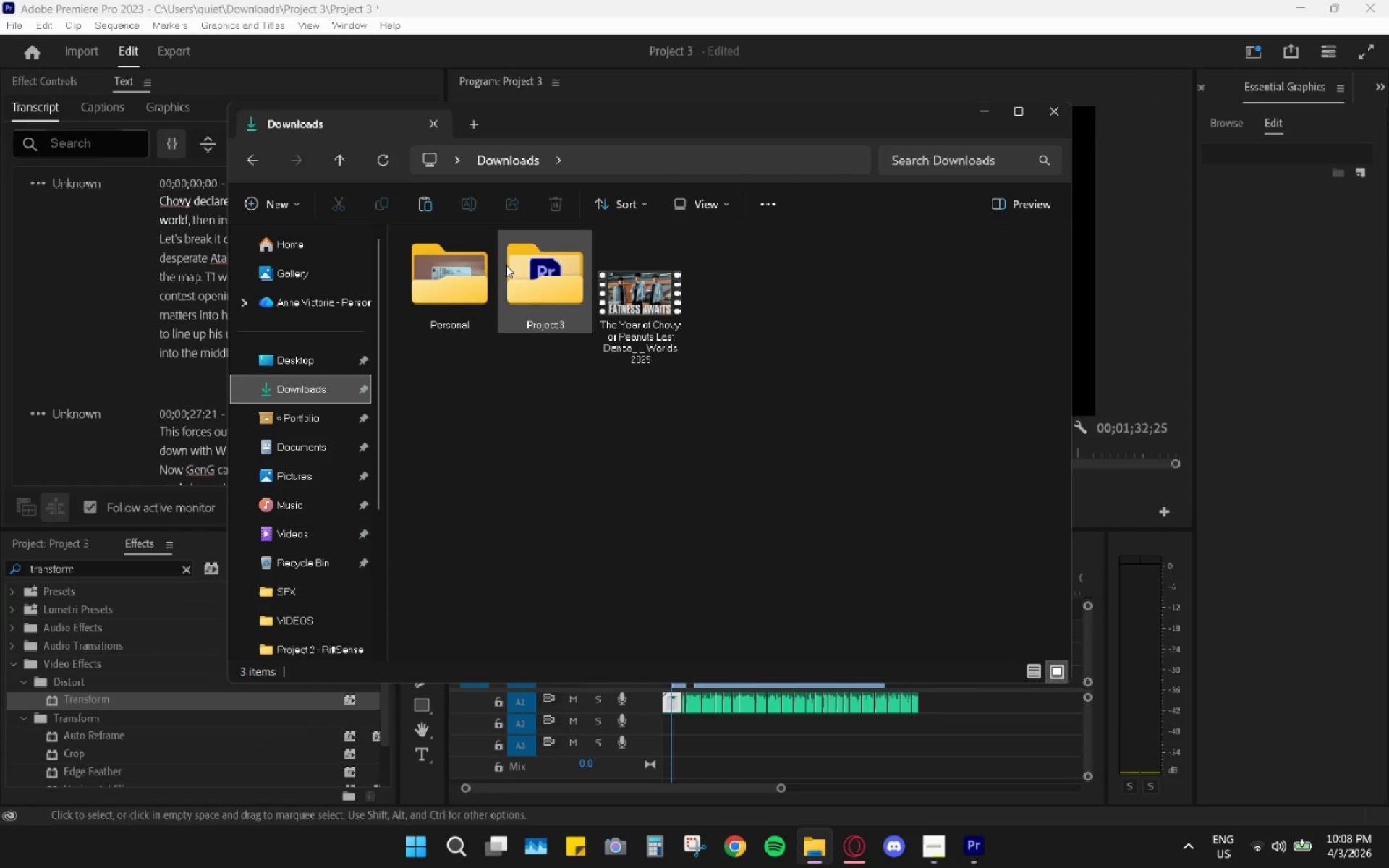 
left_click([506, 265])
 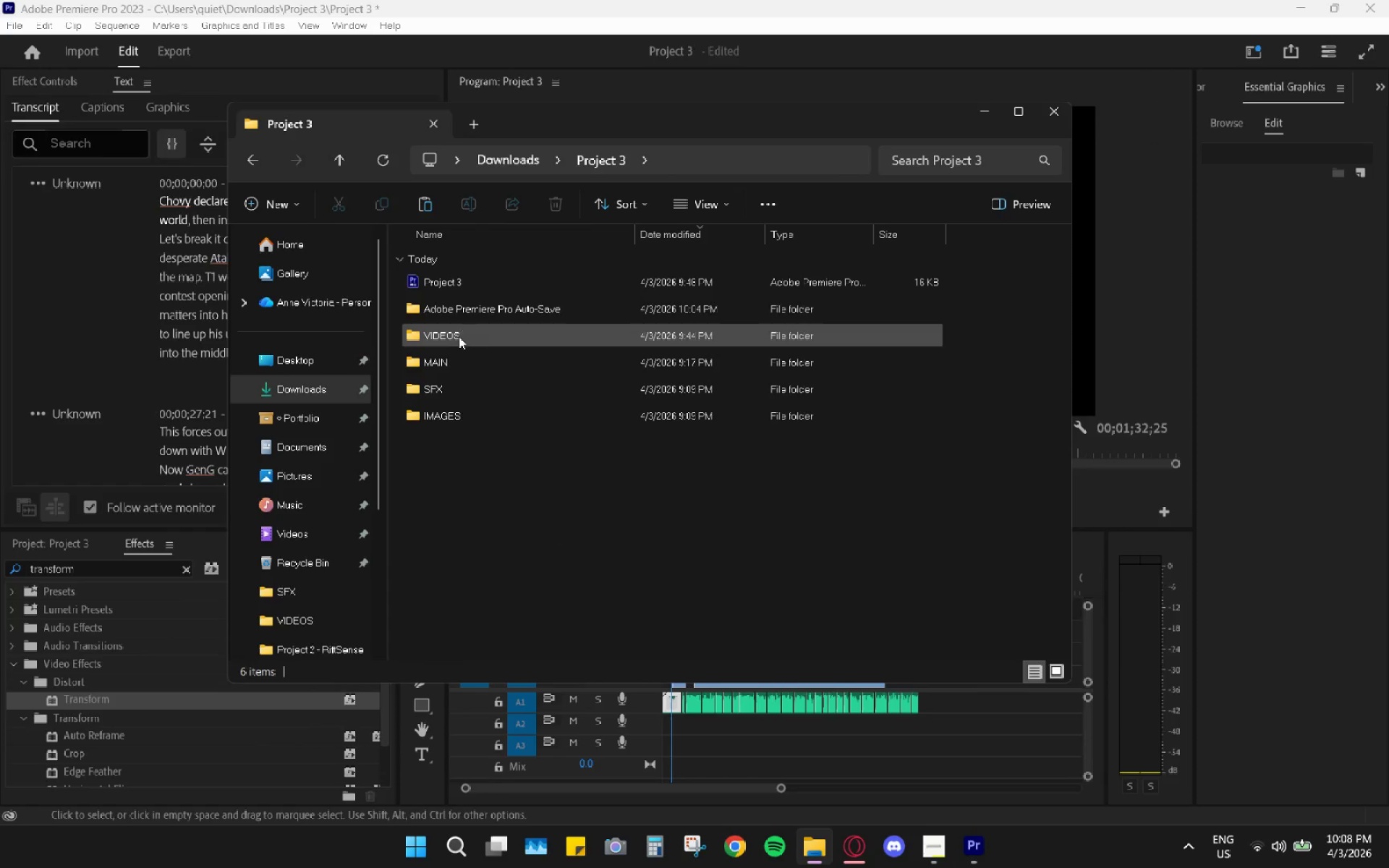 
double_click([459, 336])
 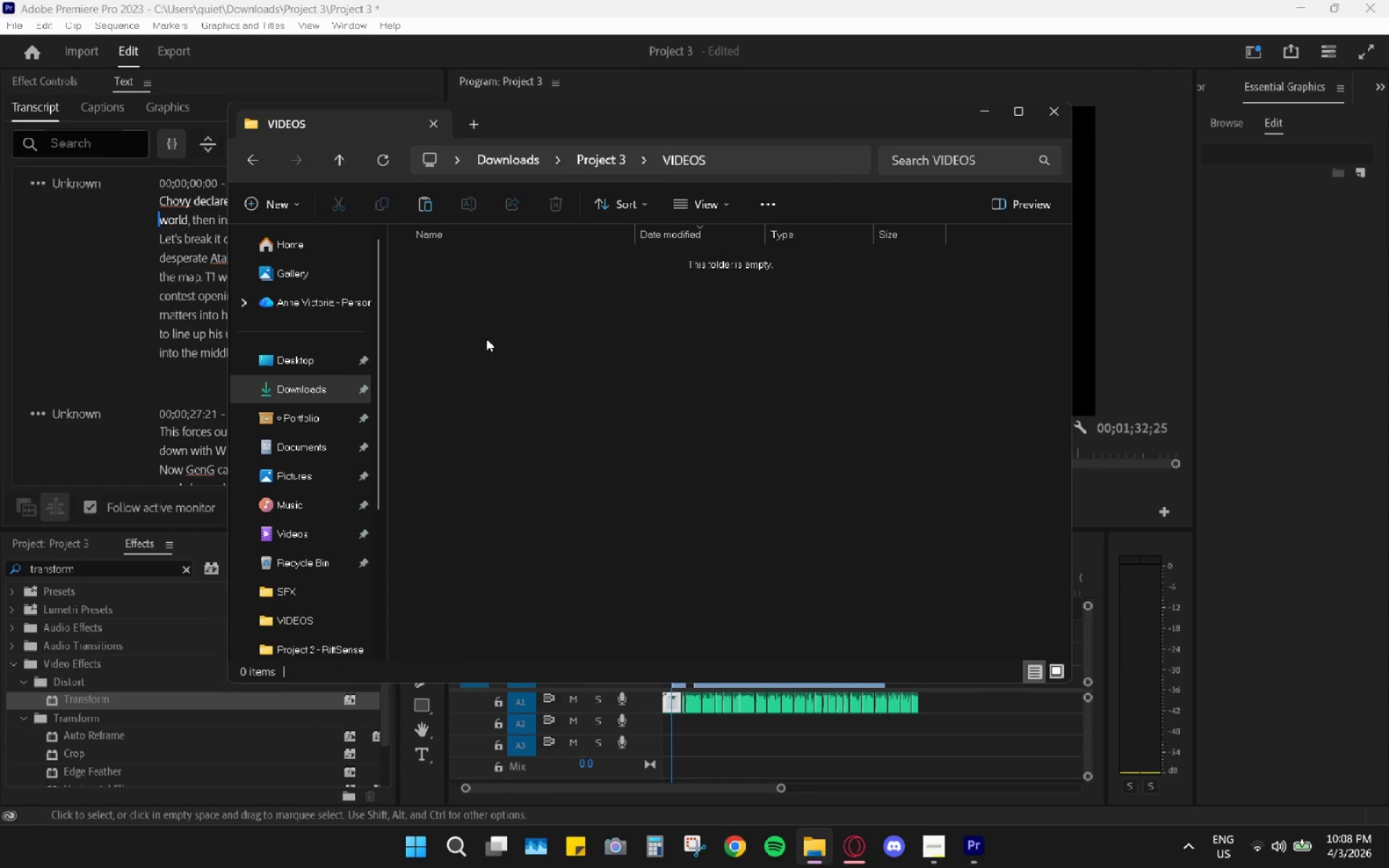 
key(Control+V)
 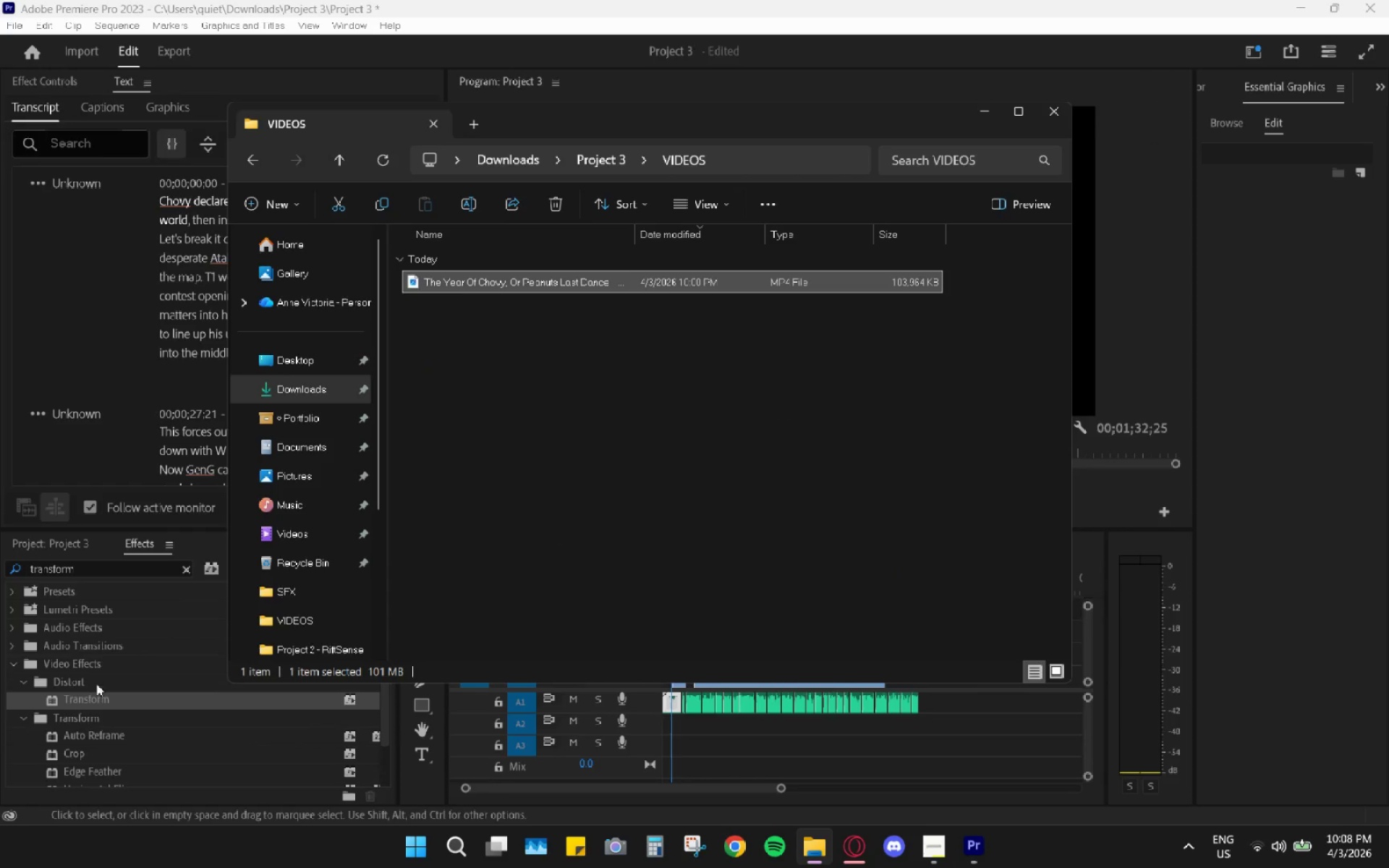 
left_click([89, 542])
 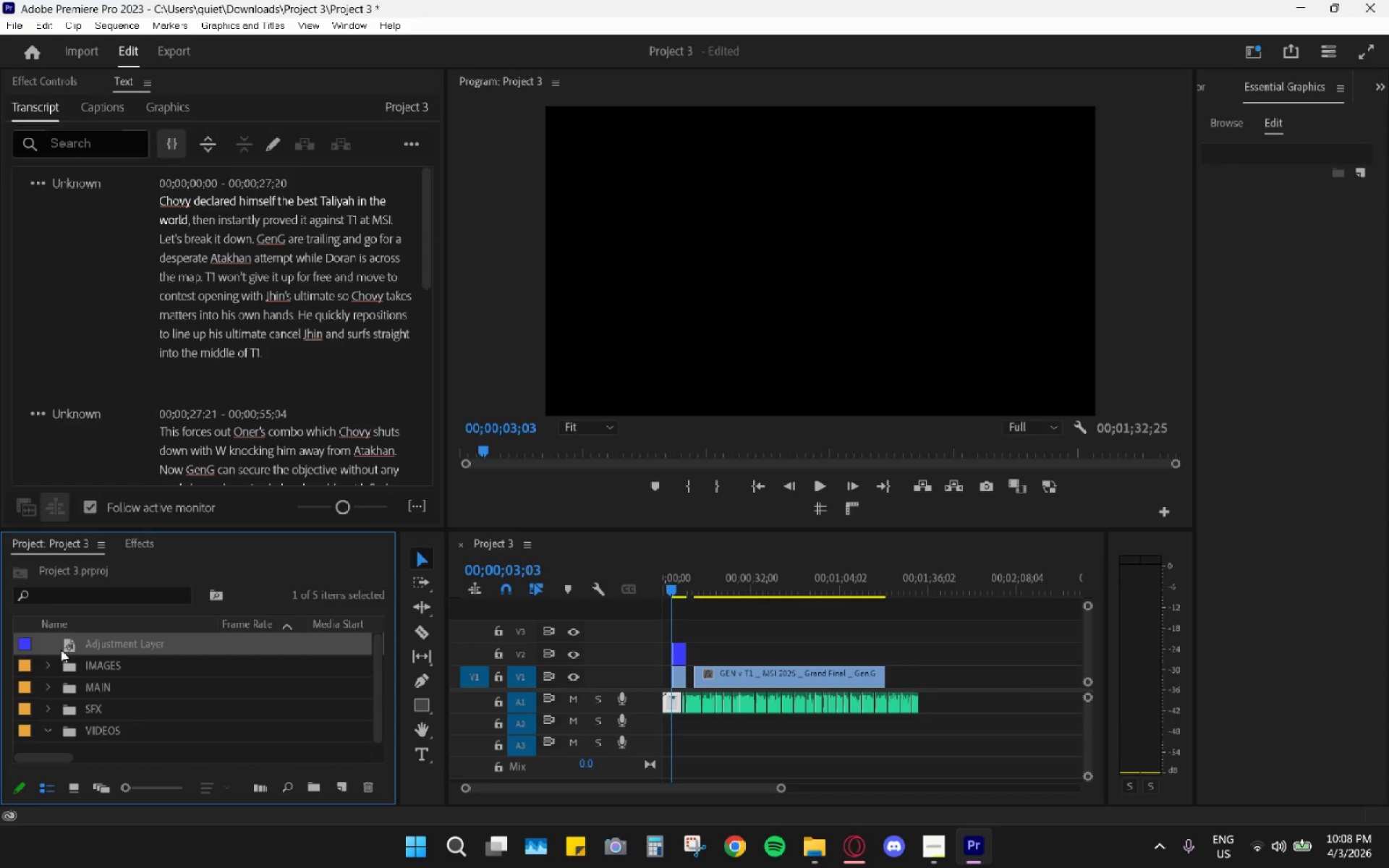 
left_click_drag(start_coordinate=[95, 636], to_coordinate=[100, 692])
 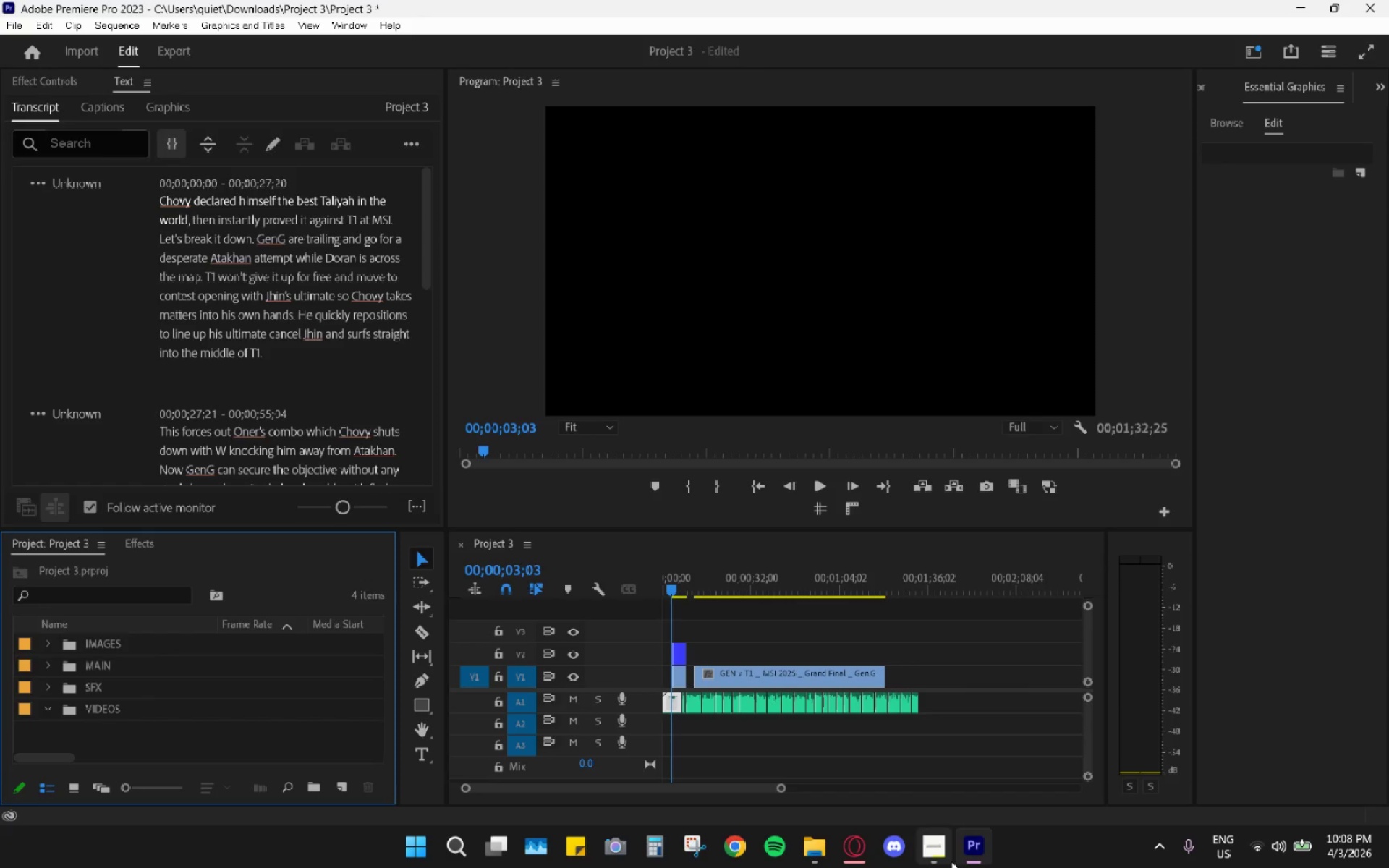 
left_click([812, 848])
 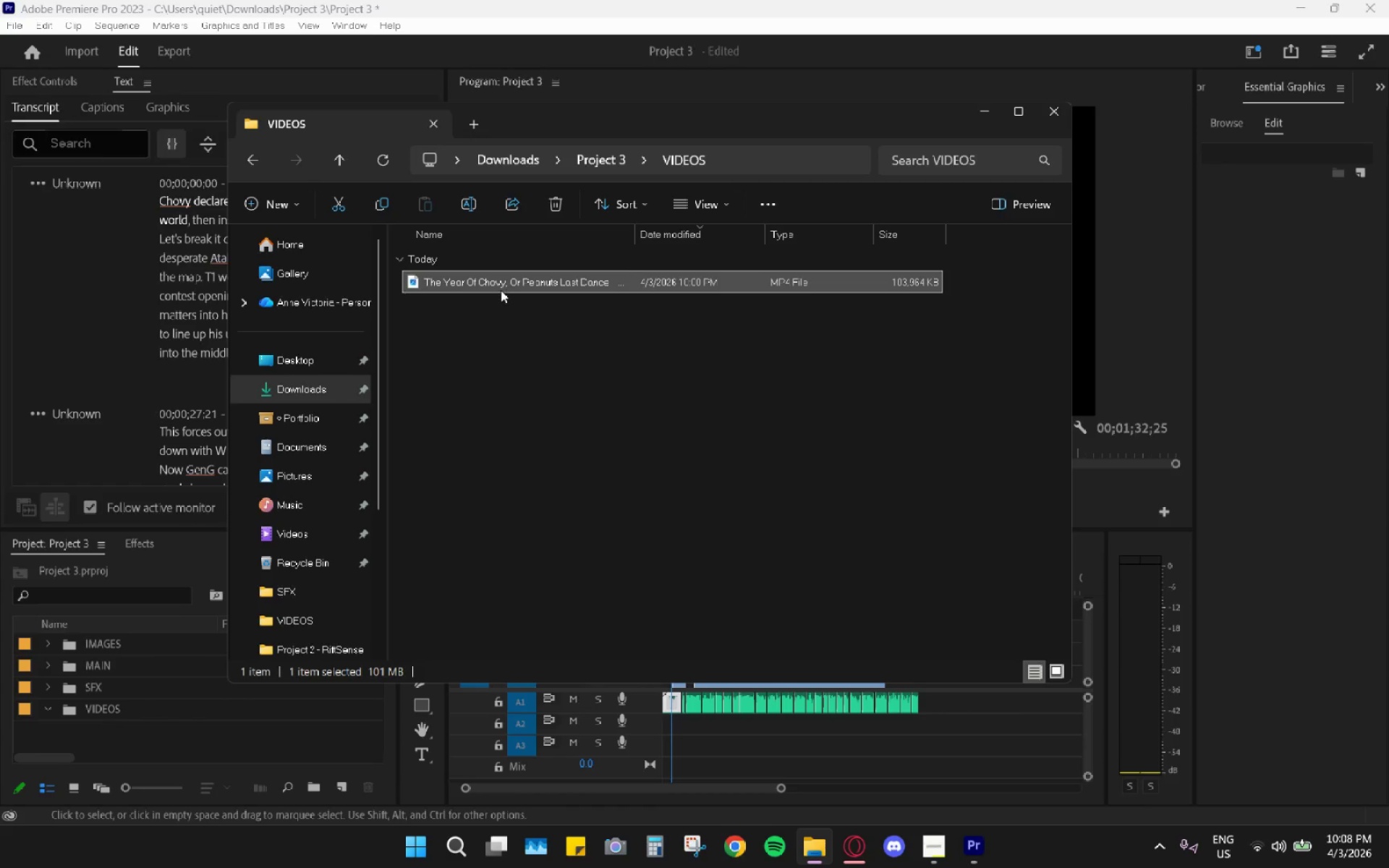 
left_click_drag(start_coordinate=[497, 273], to_coordinate=[106, 715])
 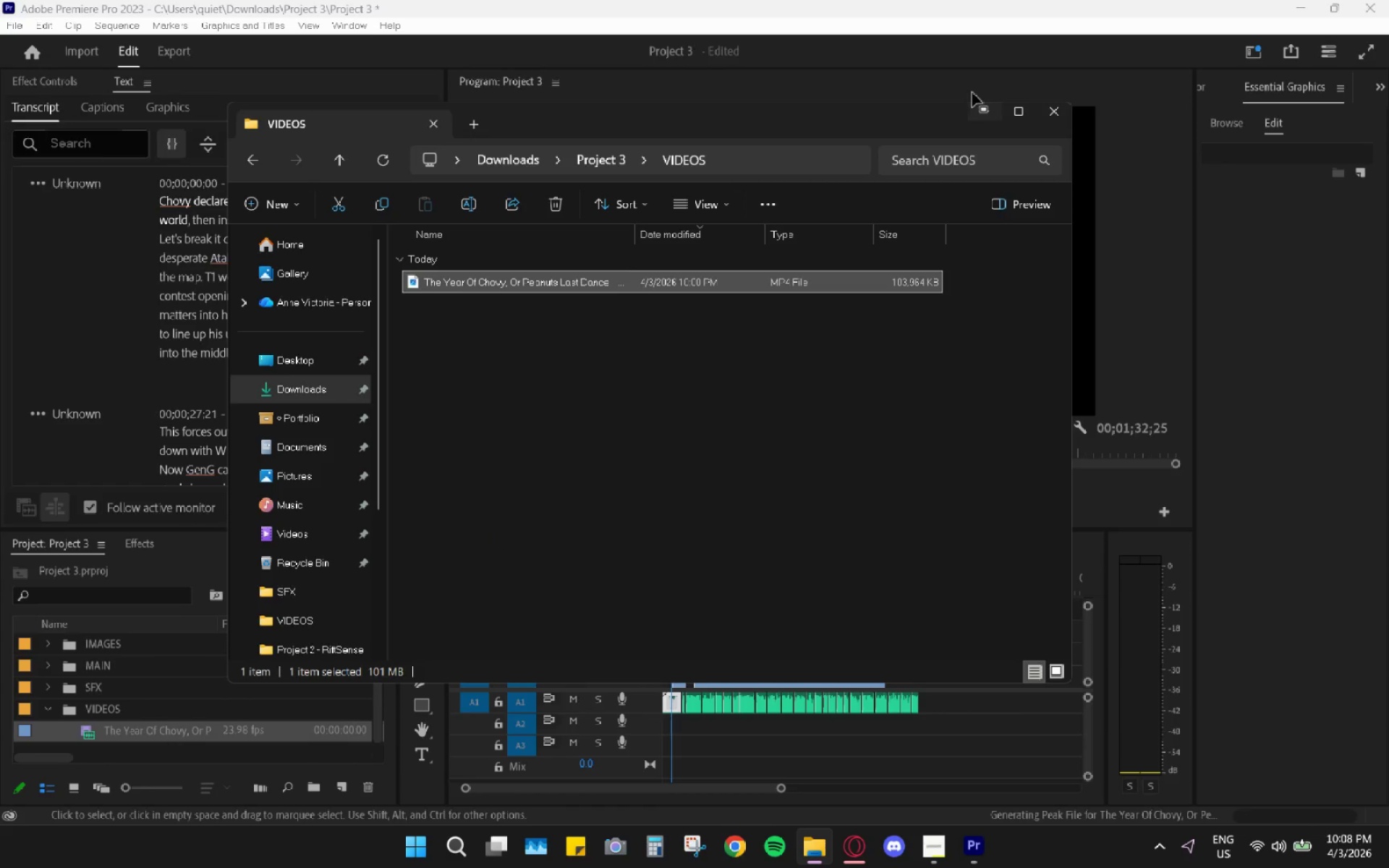 
left_click_drag(start_coordinate=[981, 105], to_coordinate=[983, 110])
 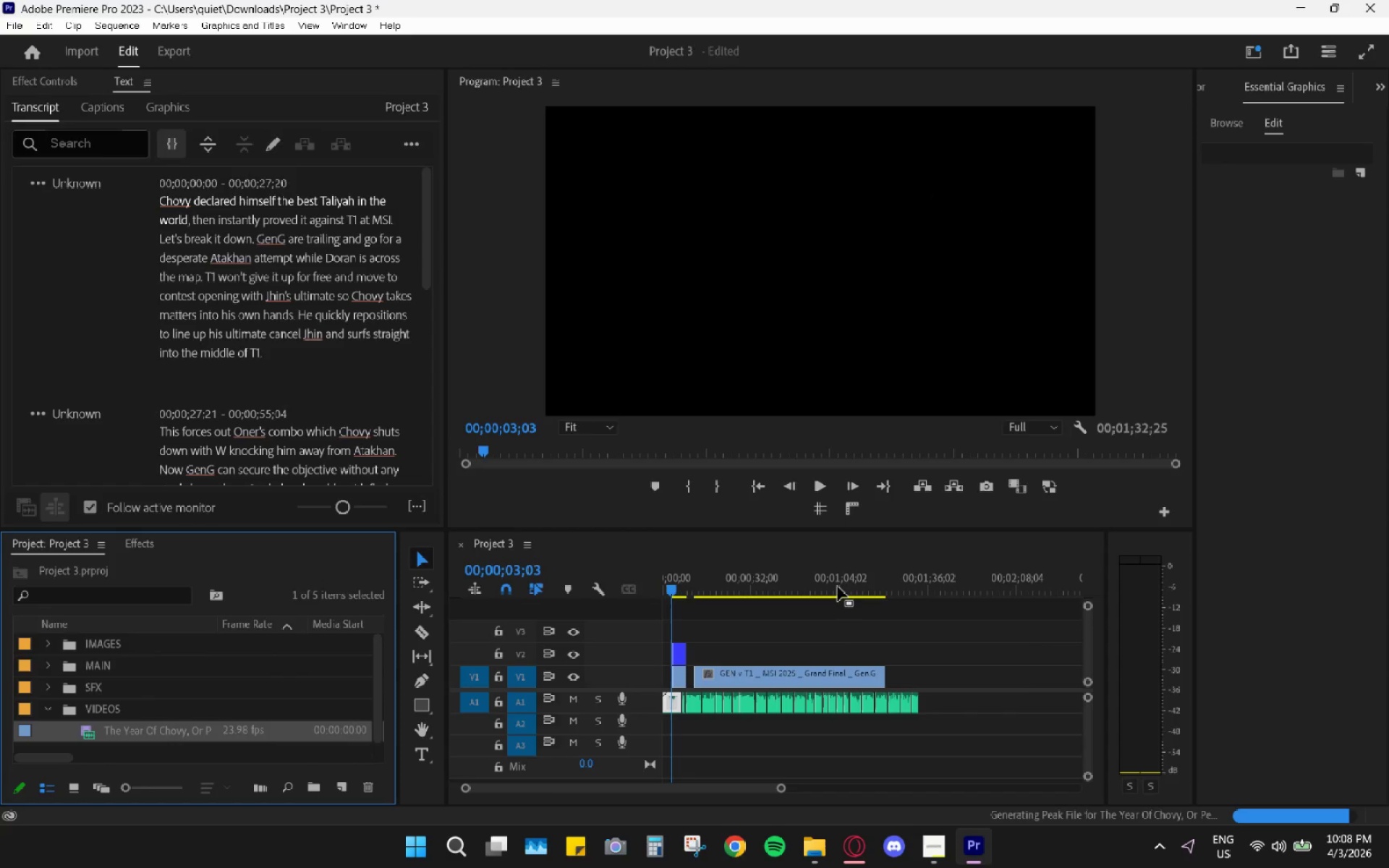 
hold_key(key=AltLeft, duration=0.67)
scroll: coordinate [835, 665], scroll_direction: down, amount: 13.0
 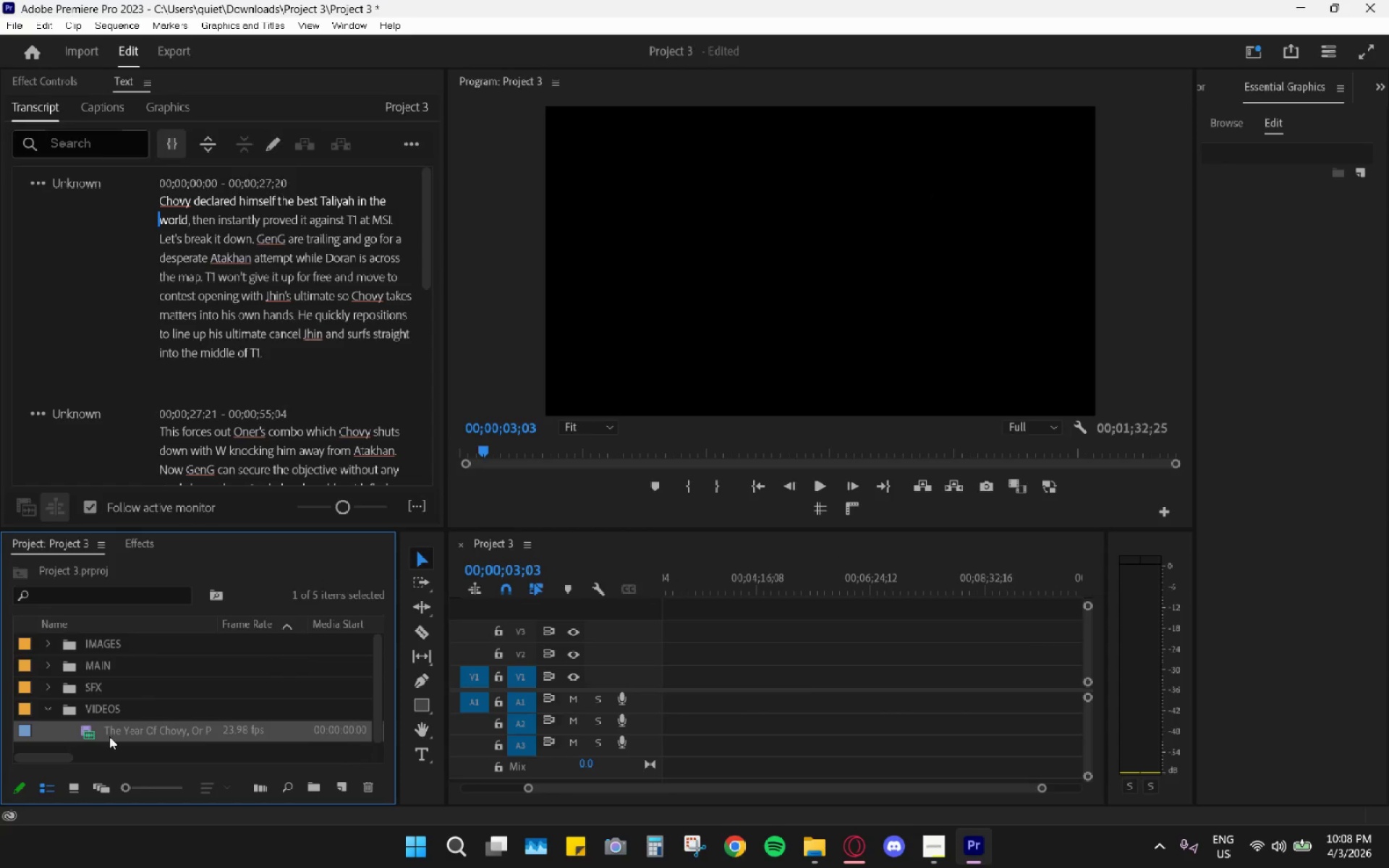 
left_click_drag(start_coordinate=[117, 731], to_coordinate=[797, 669])
 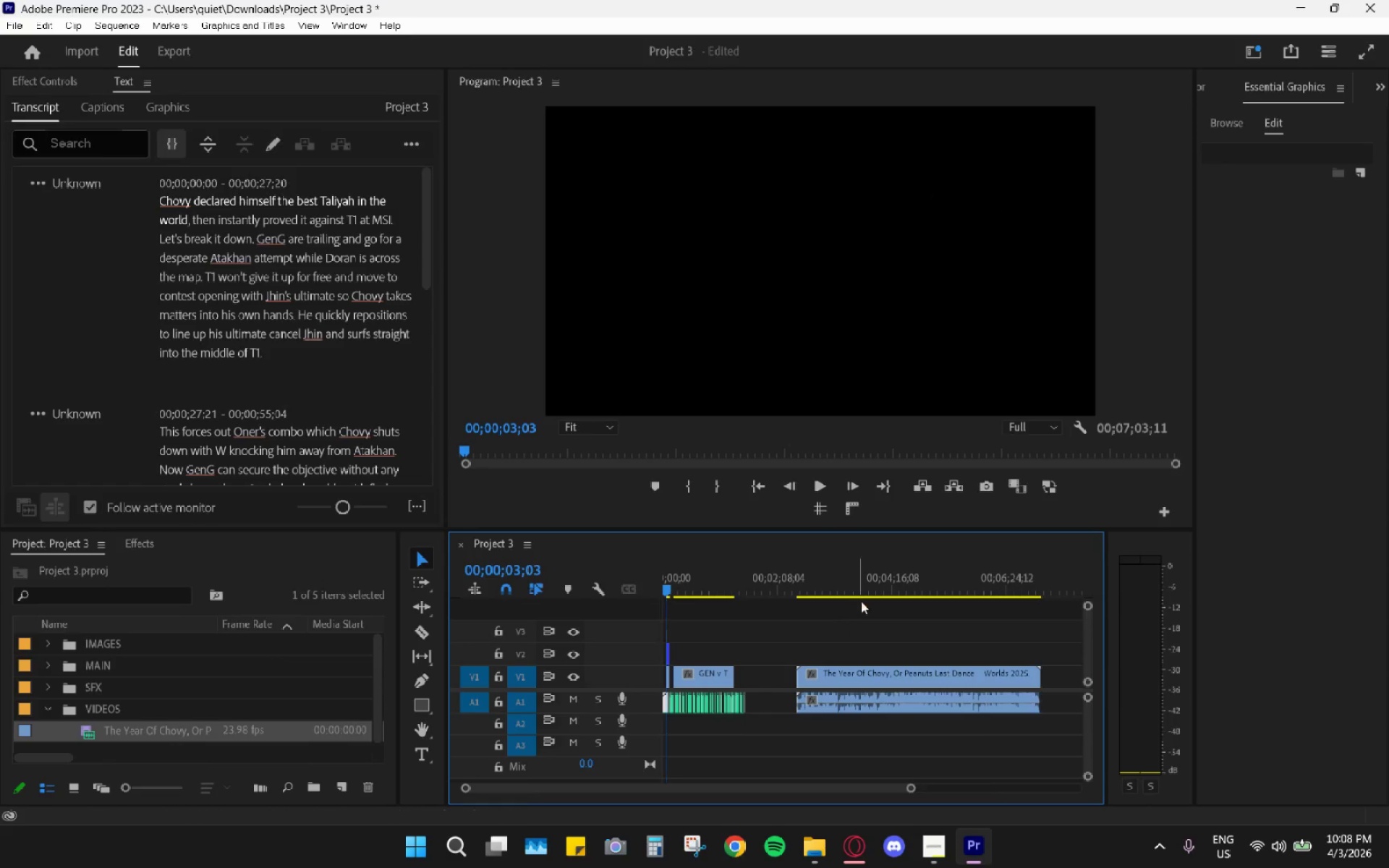 
hold_key(key=AltLeft, duration=0.75)
left_click([892, 699])
 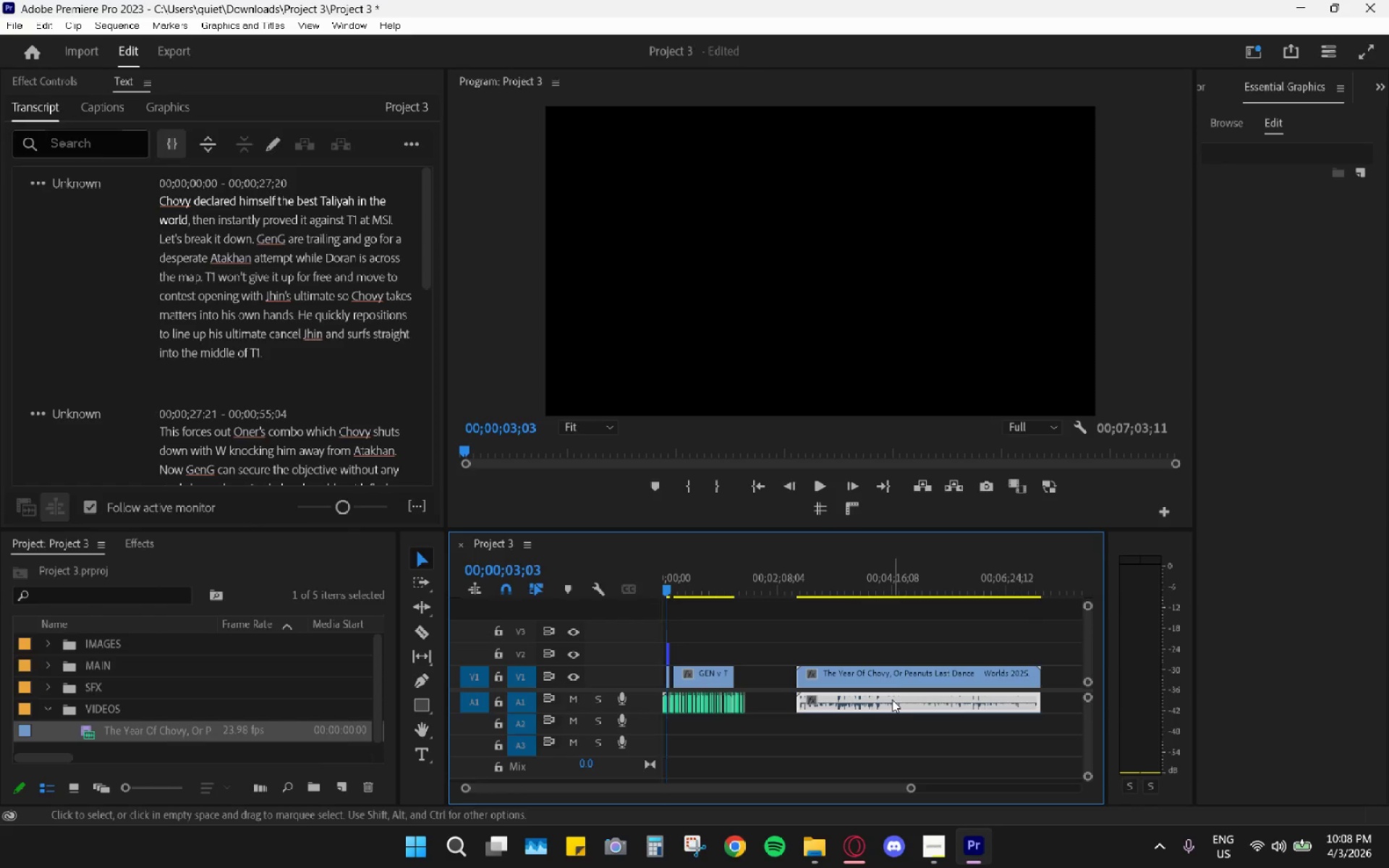 
key(H)
 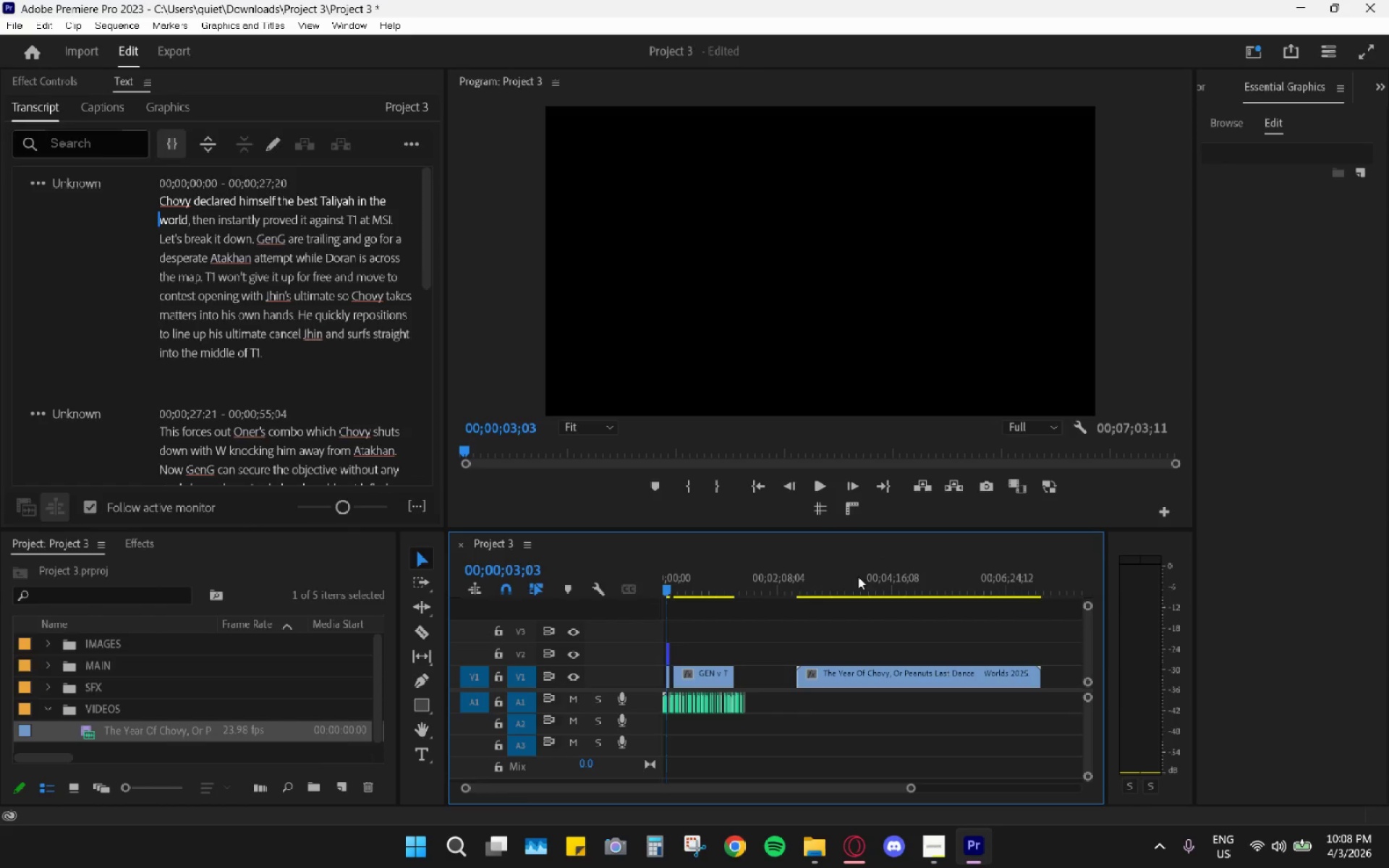 
left_click_drag(start_coordinate=[813, 571], to_coordinate=[821, 581])
 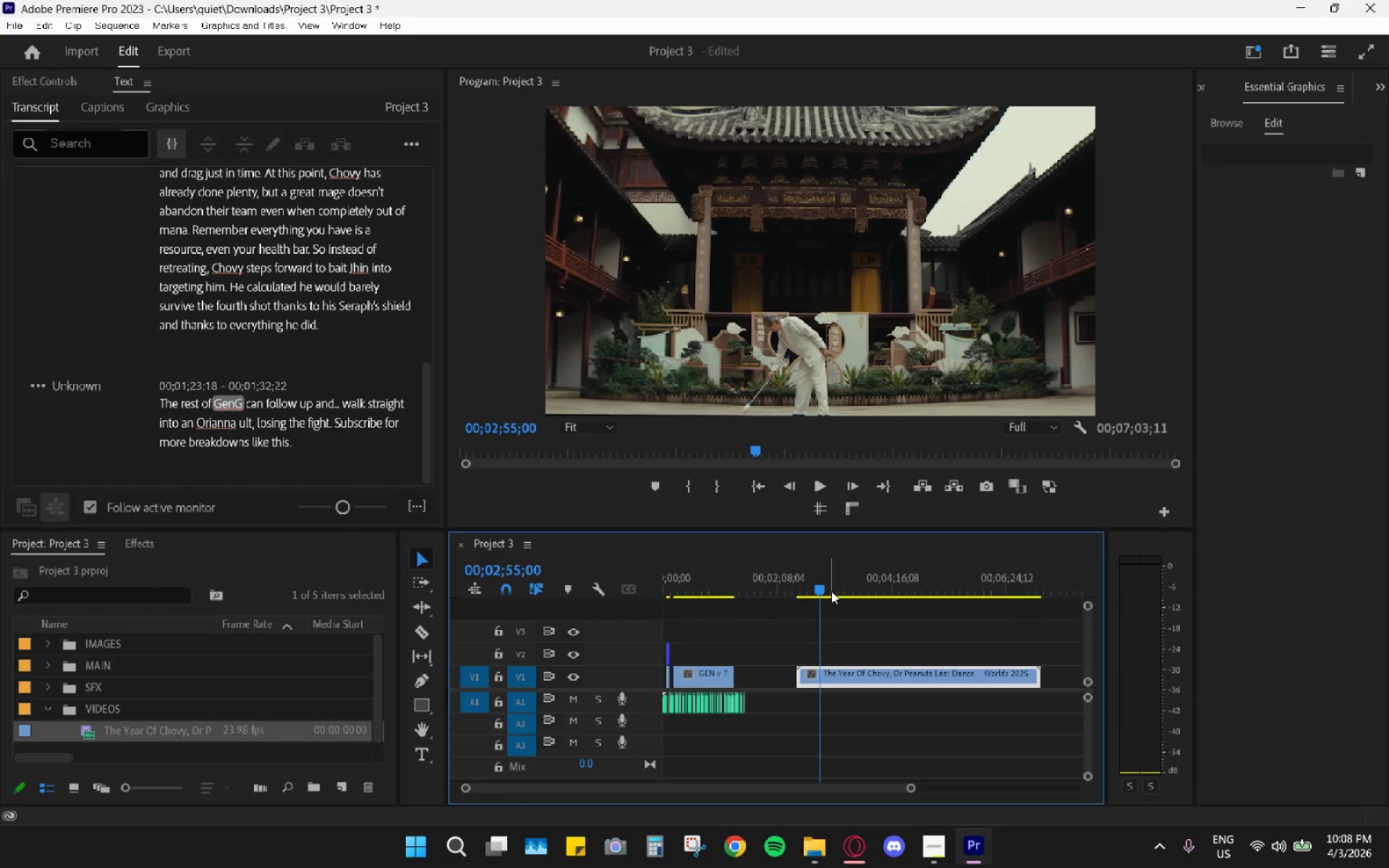 
key(Space)
 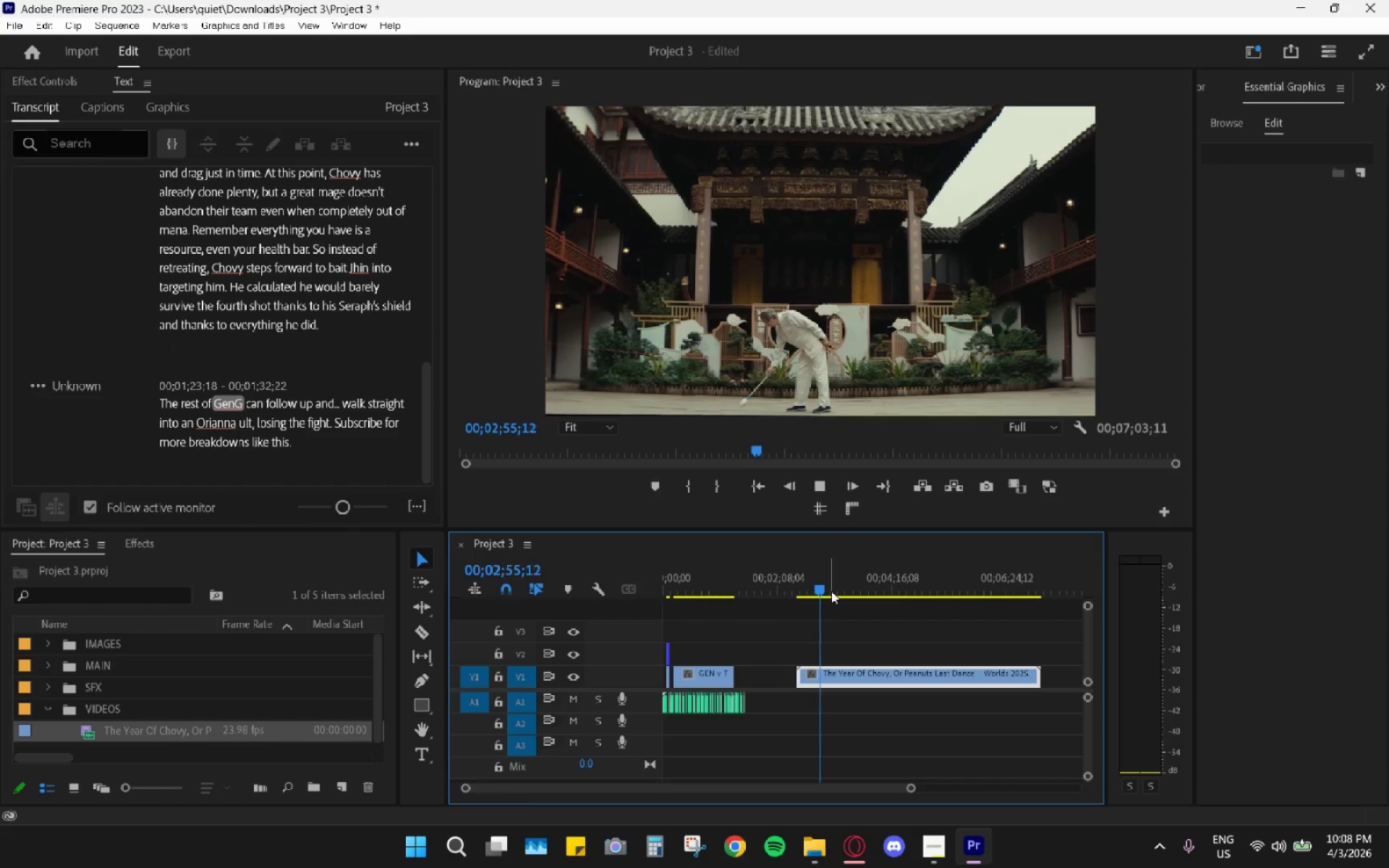 
left_click_drag(start_coordinate=[831, 591], to_coordinate=[844, 597])
 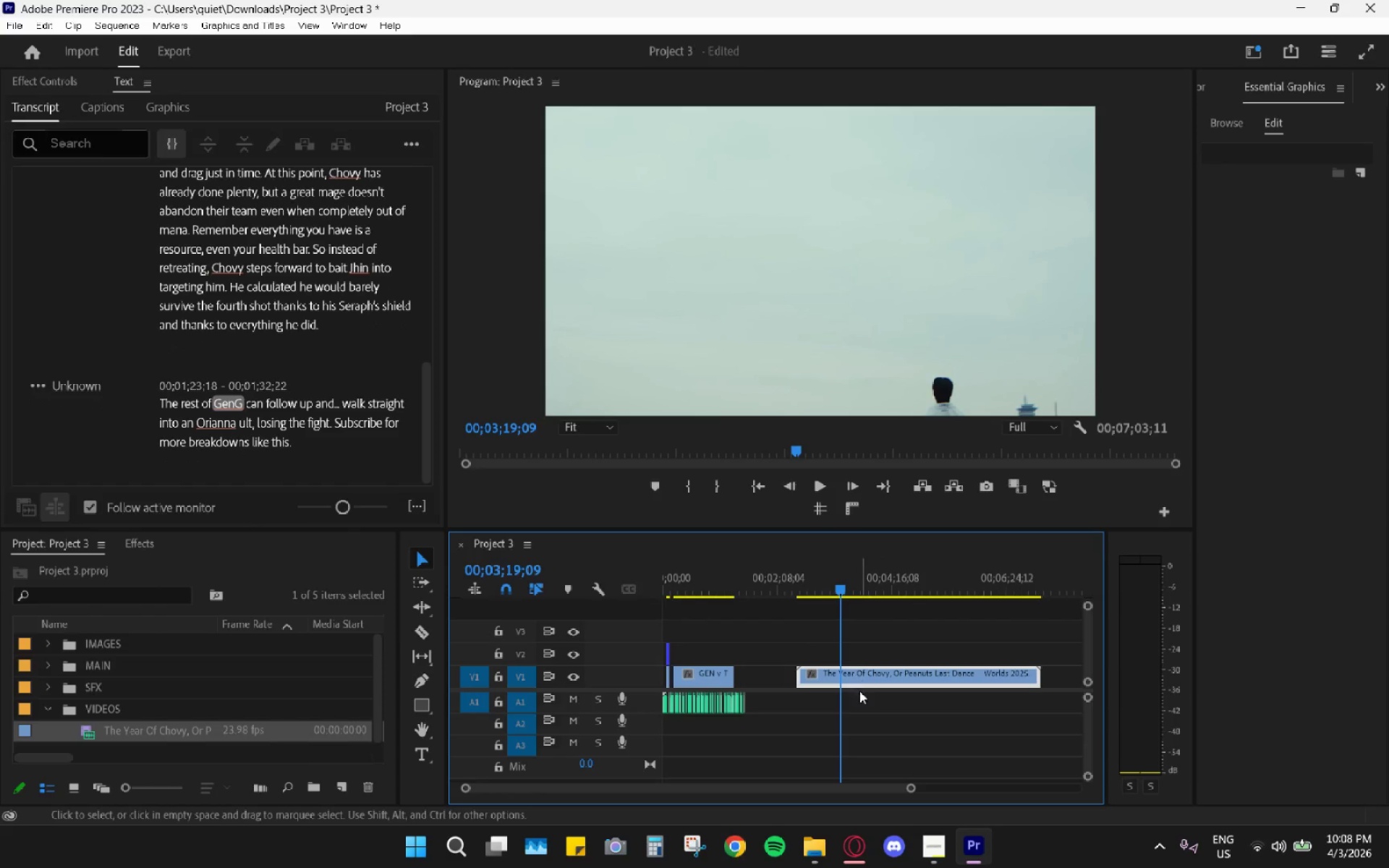 
key(C)
 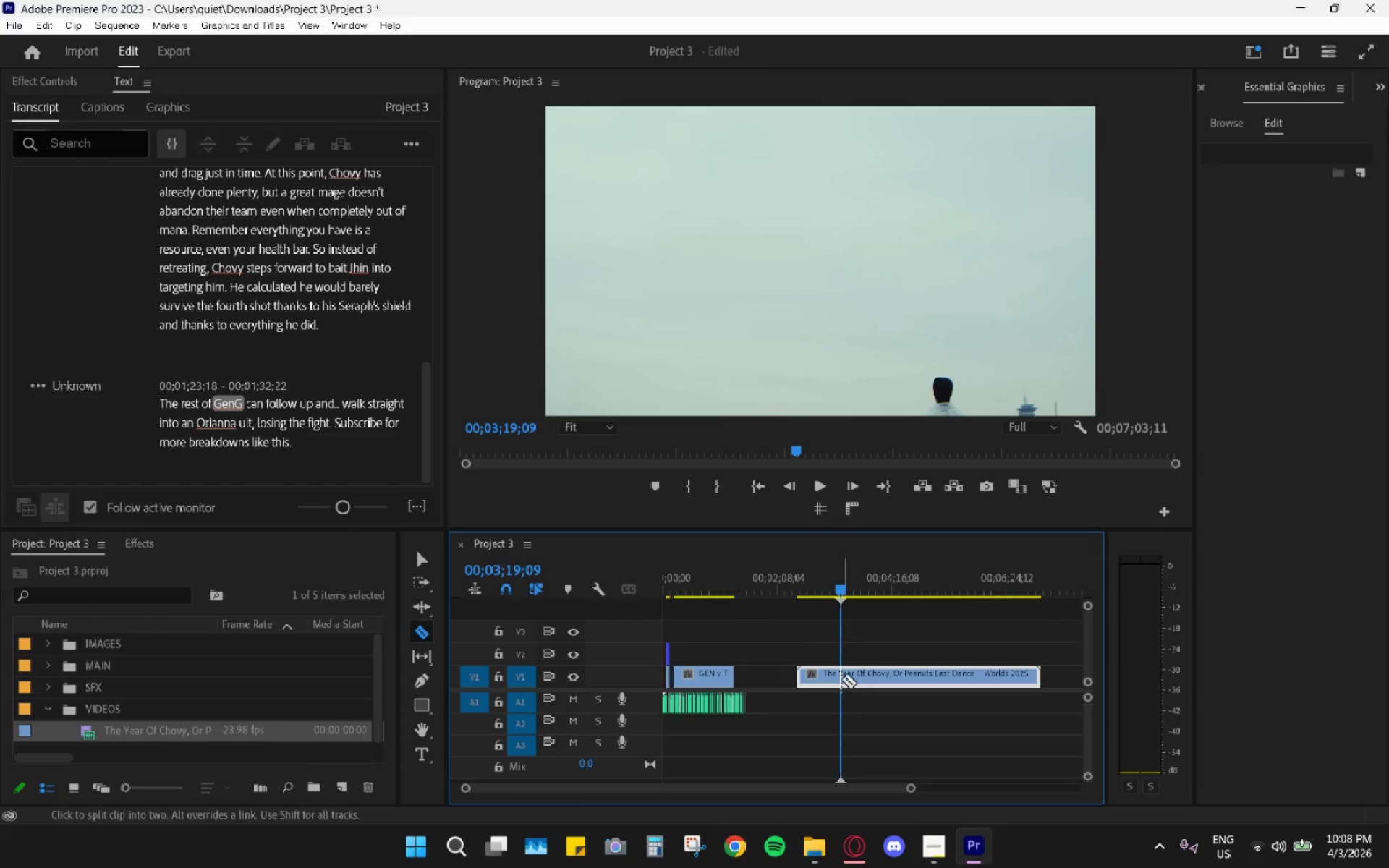 
left_click([841, 679])
 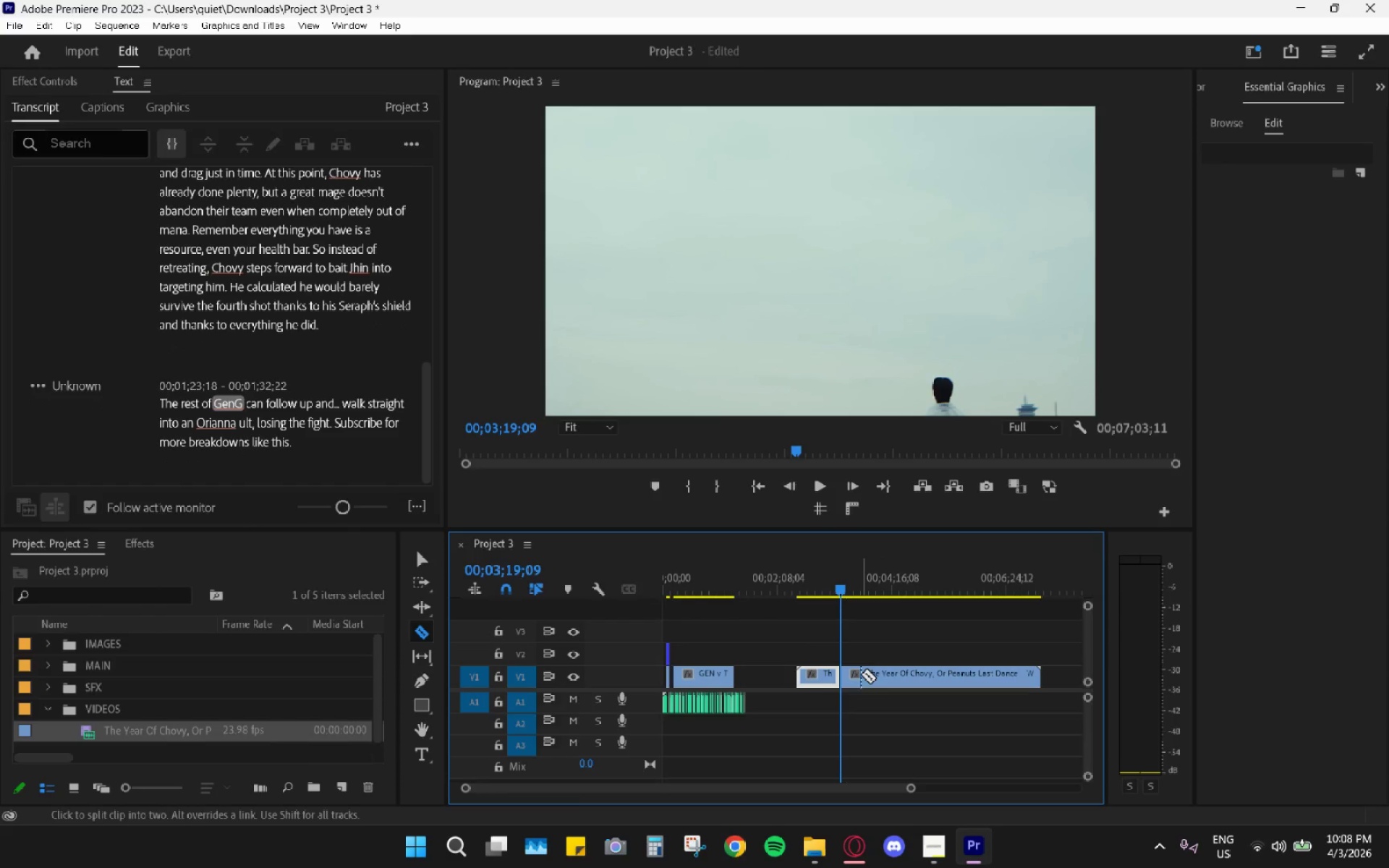 
key(H)
 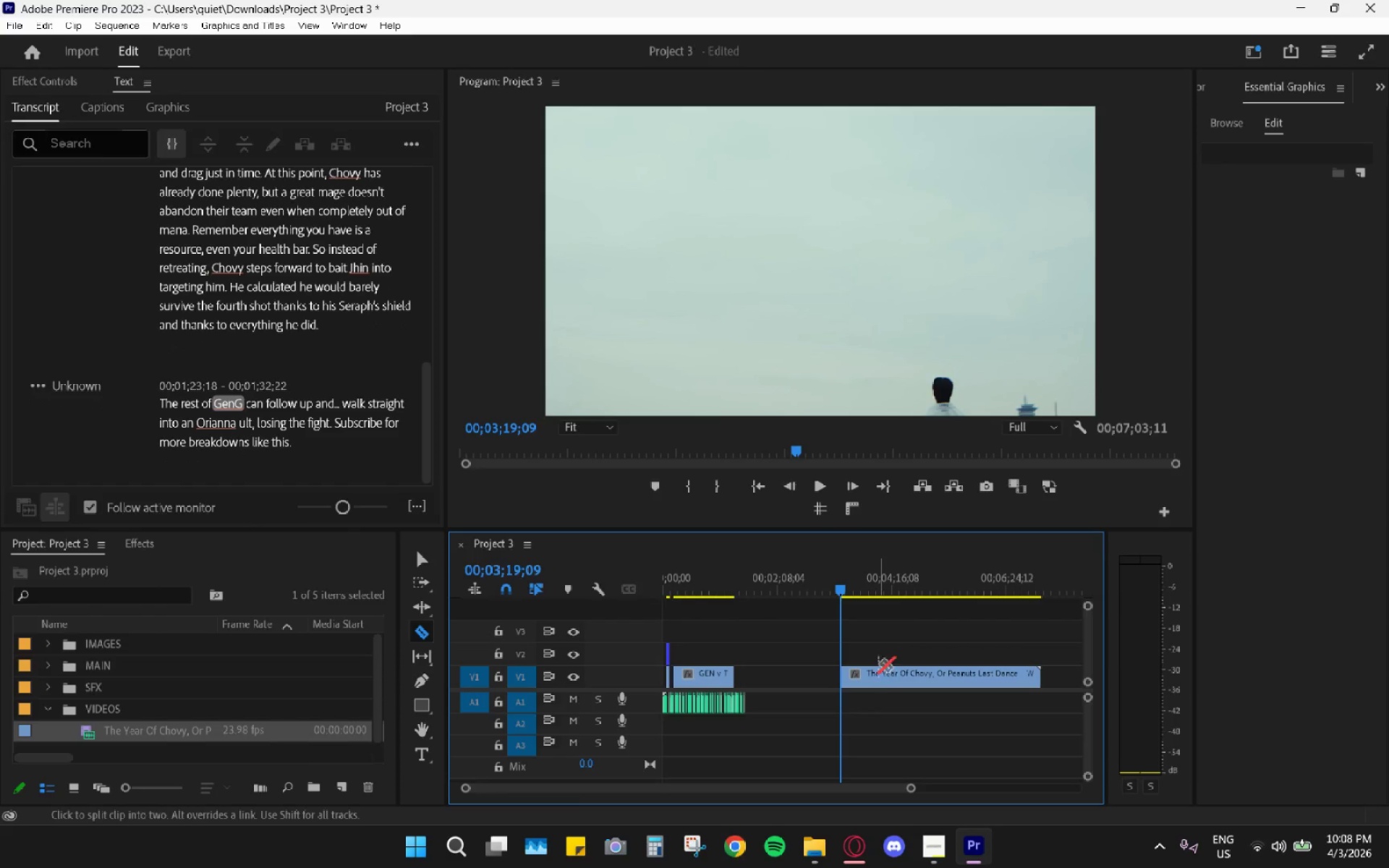 
key(Space)
 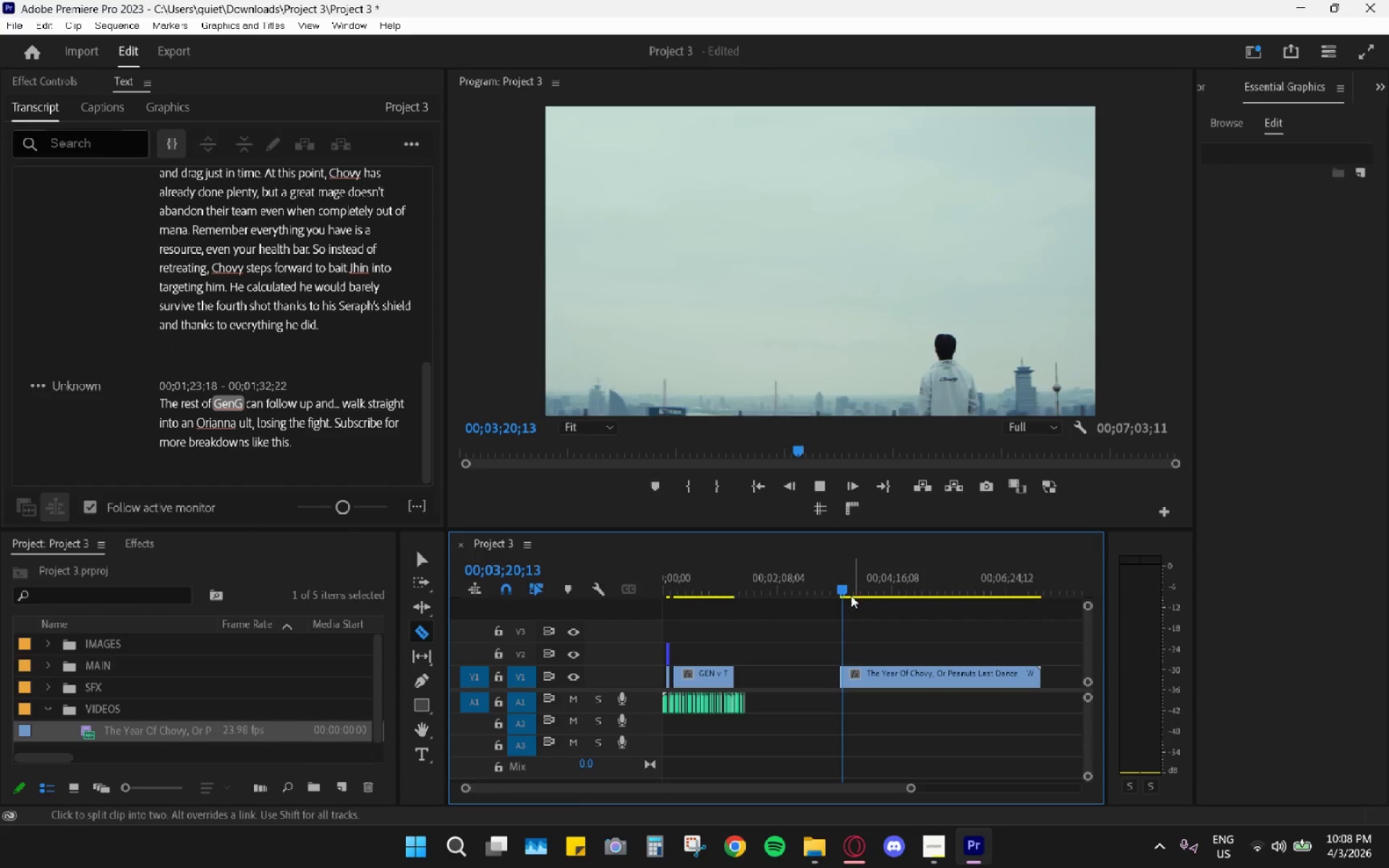 
left_click_drag(start_coordinate=[847, 591], to_coordinate=[872, 601])
 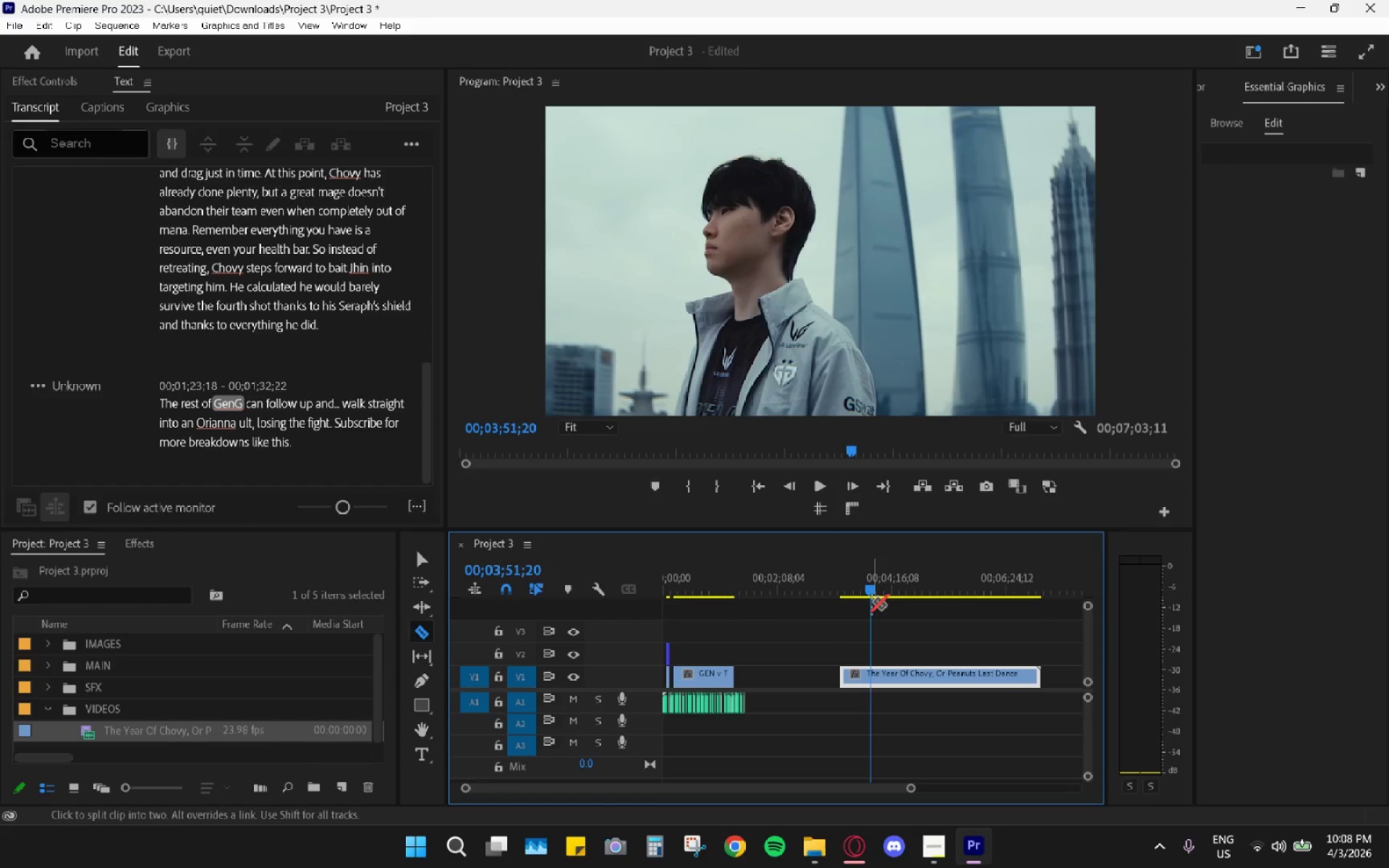 
key(Space)
 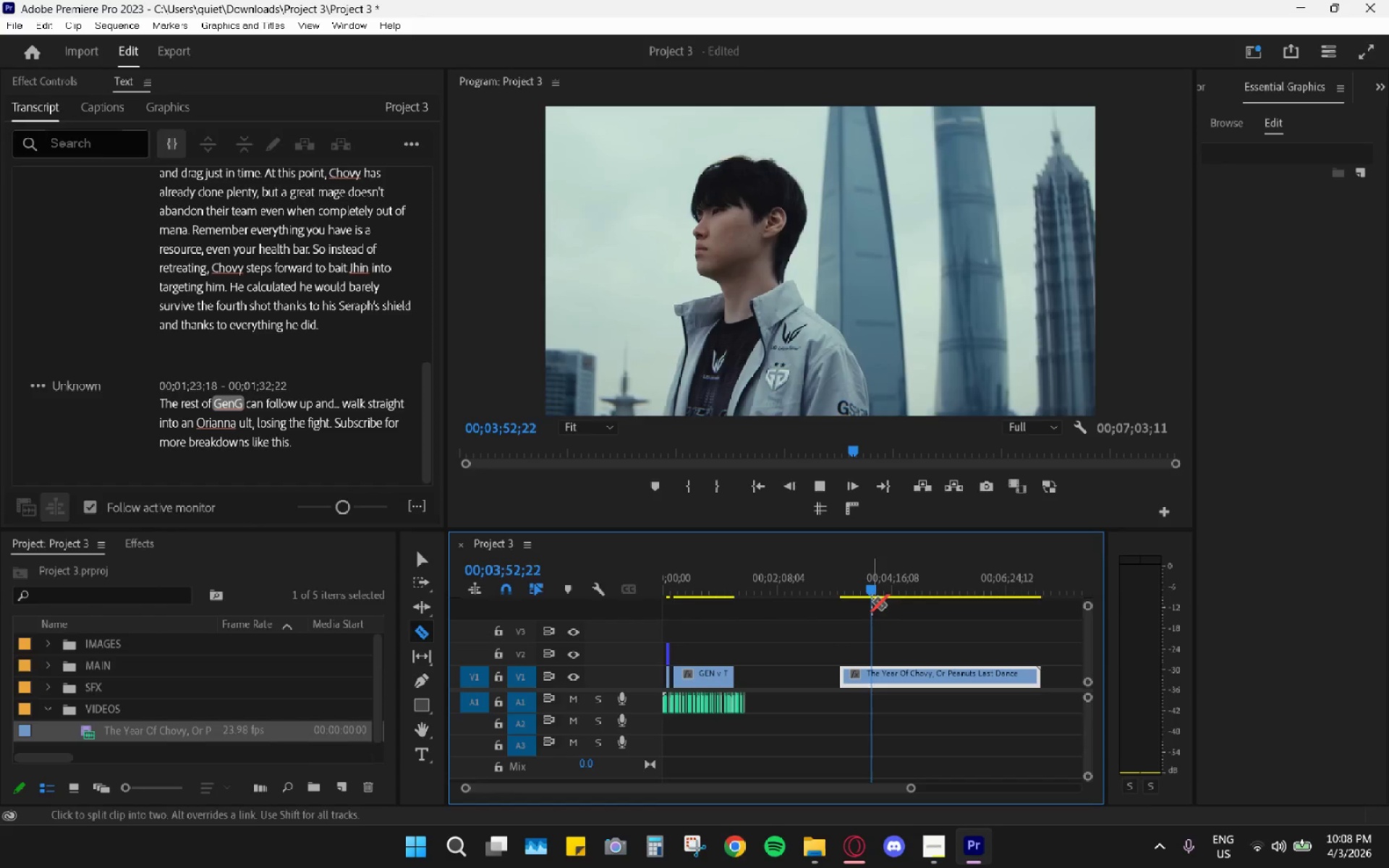 
key(Space)
 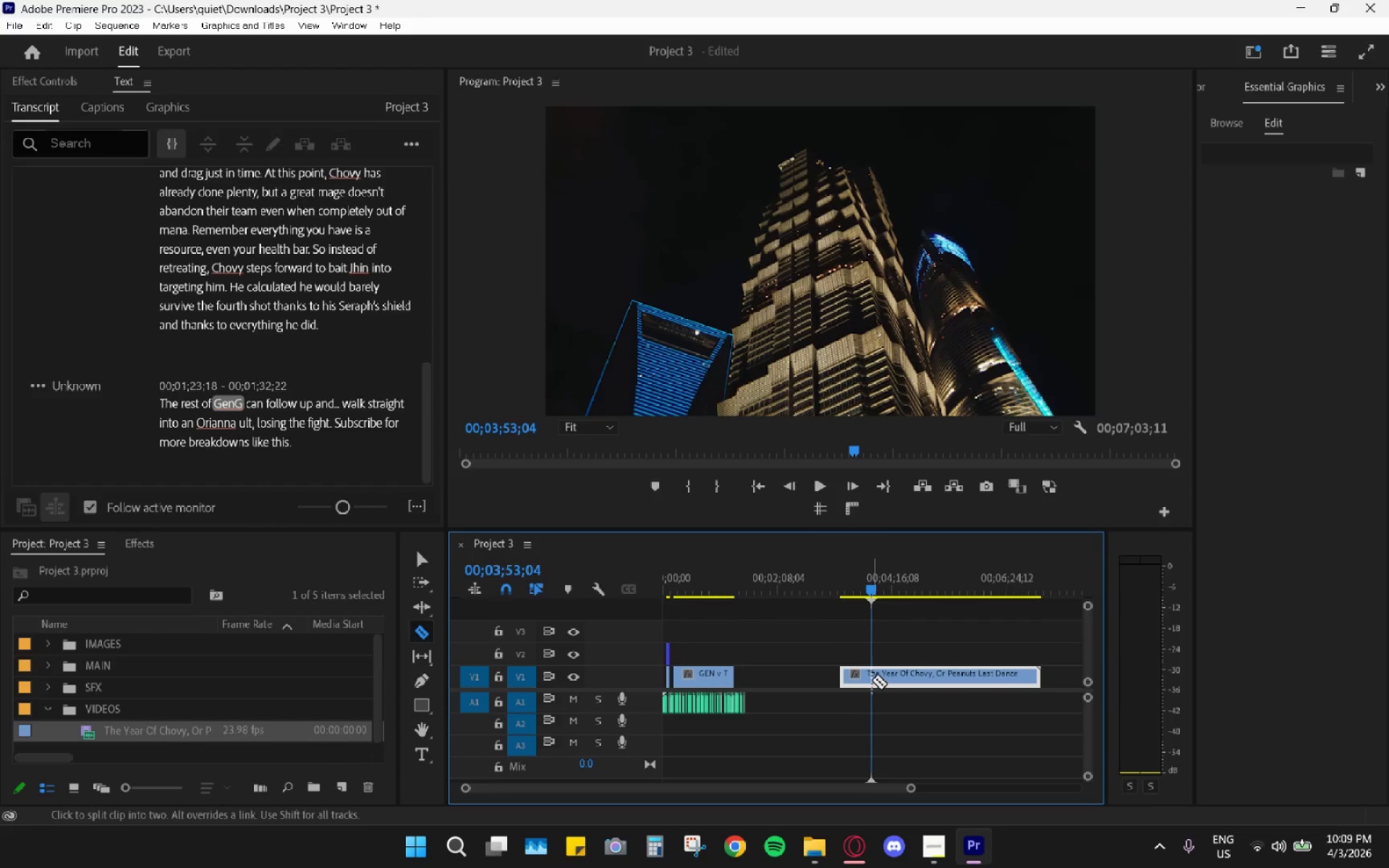 
hold_key(key=AltLeft, duration=1.11)
scroll: coordinate [852, 677], scroll_direction: up, amount: 23.0
 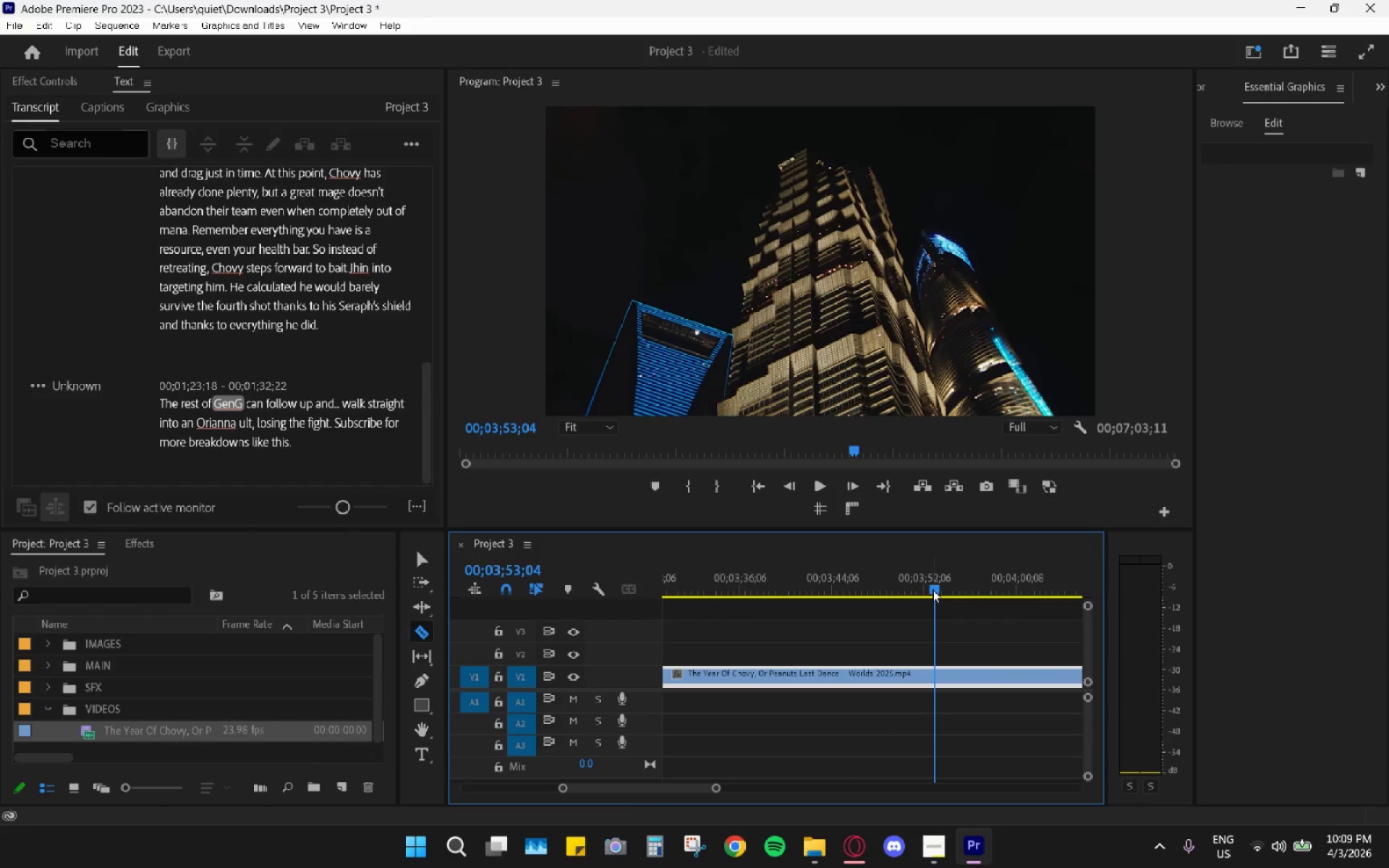 
left_click_drag(start_coordinate=[937, 589], to_coordinate=[933, 588])
 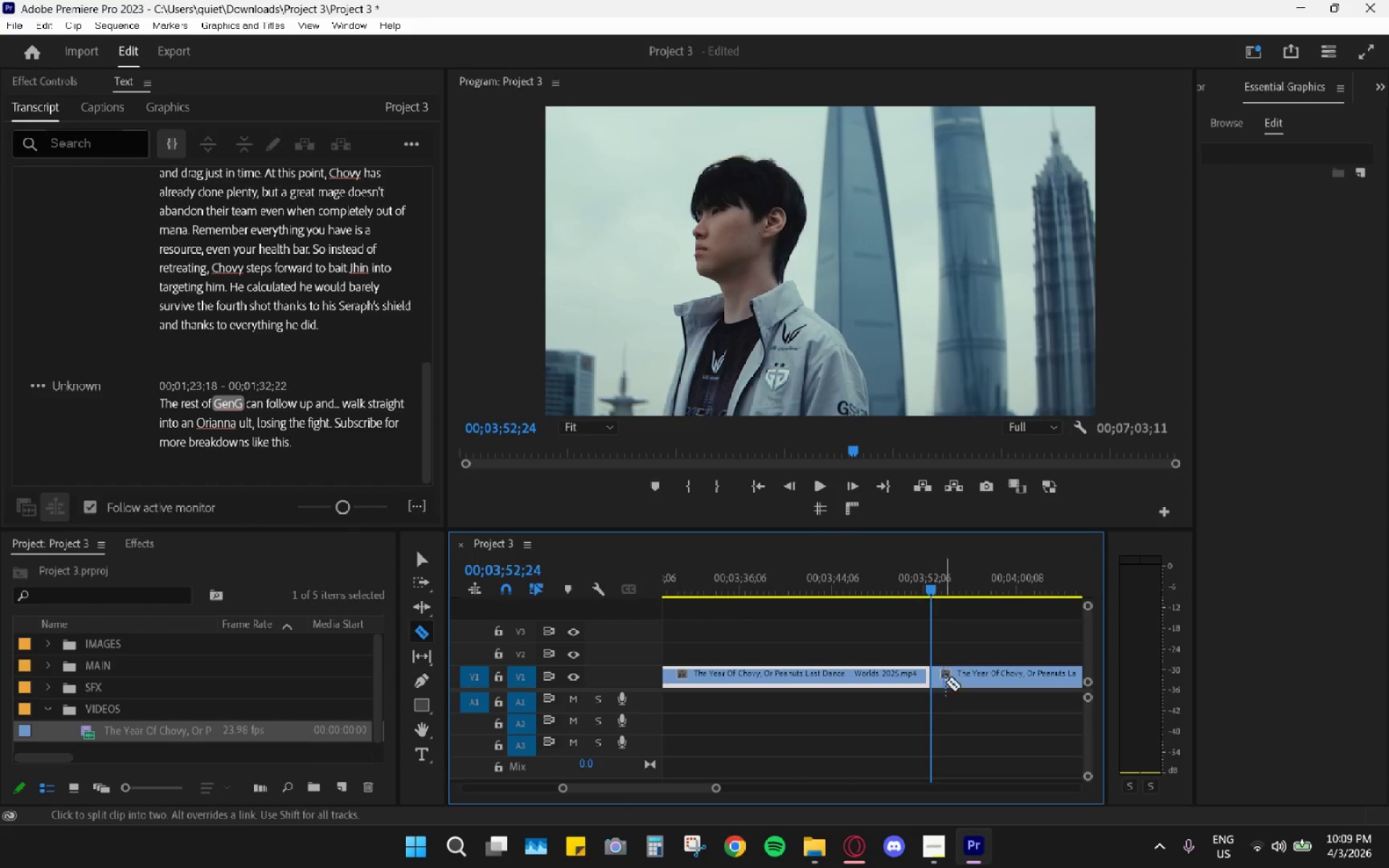 
type(vh)
 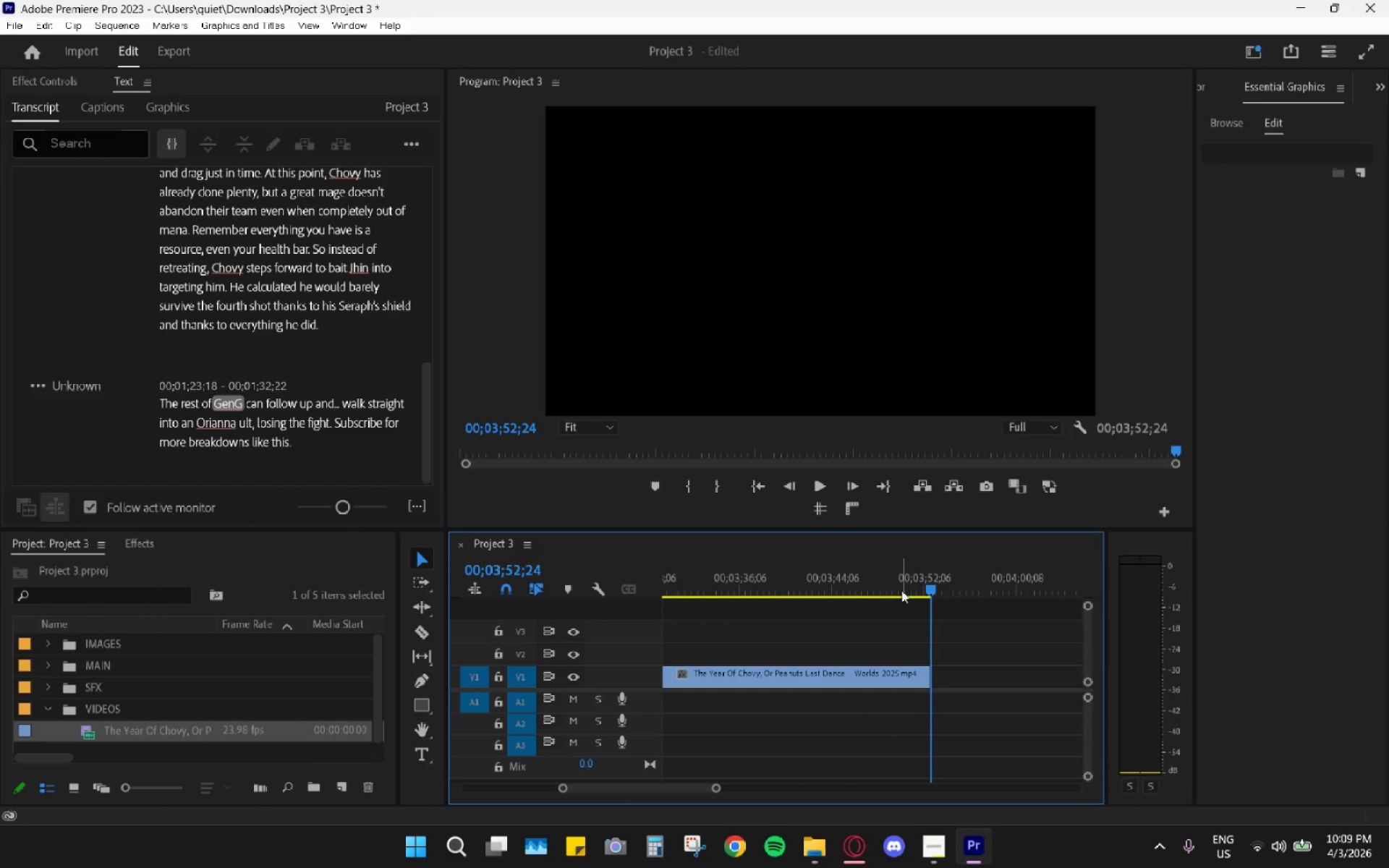 
hold_key(key=AltLeft, duration=0.52)
left_click_drag(start_coordinate=[869, 584], to_coordinate=[741, 568])
 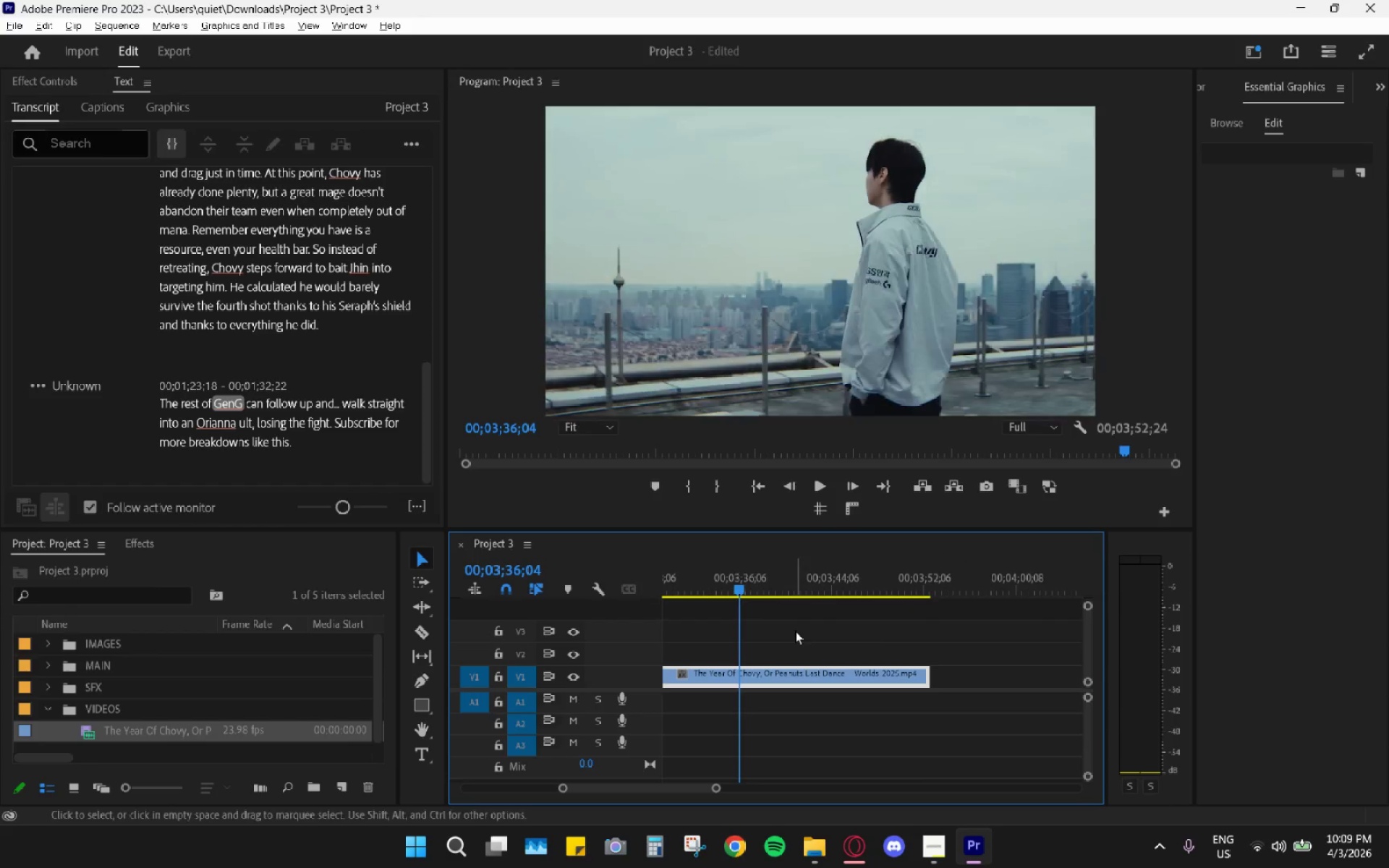 
hold_key(key=AltLeft, duration=0.73)
scroll: coordinate [789, 666], scroll_direction: down, amount: 13.0
 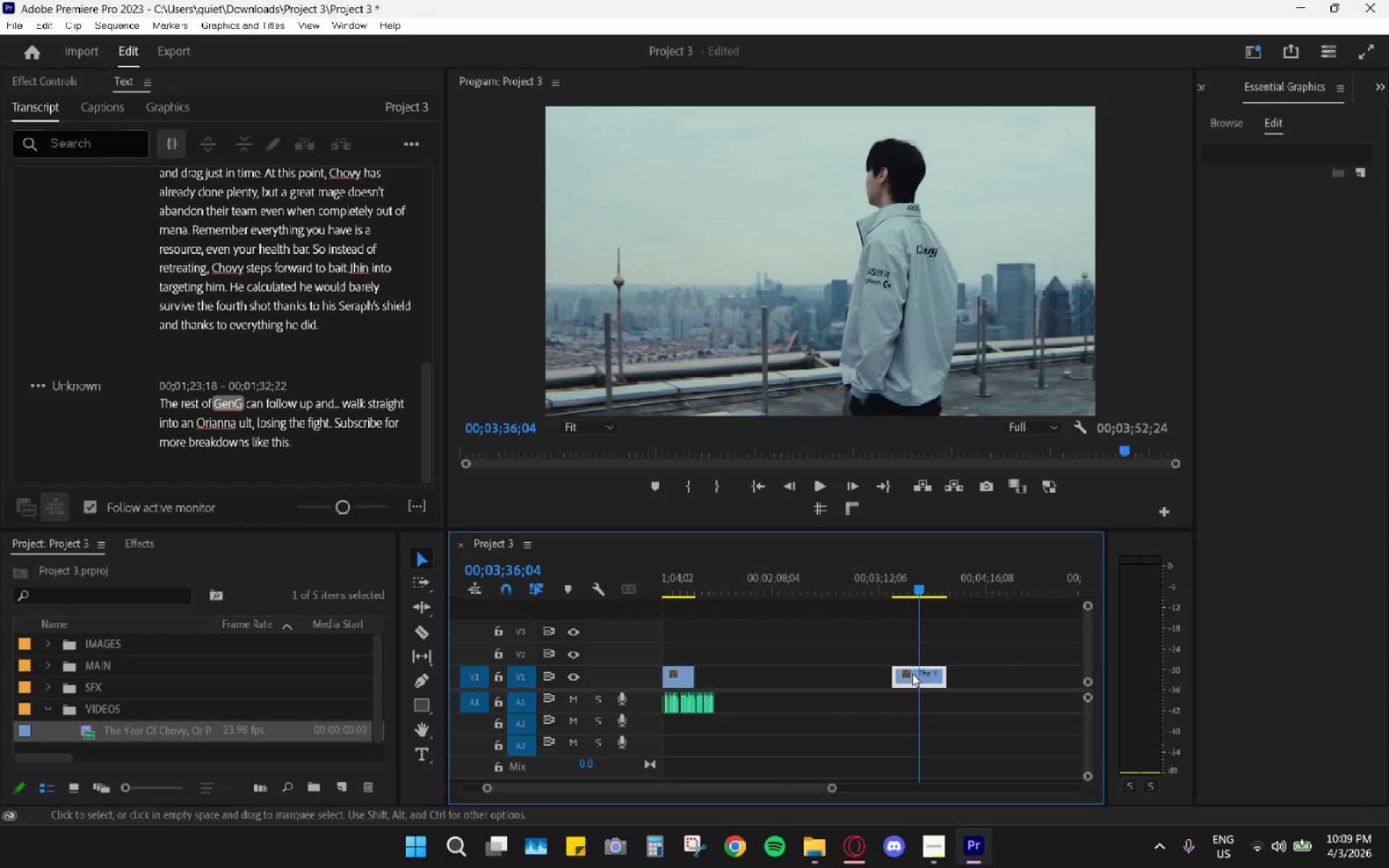 
left_click_drag(start_coordinate=[915, 677], to_coordinate=[647, 653])
 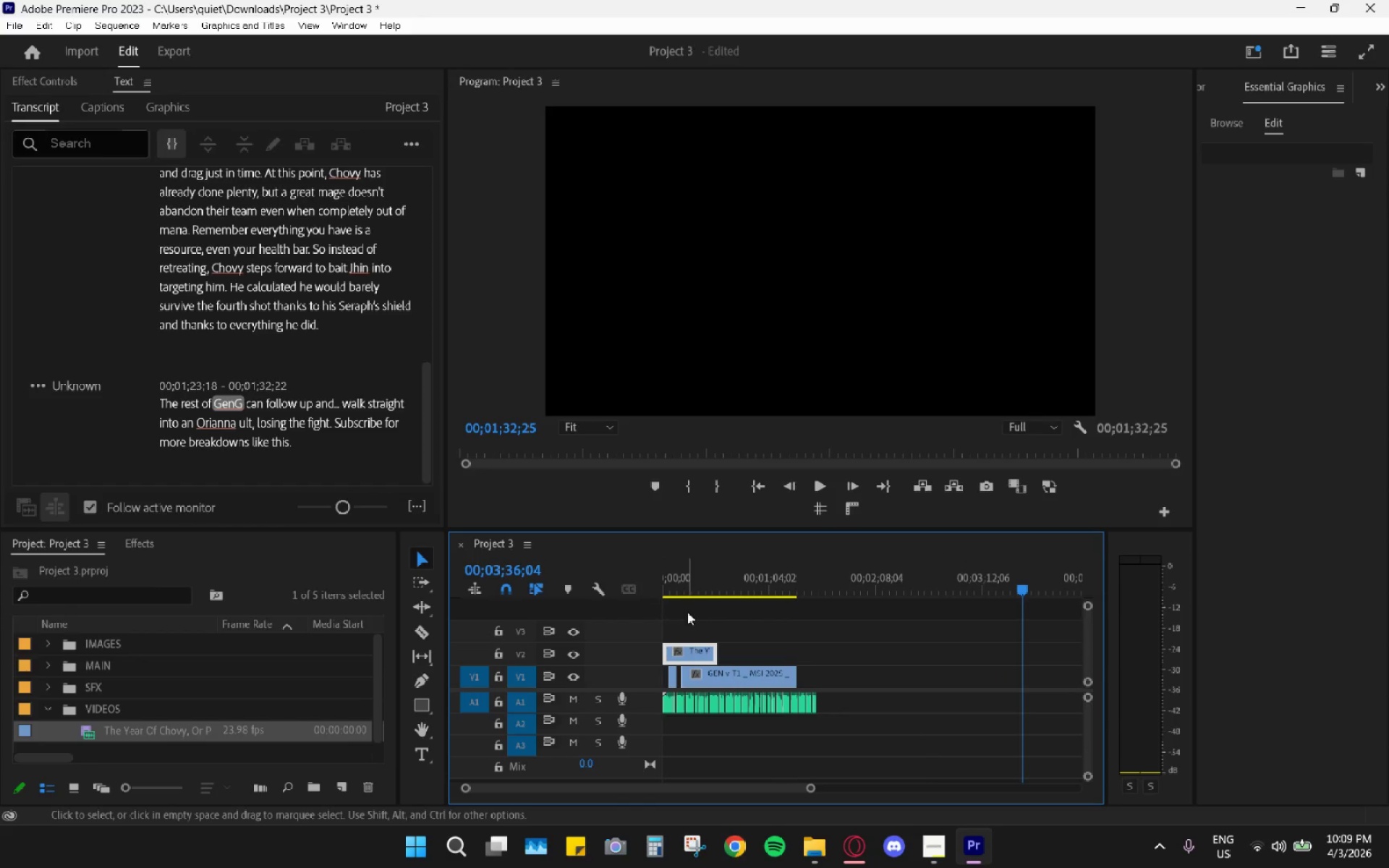 
hold_key(key=AltLeft, duration=0.48)
 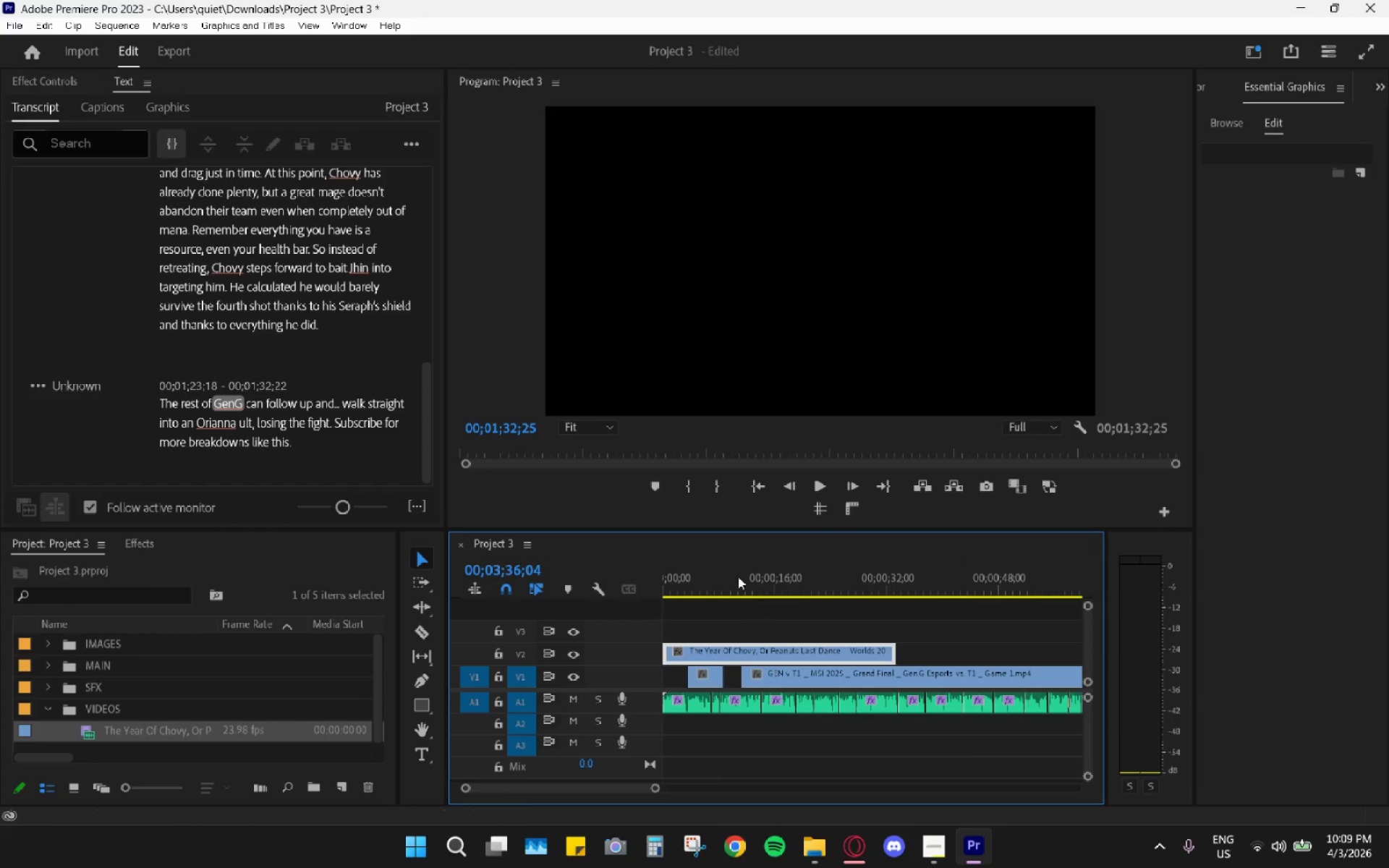 
left_click_drag(start_coordinate=[726, 573], to_coordinate=[654, 572])
 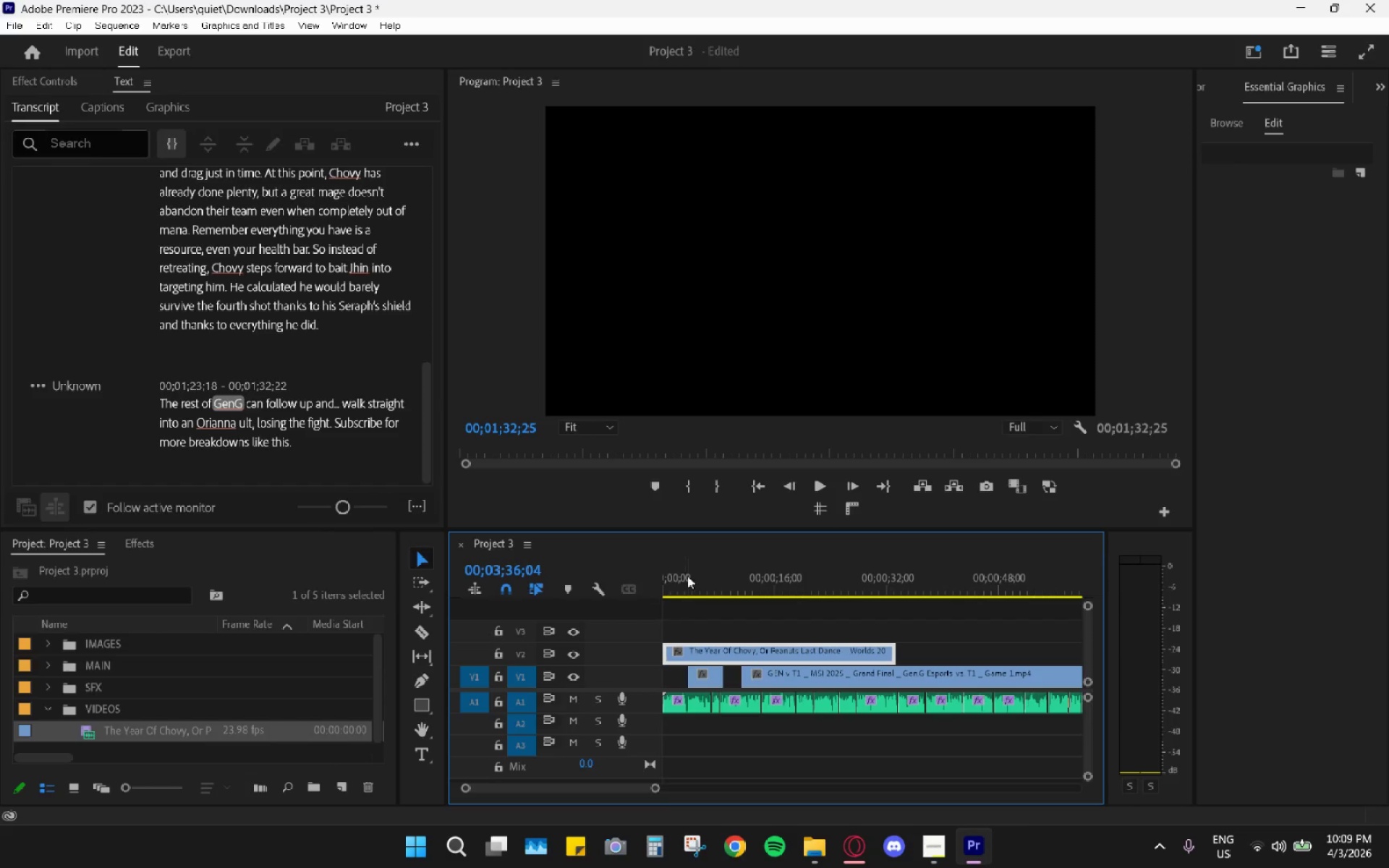 
scroll: coordinate [747, 660], scroll_direction: up, amount: 19.0
 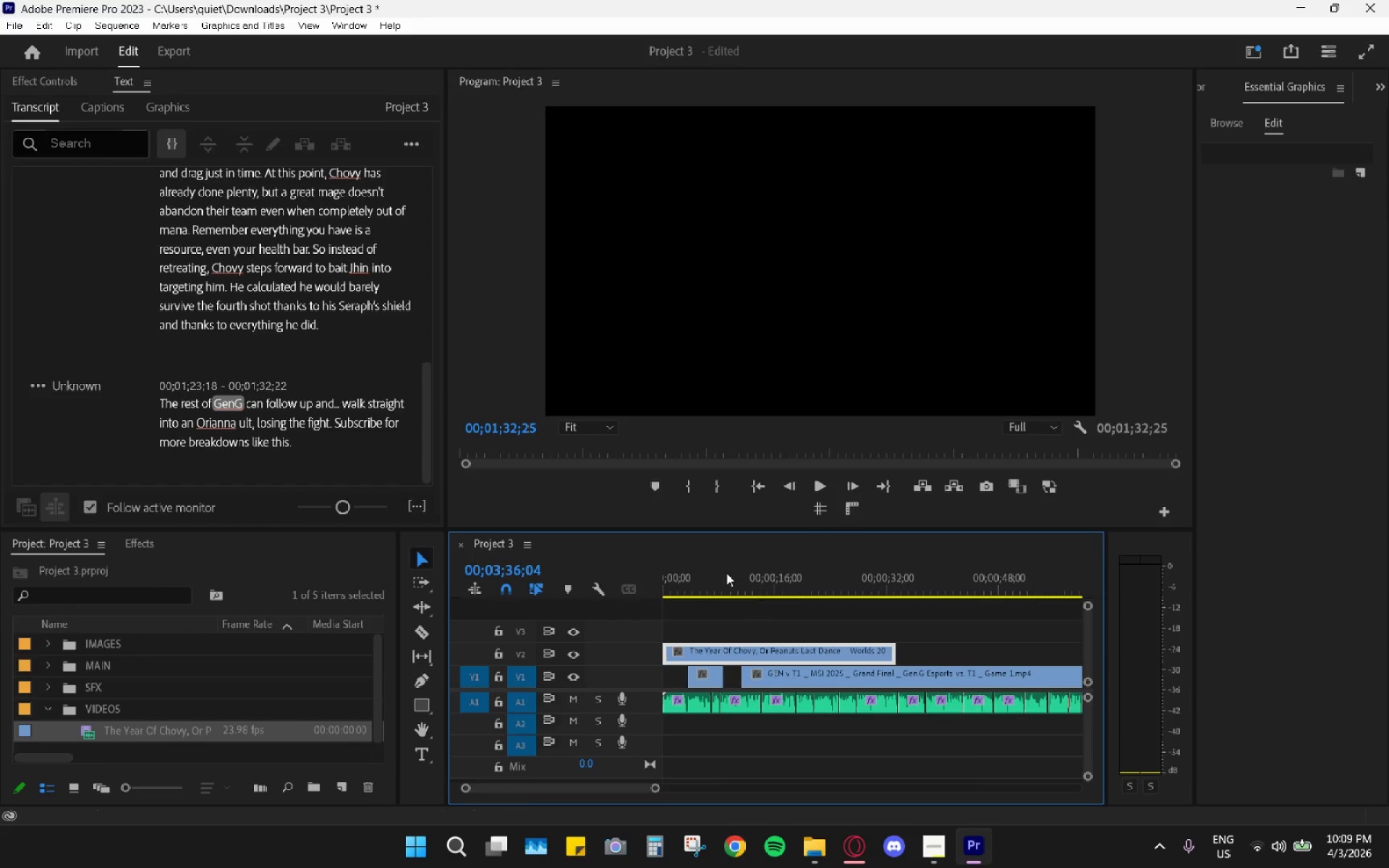 
left_click_drag(start_coordinate=[689, 575], to_coordinate=[680, 586])
 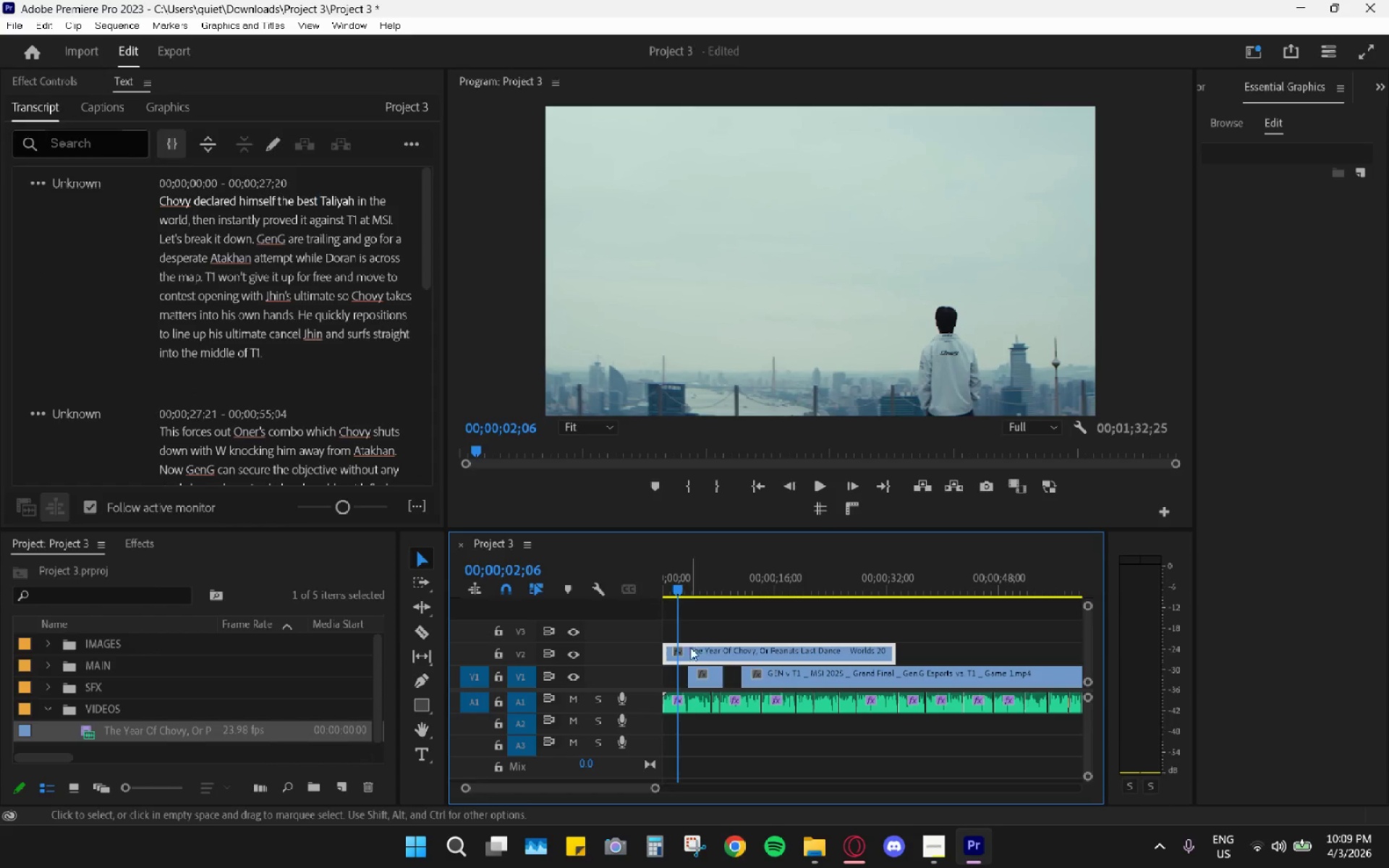 
key(C)
 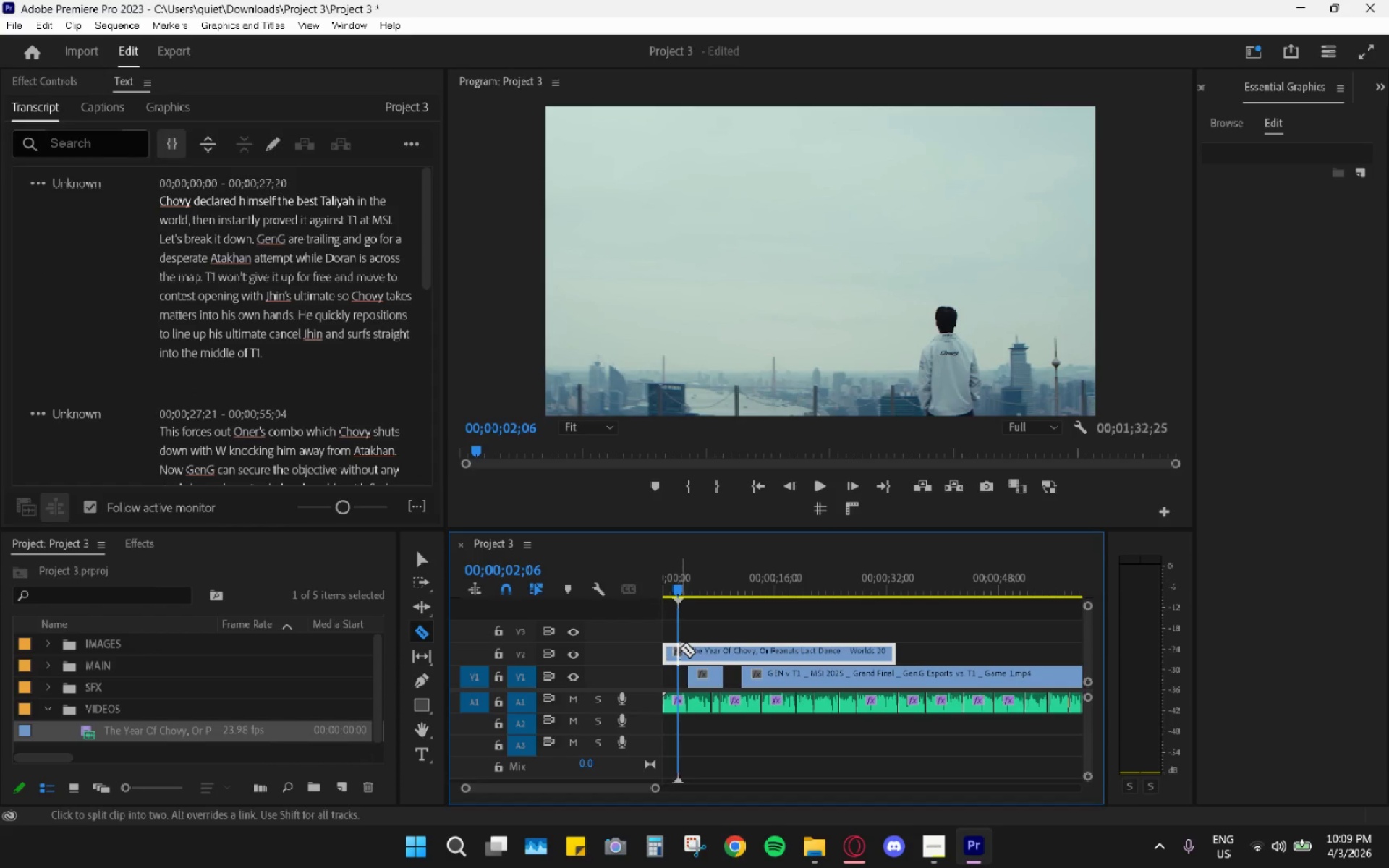 
left_click([680, 648])
 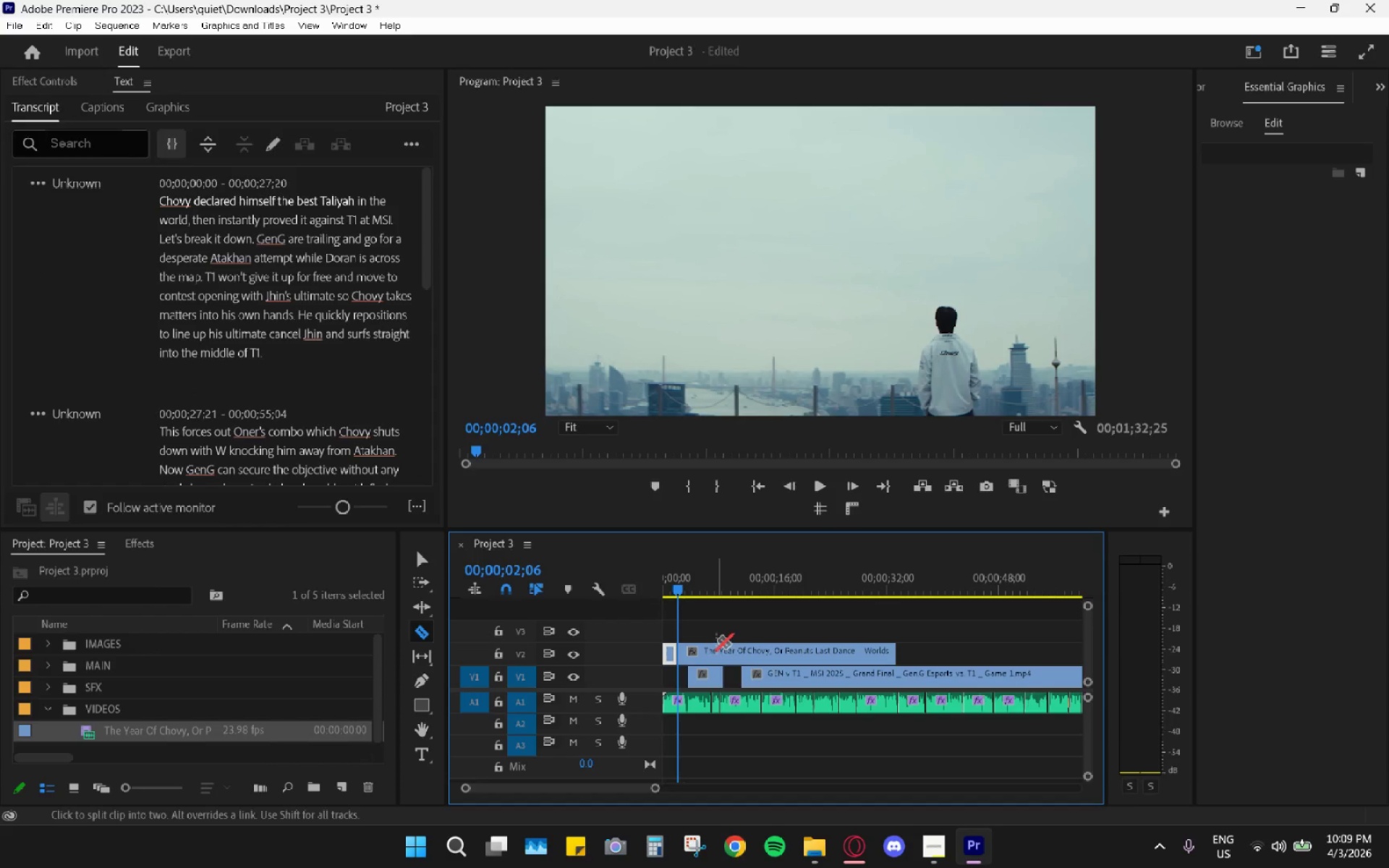 
type(hcv )
 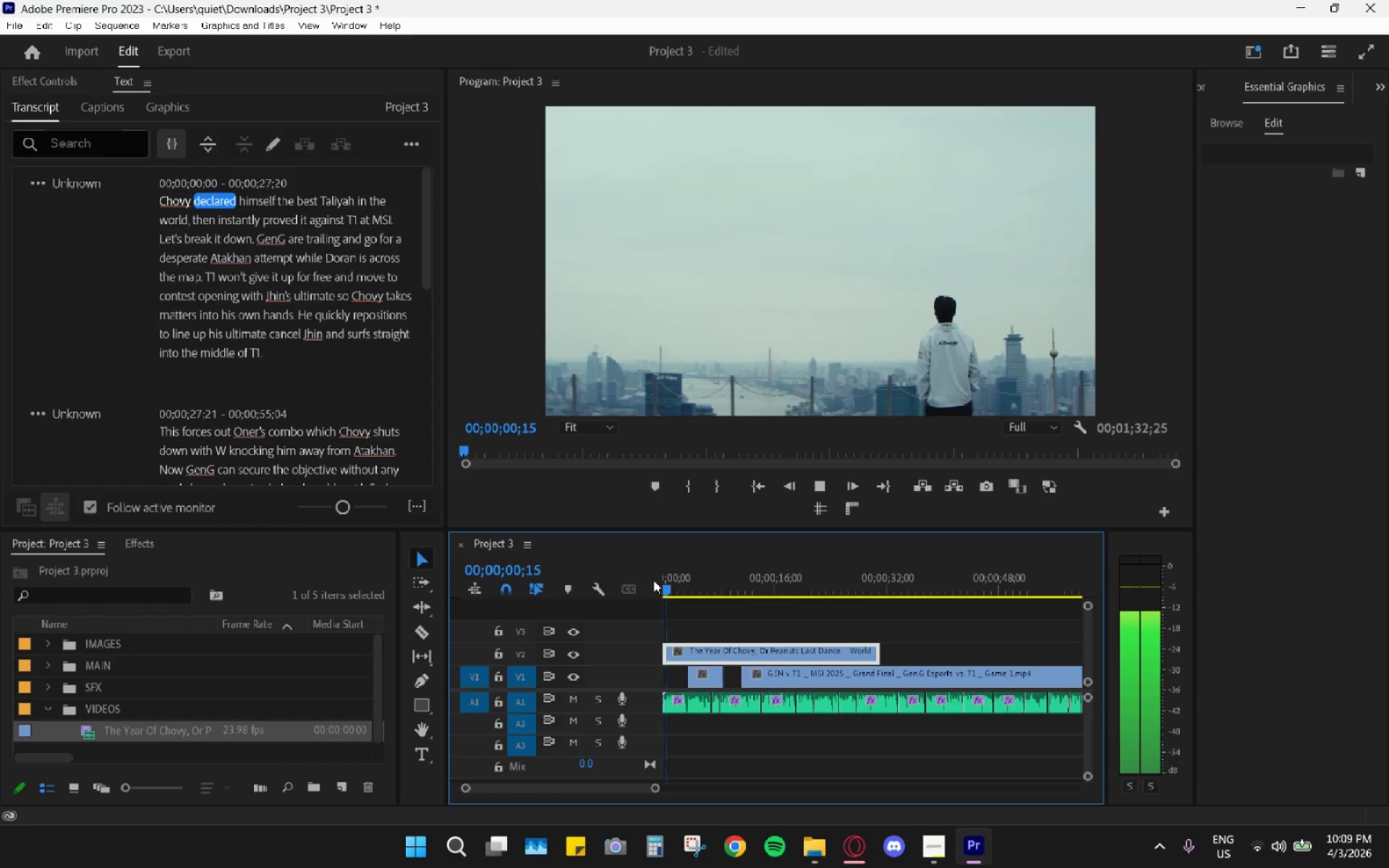 
left_click_drag(start_coordinate=[747, 652], to_coordinate=[725, 652])
 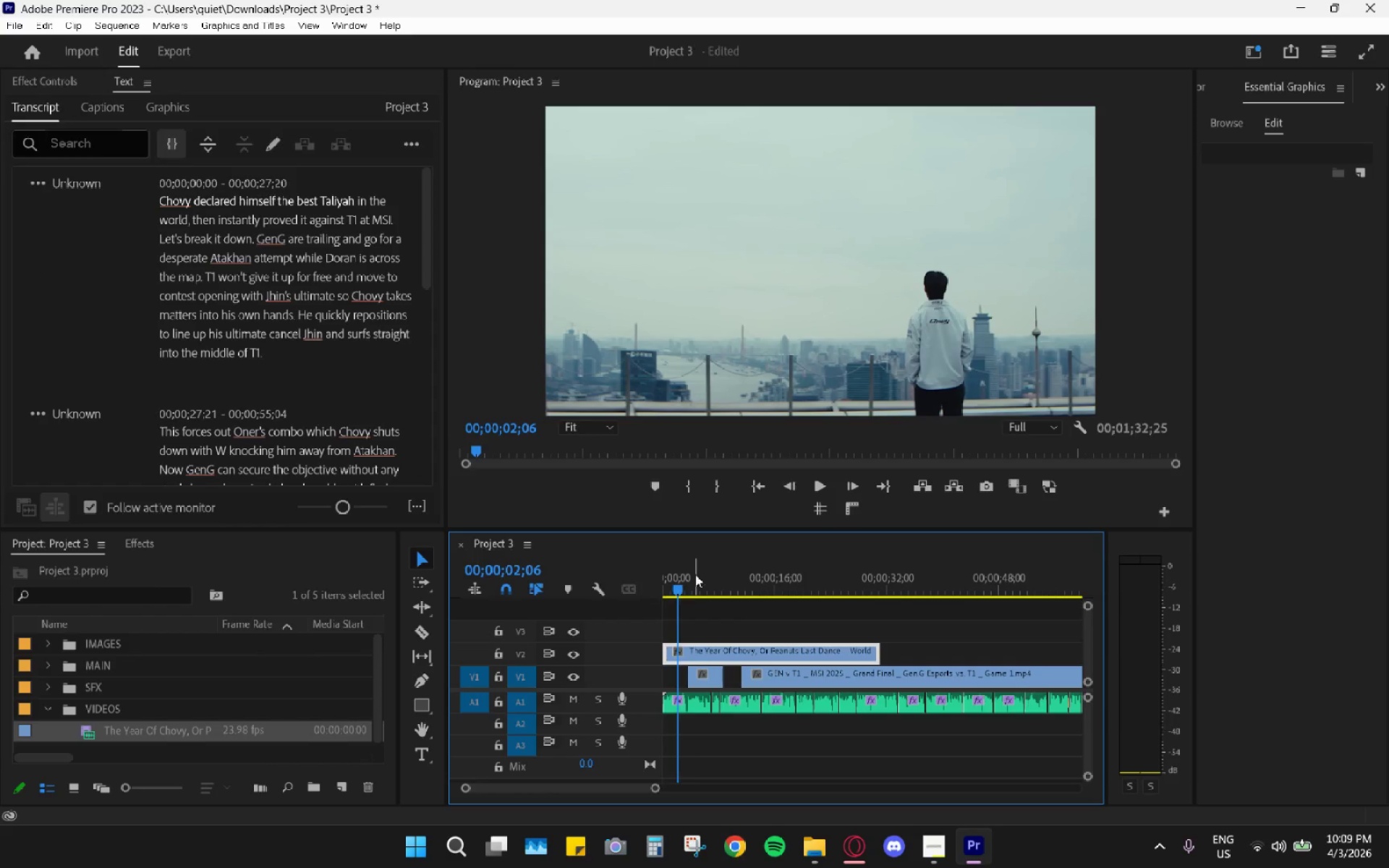 
left_click_drag(start_coordinate=[694, 572], to_coordinate=[657, 579])
 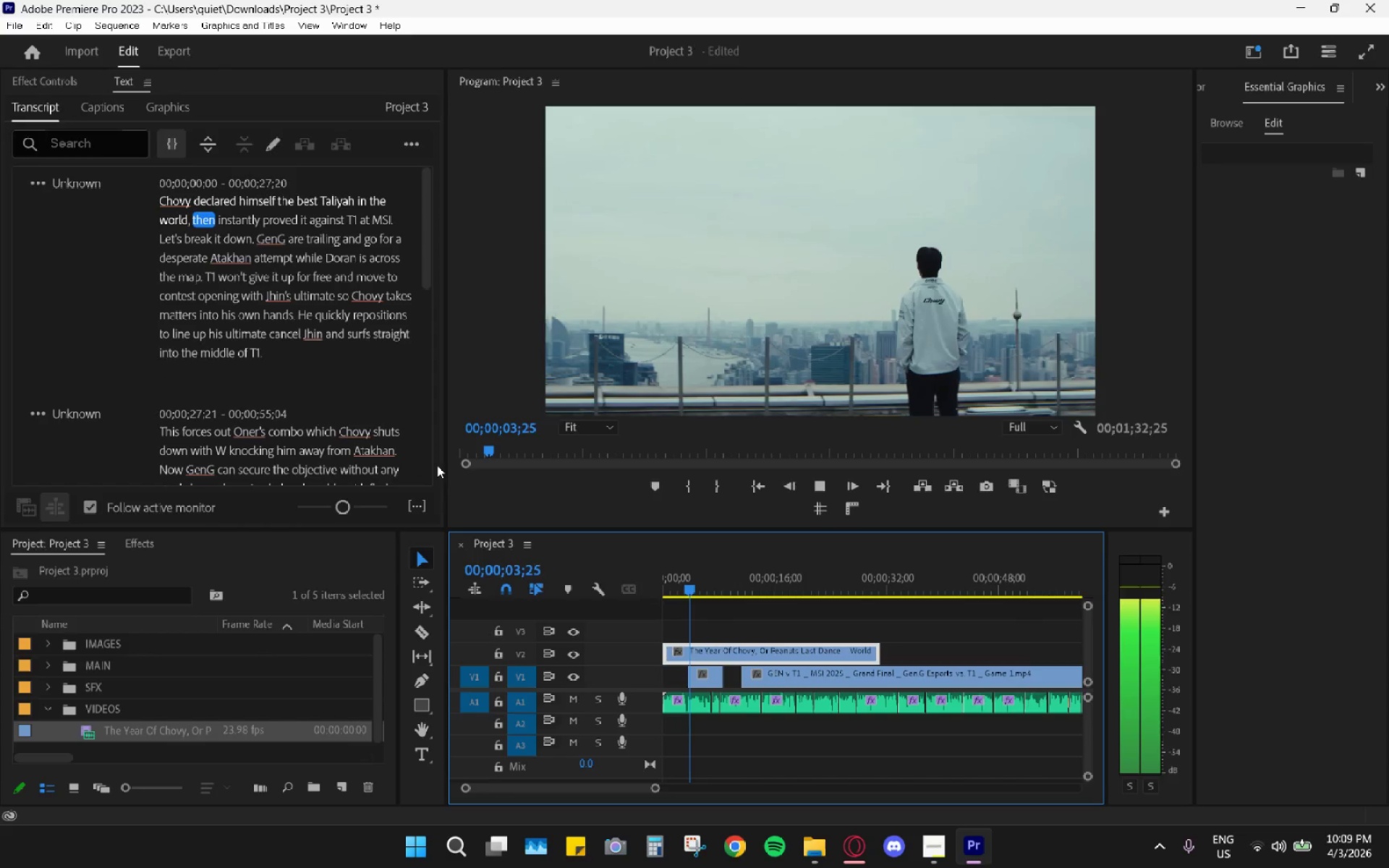 
wait(5.13)
 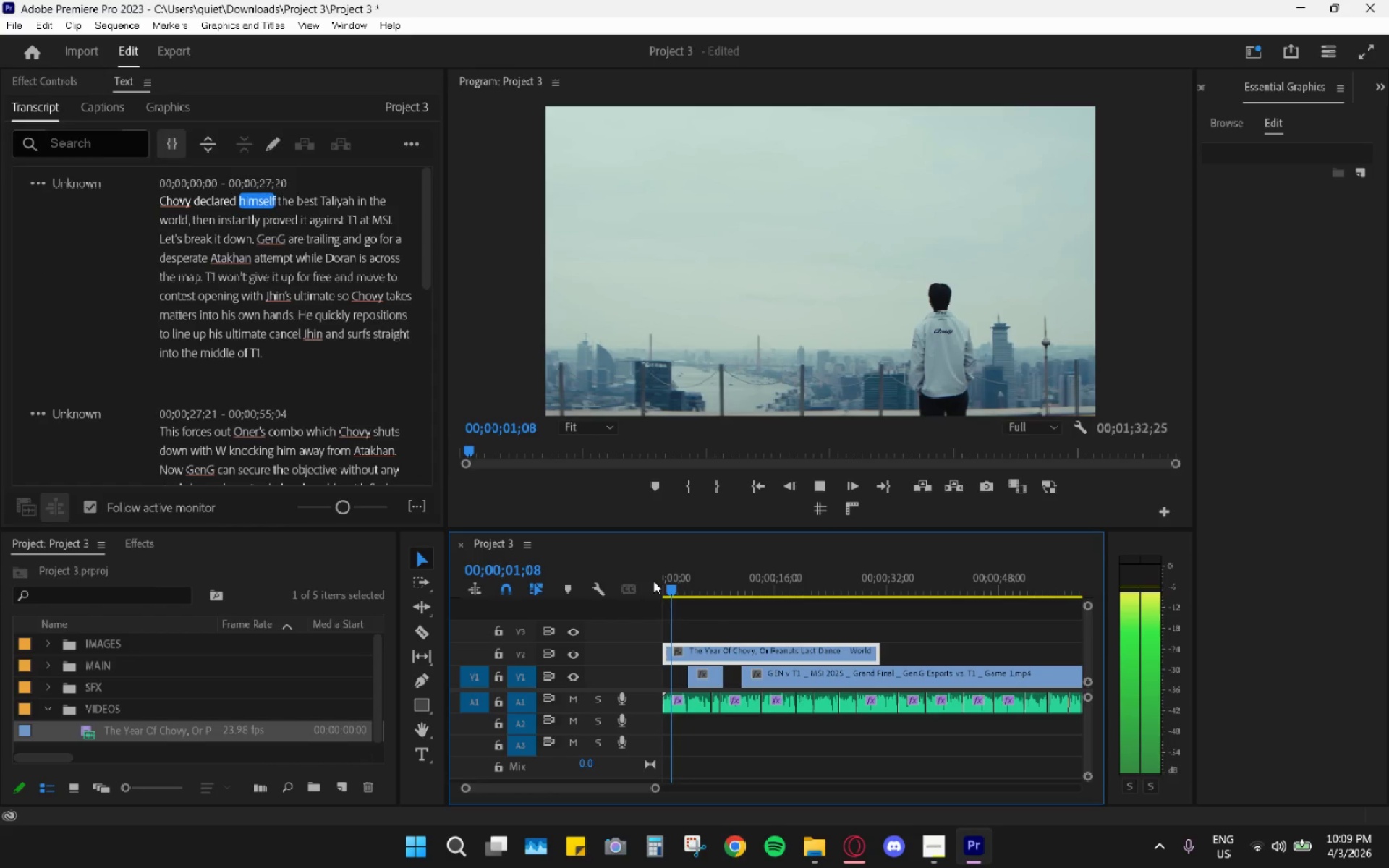 
mouse_move([473, 629])
 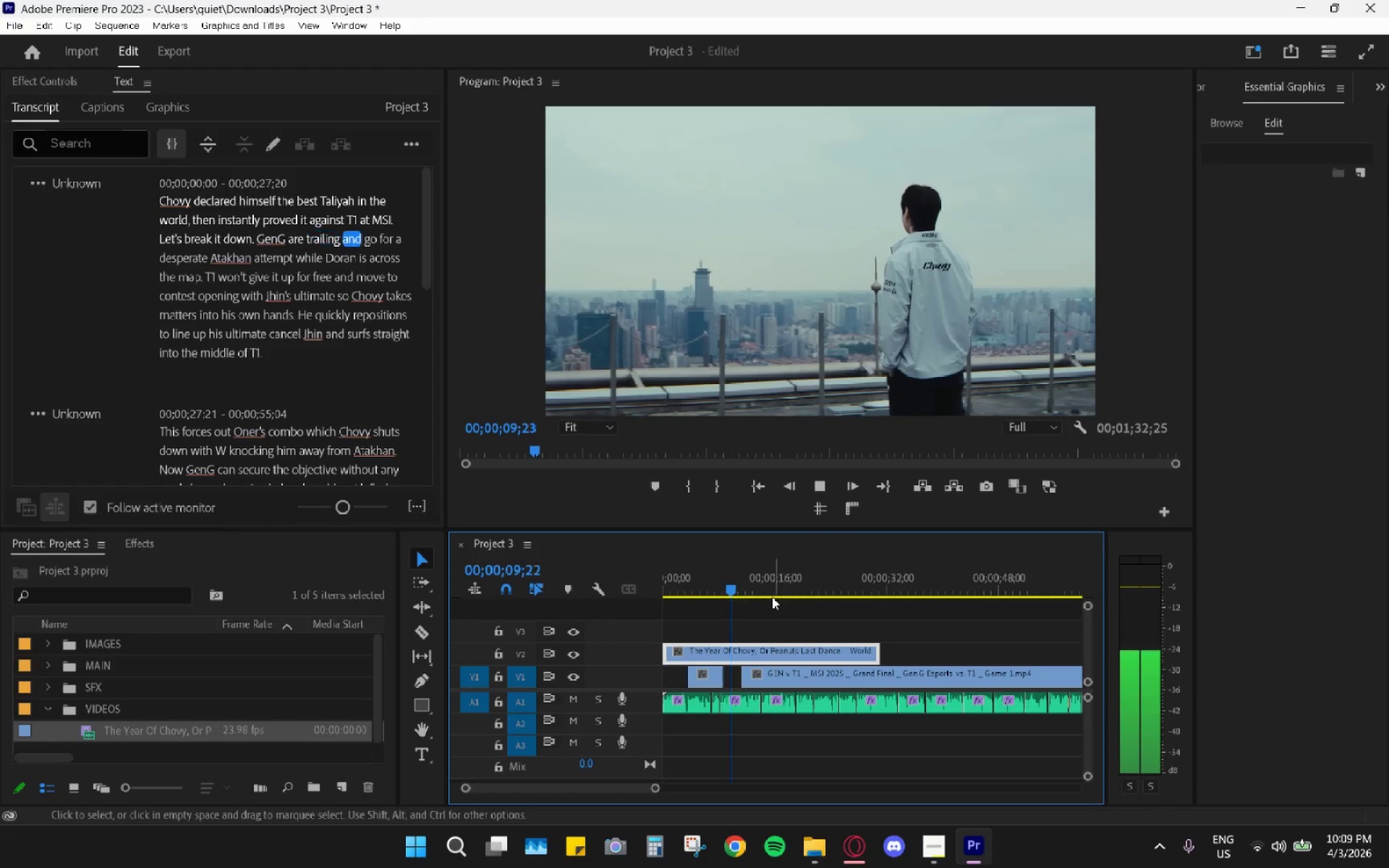 
left_click_drag(start_coordinate=[732, 579], to_coordinate=[740, 578])
 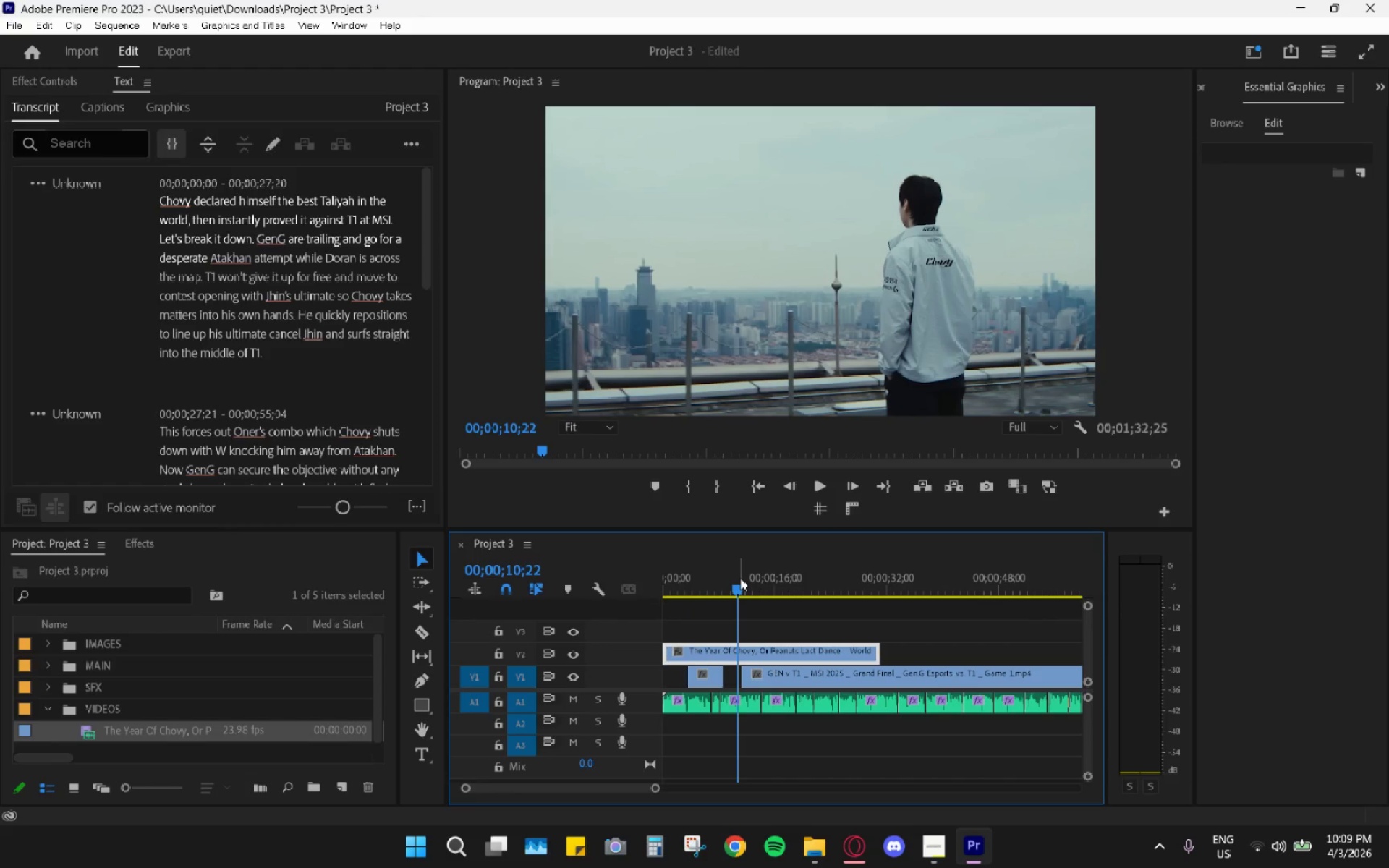 
key(Space)
 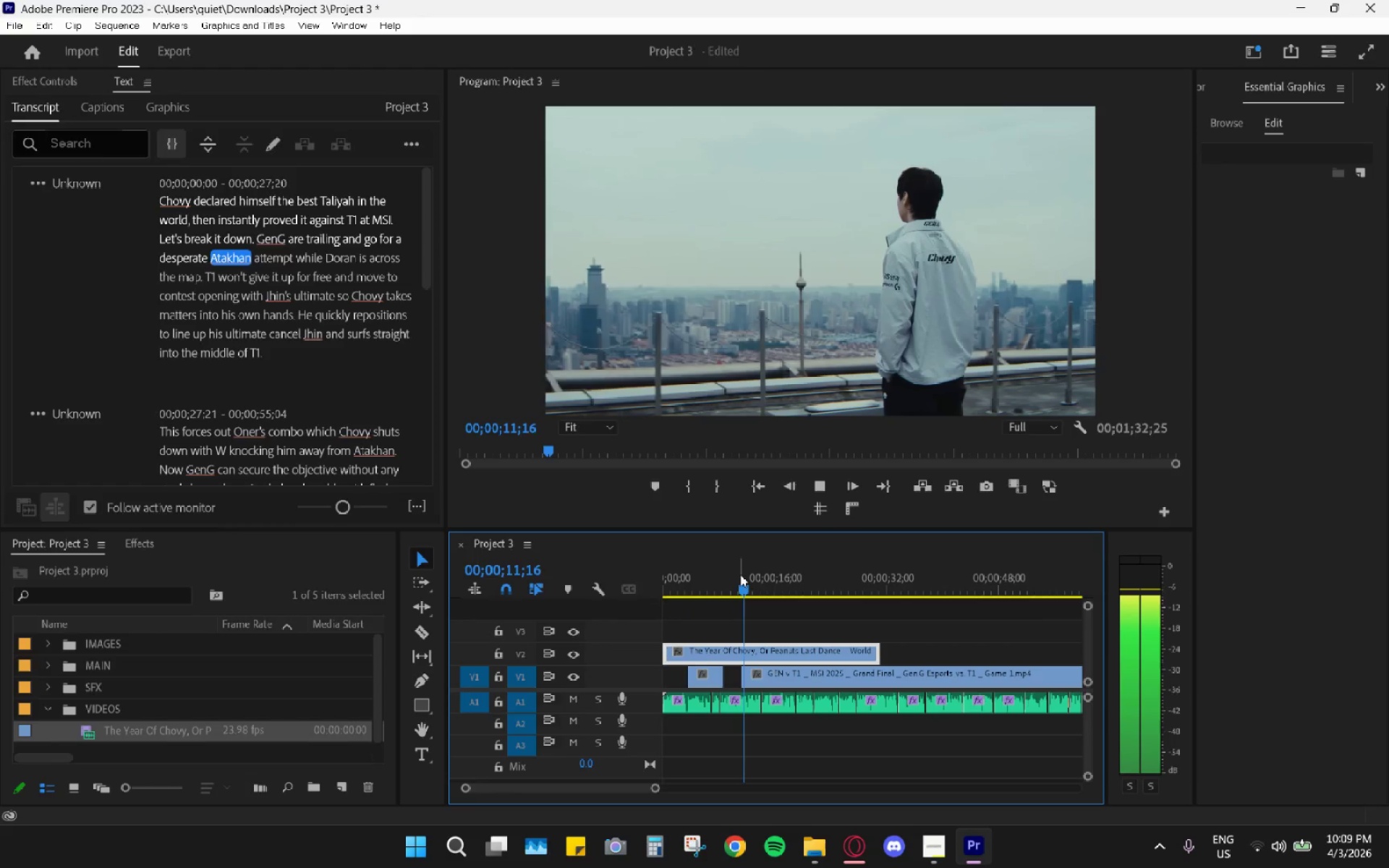 
left_click_drag(start_coordinate=[751, 583], to_coordinate=[762, 587])
 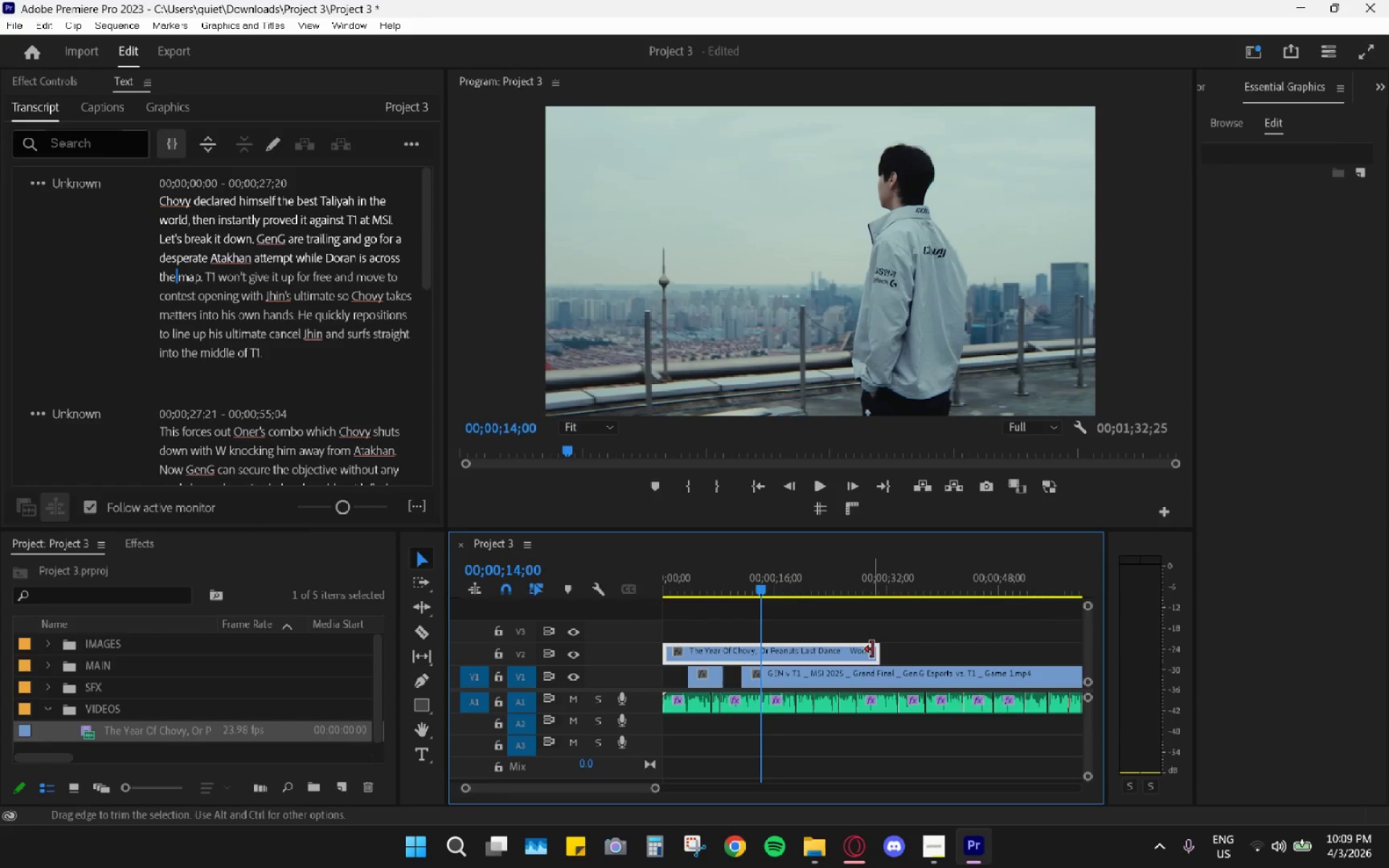 
key(R)
 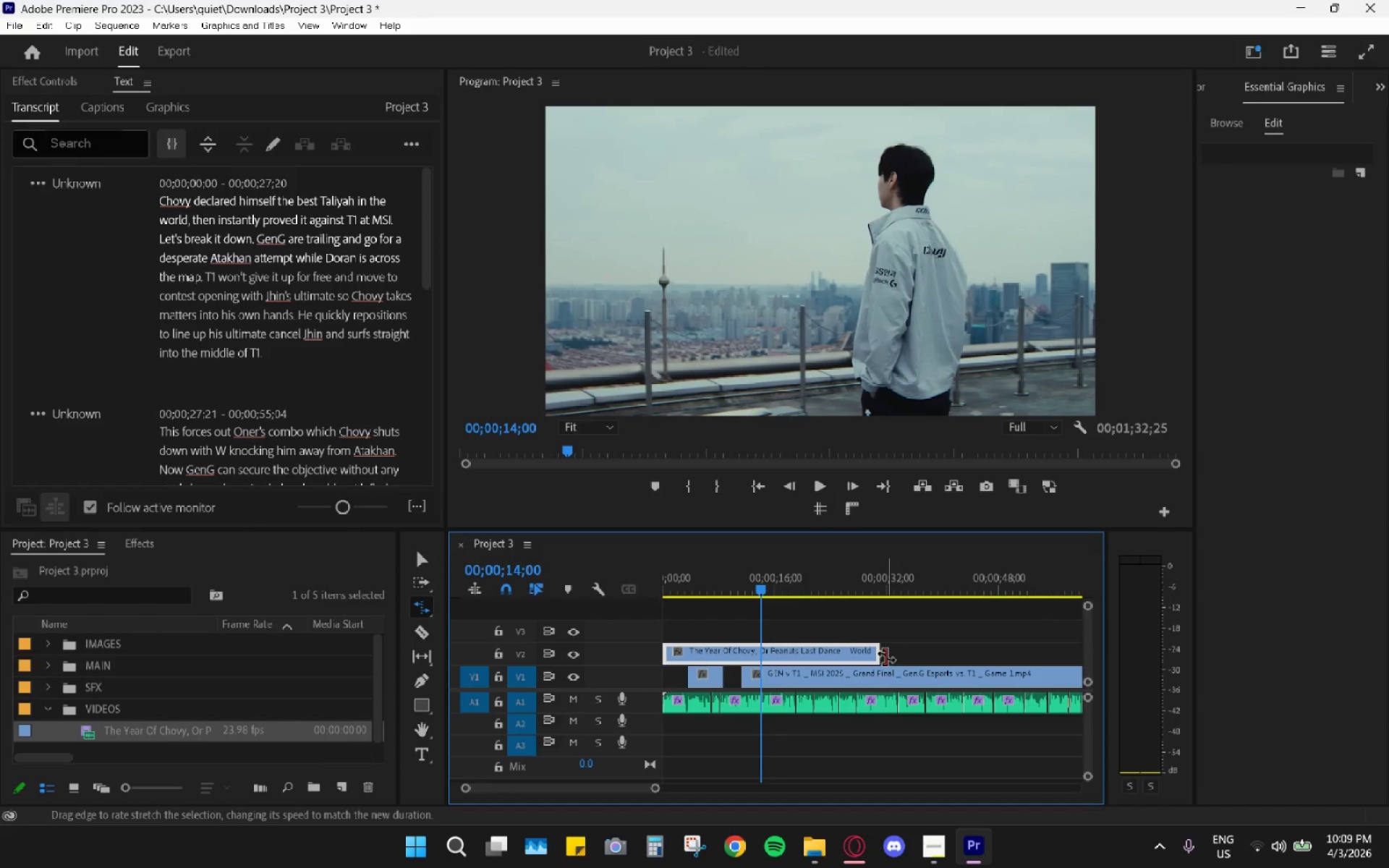 
left_click_drag(start_coordinate=[879, 653], to_coordinate=[793, 658])
 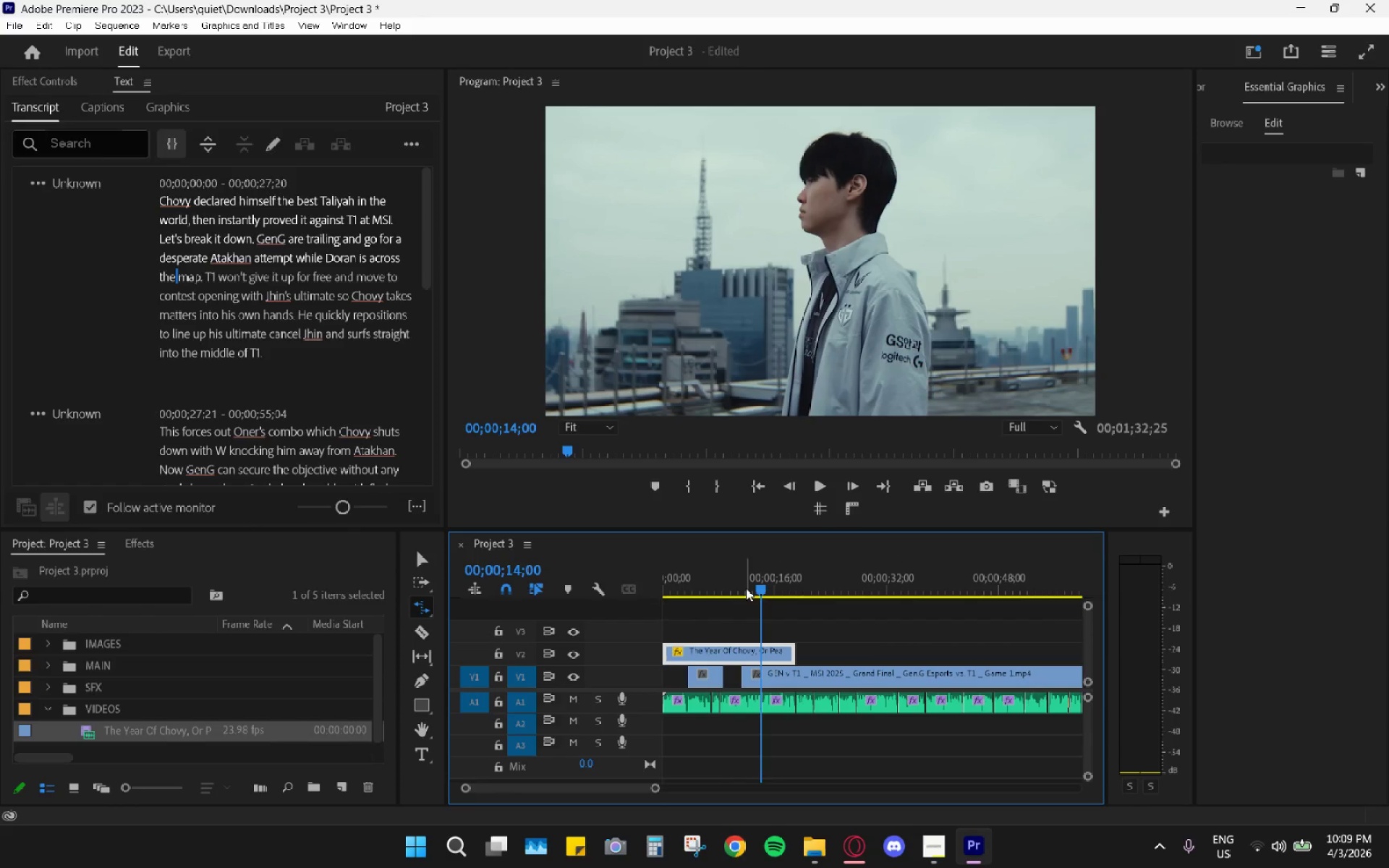 
left_click_drag(start_coordinate=[736, 569], to_coordinate=[675, 564])
 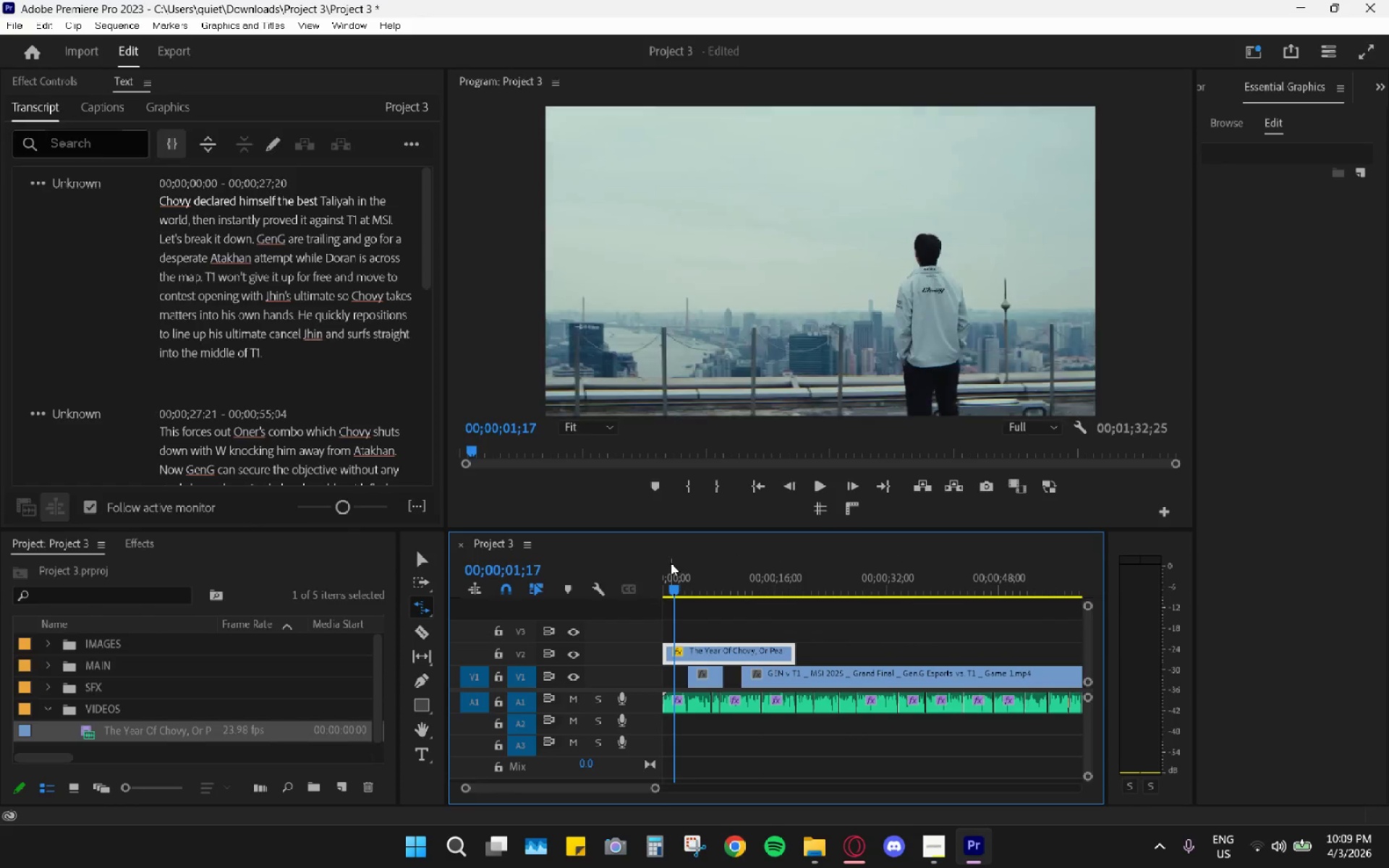 
key(Space)
 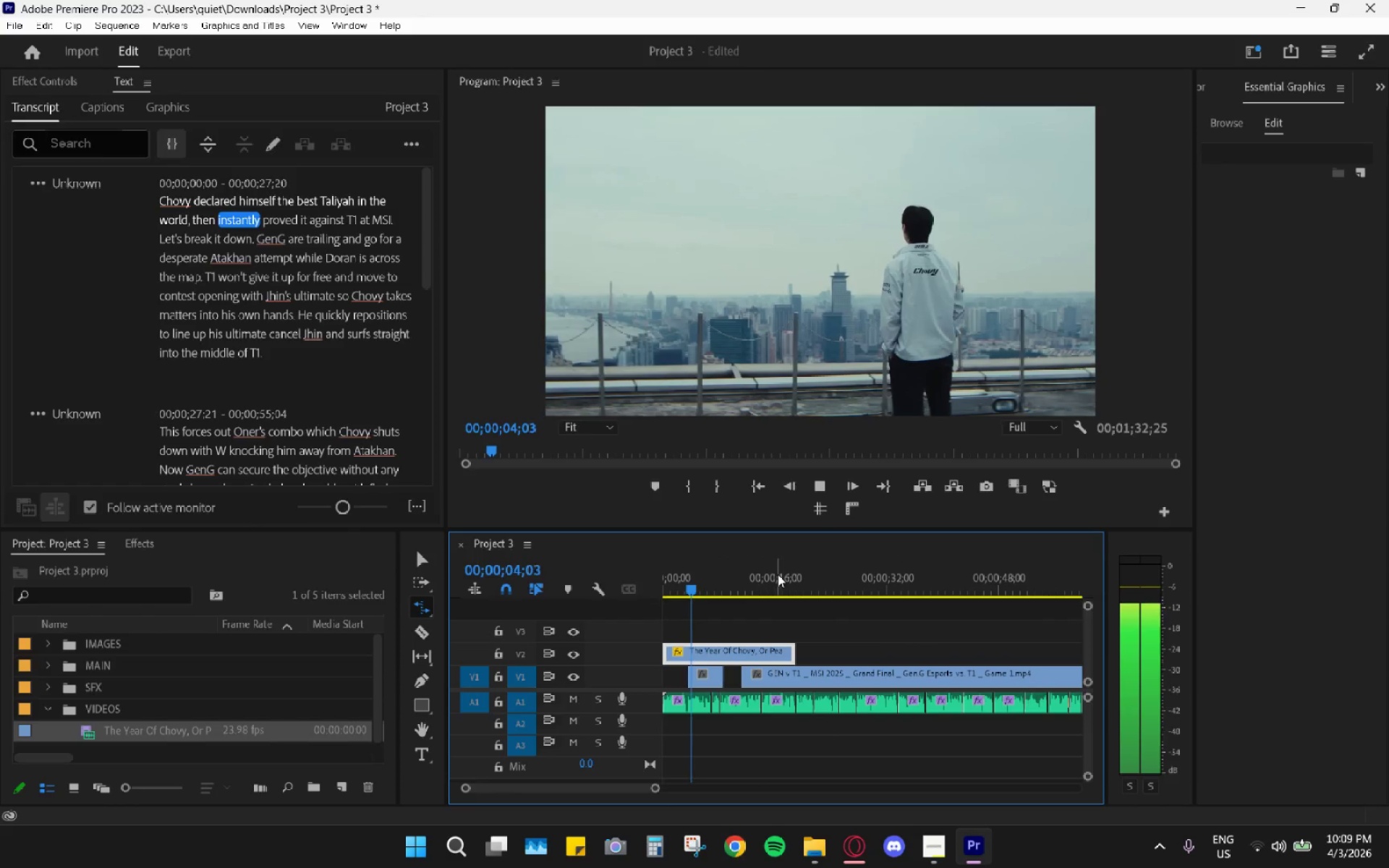 
left_click_drag(start_coordinate=[743, 576], to_coordinate=[736, 575])
 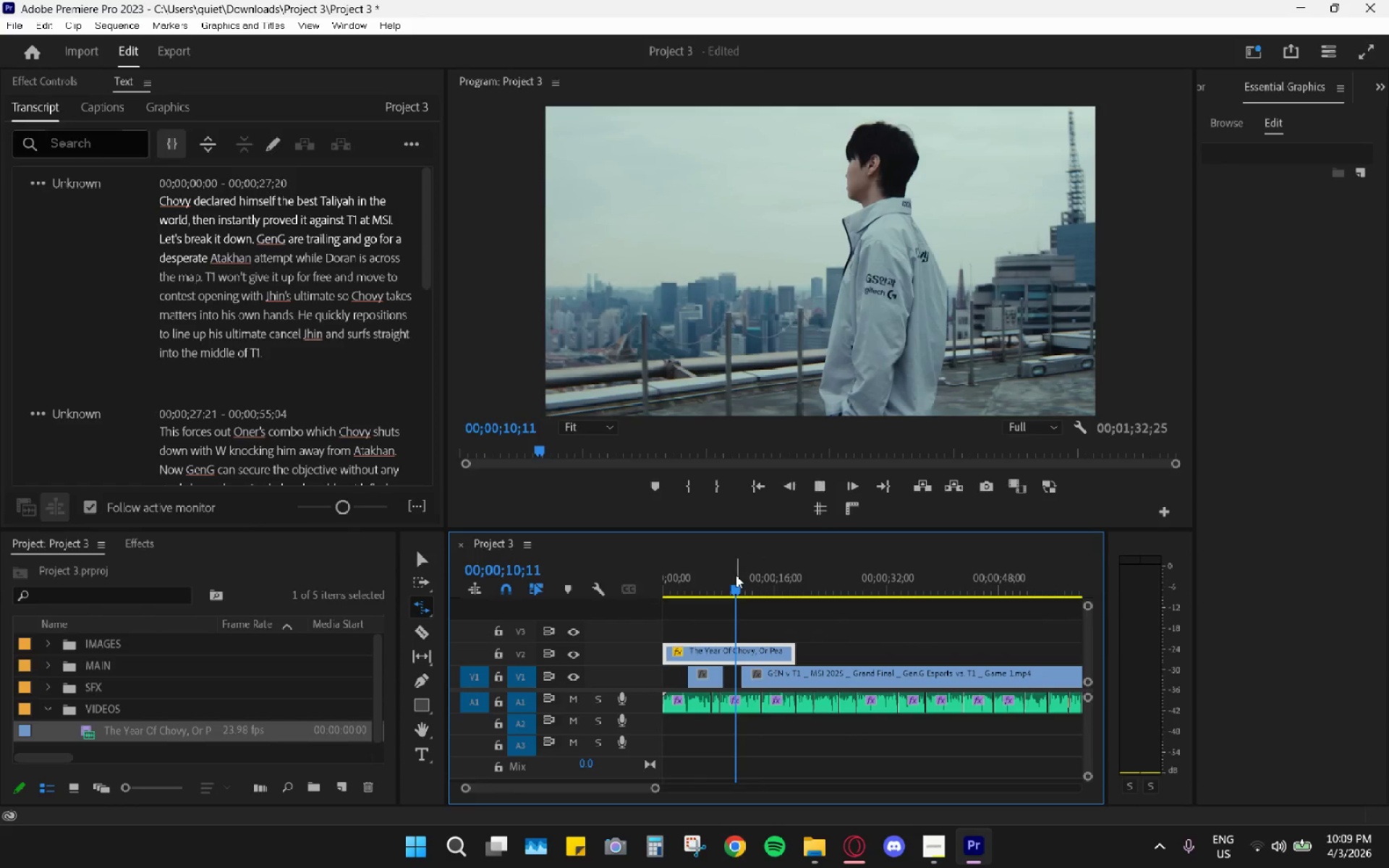 
key(Space)
 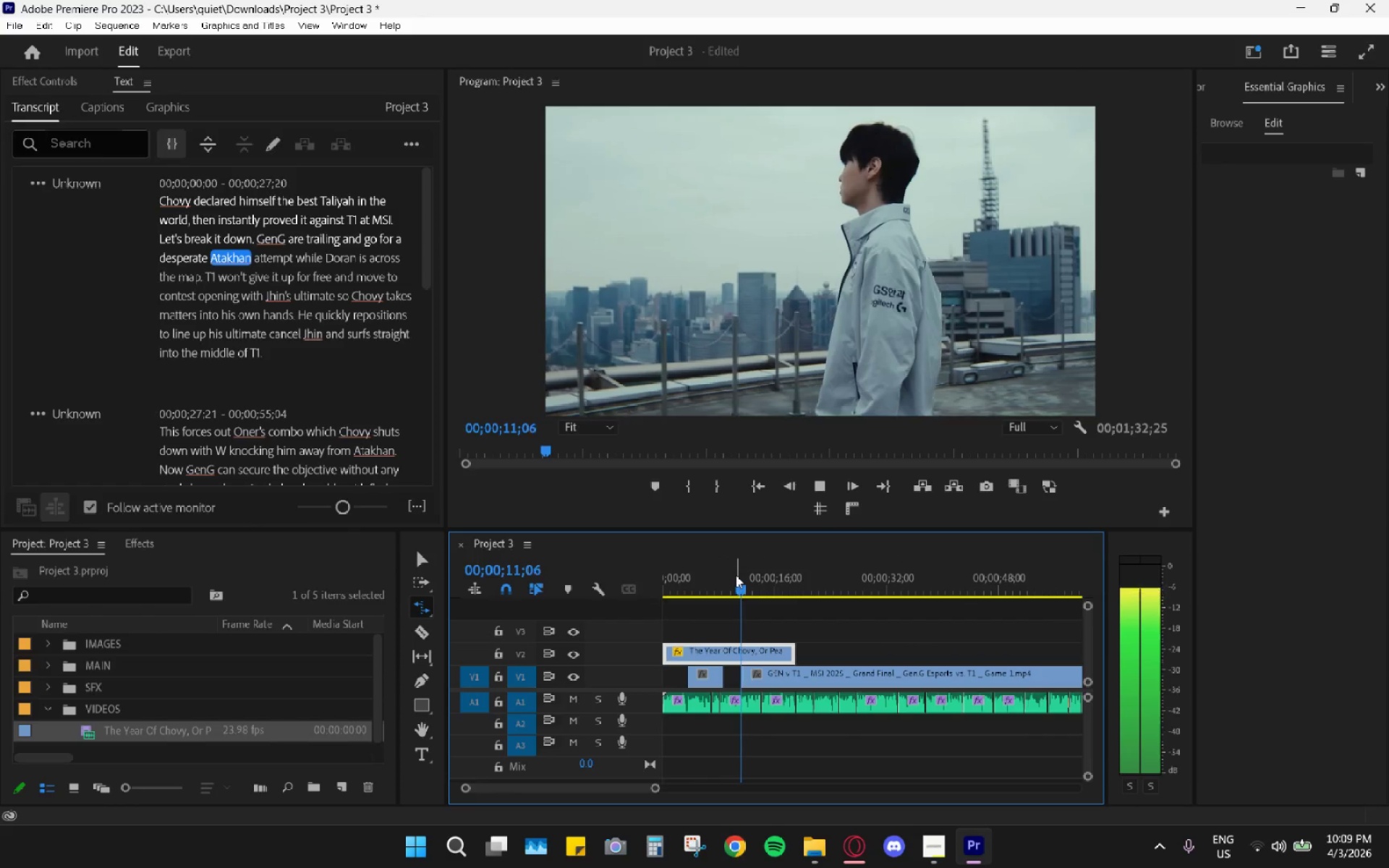 
left_click_drag(start_coordinate=[739, 575], to_coordinate=[717, 584])
 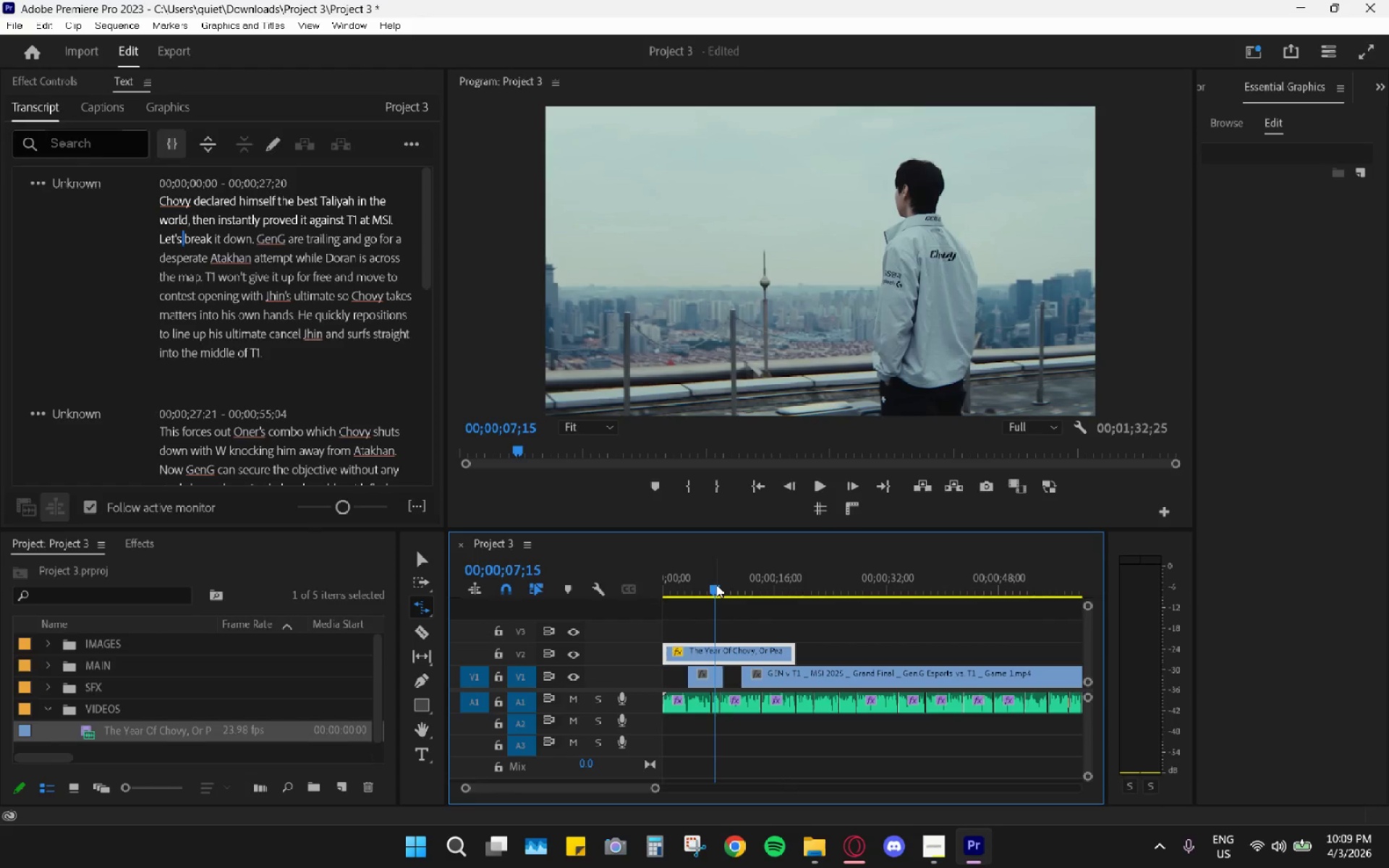 
key(Space)
 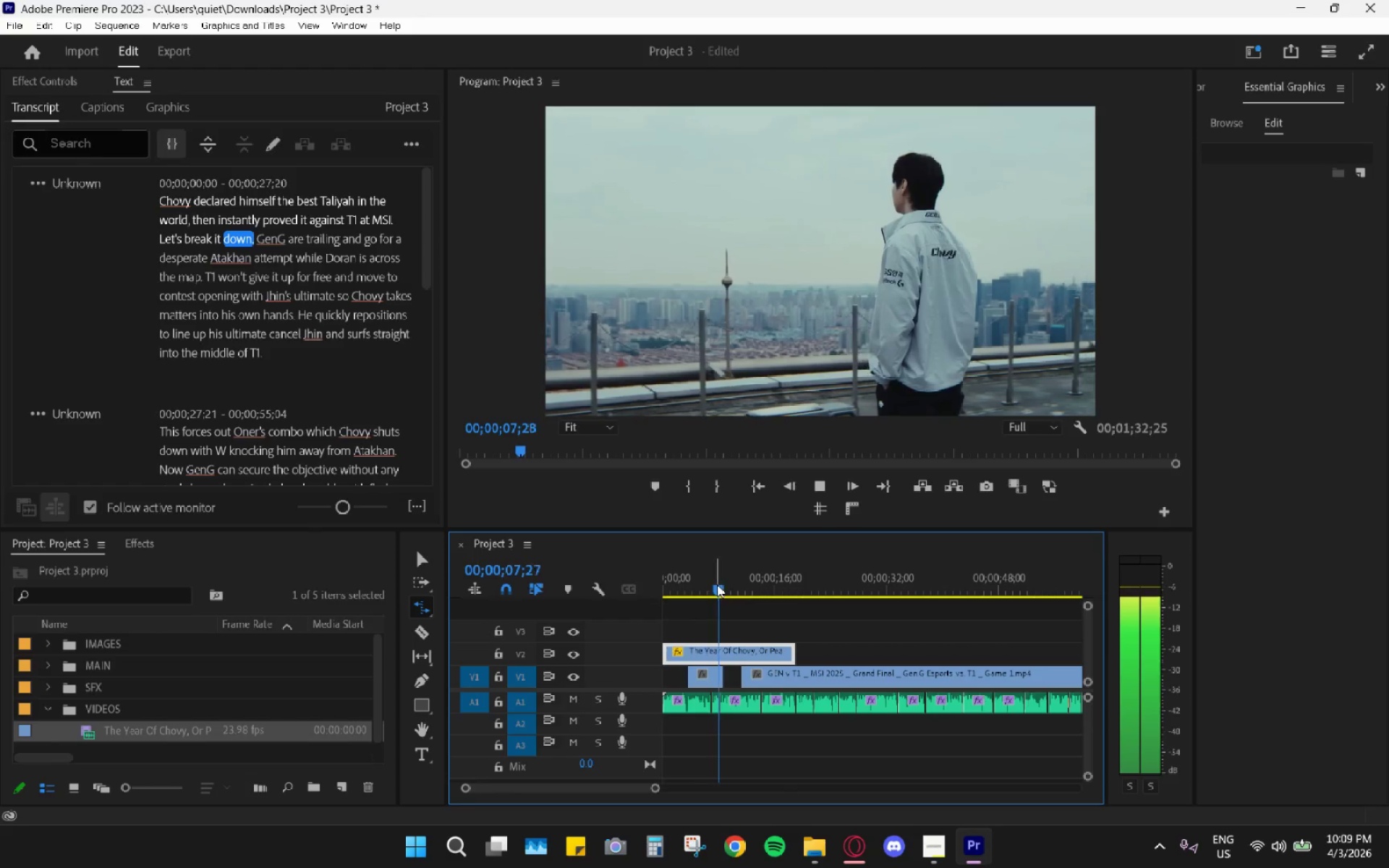 
key(Space)
 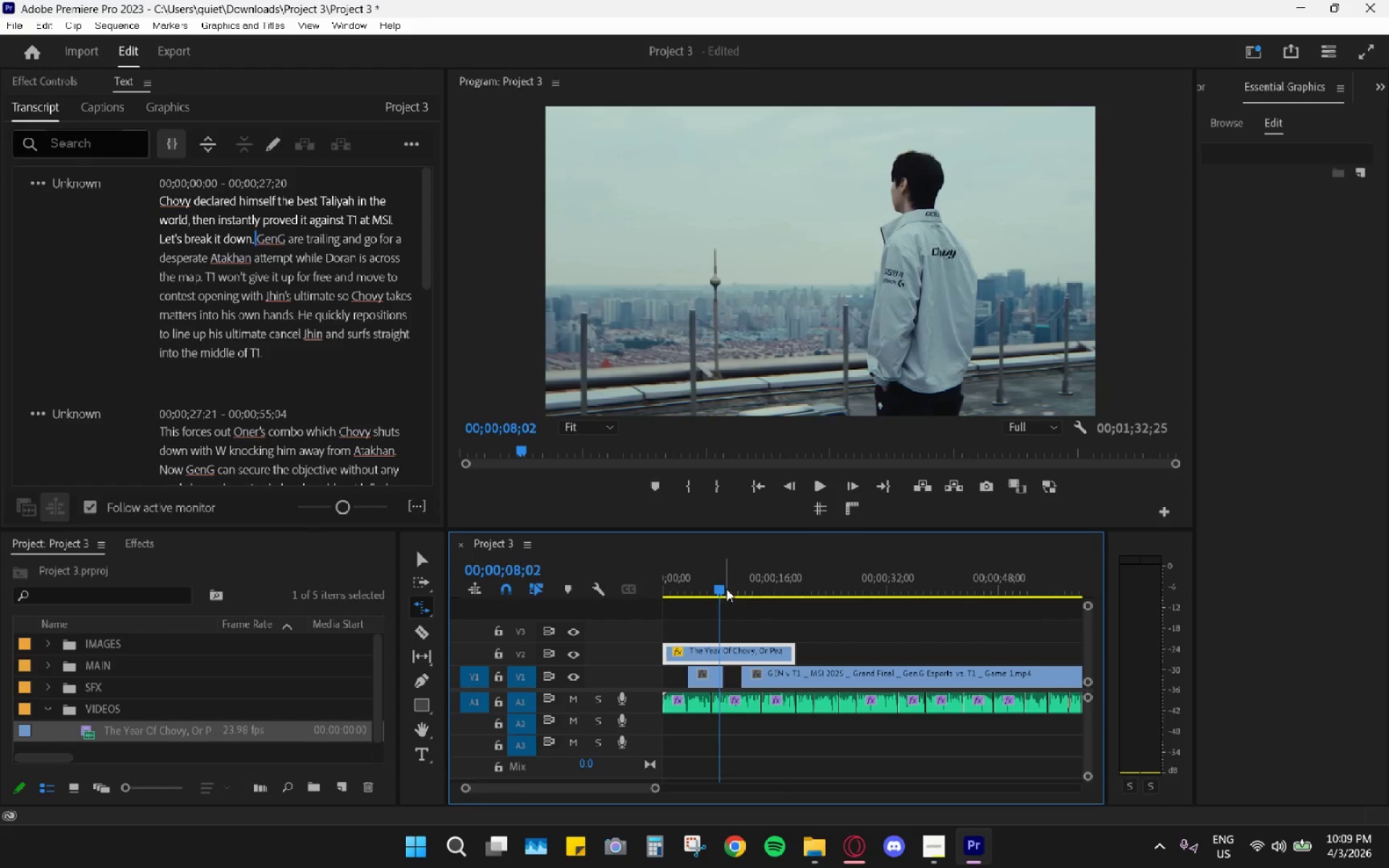 
left_click_drag(start_coordinate=[726, 589], to_coordinate=[670, 588])
 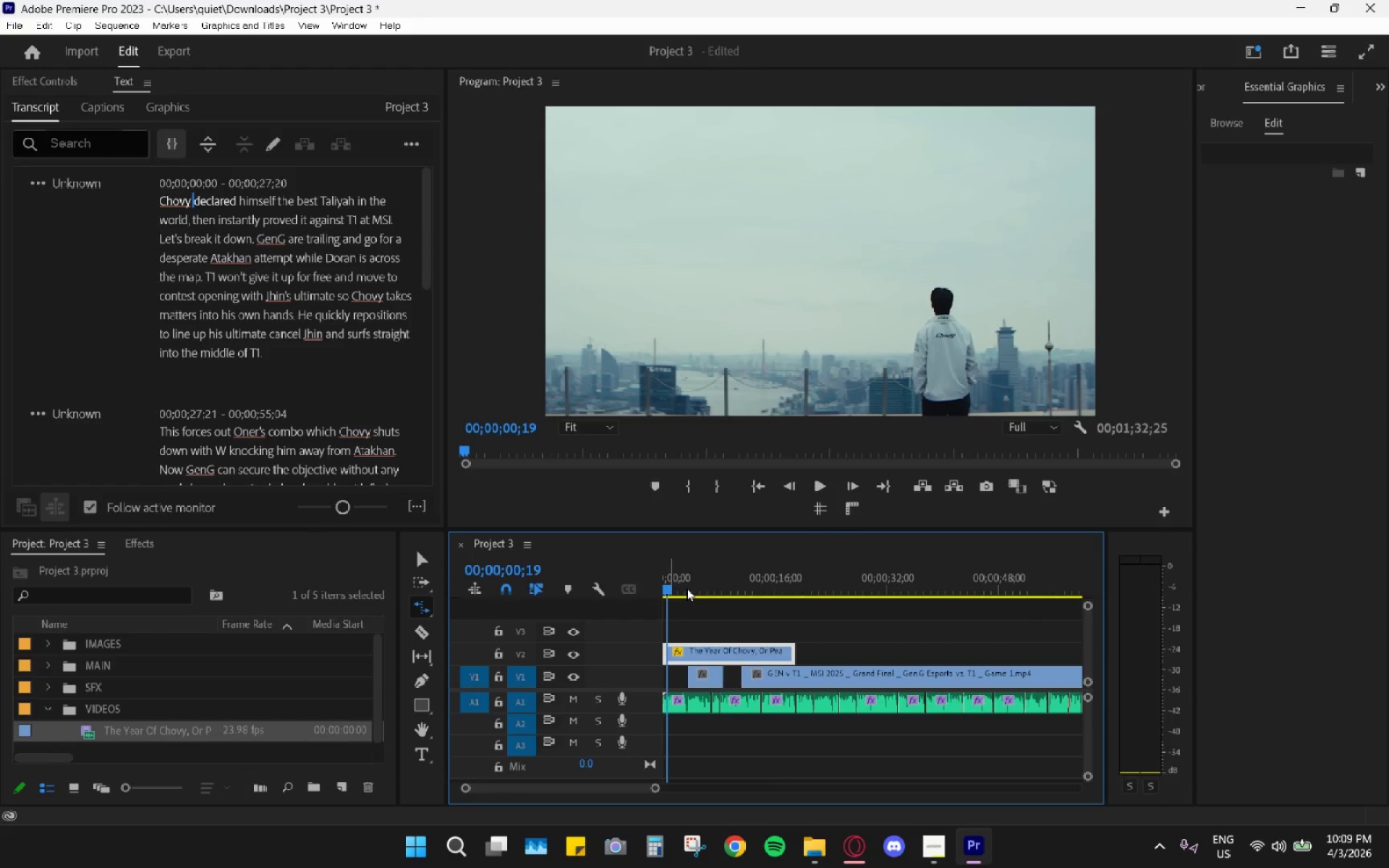 
key(Space)
 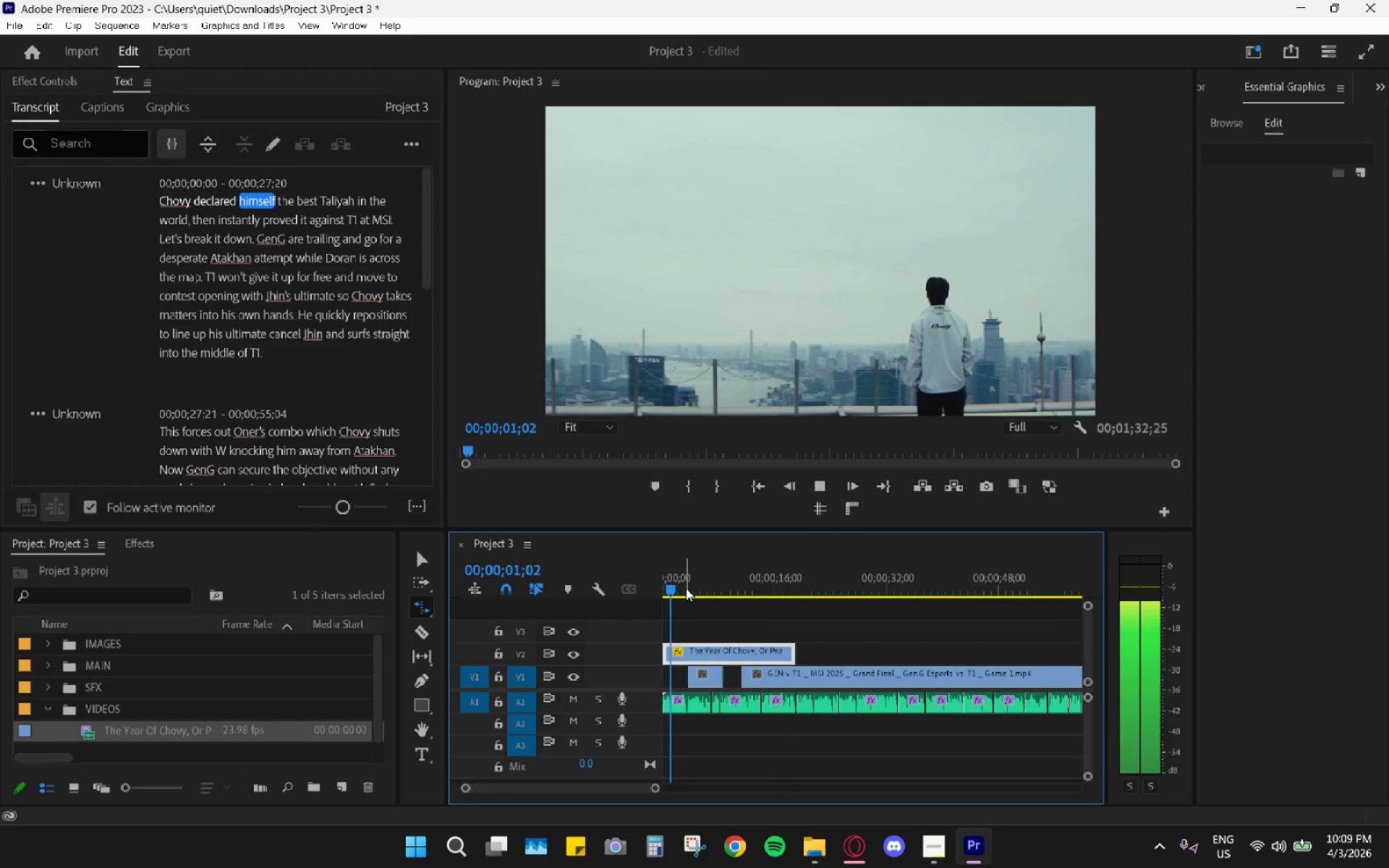 
left_click_drag(start_coordinate=[687, 588], to_coordinate=[709, 590])
 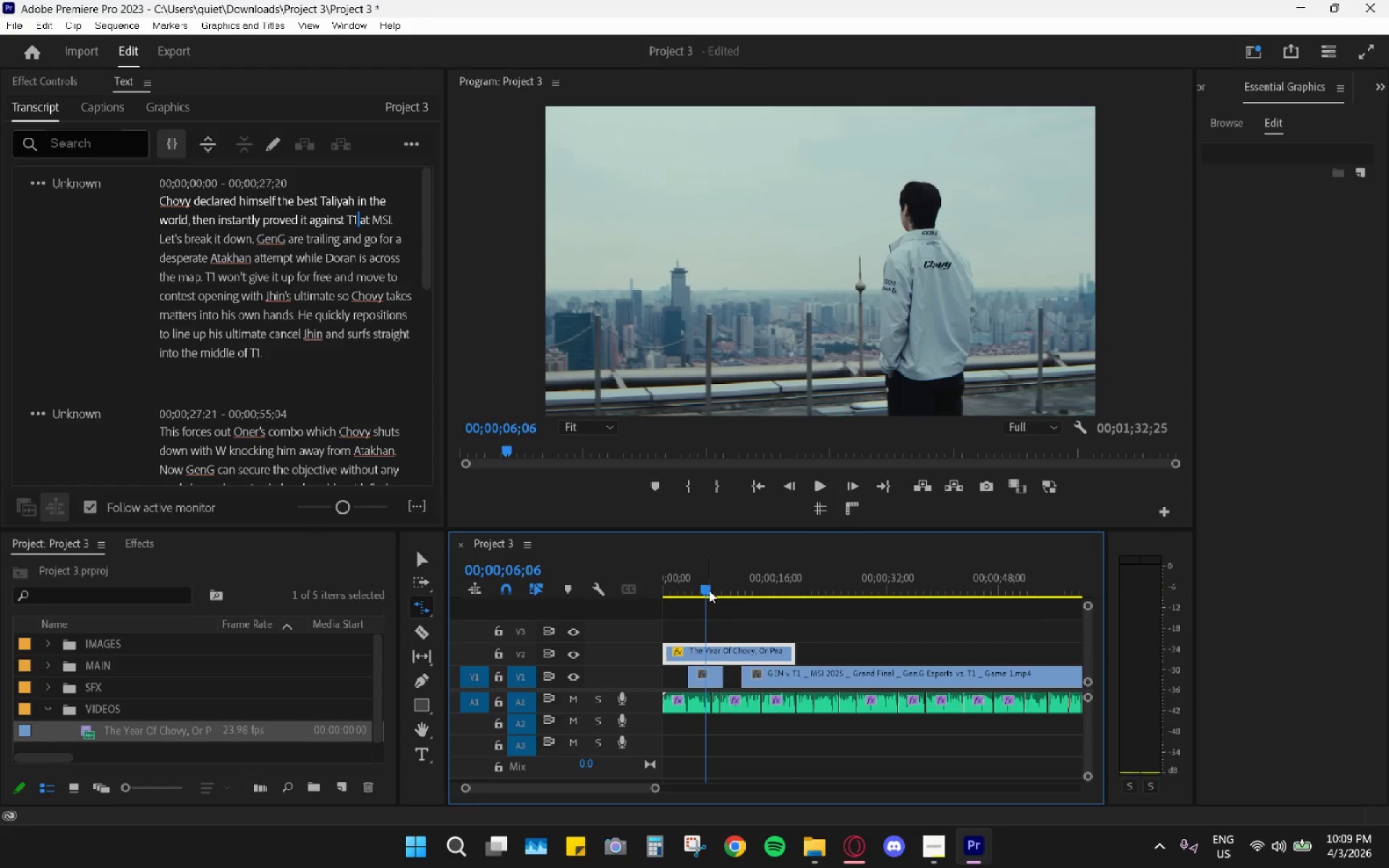 
key(C)
 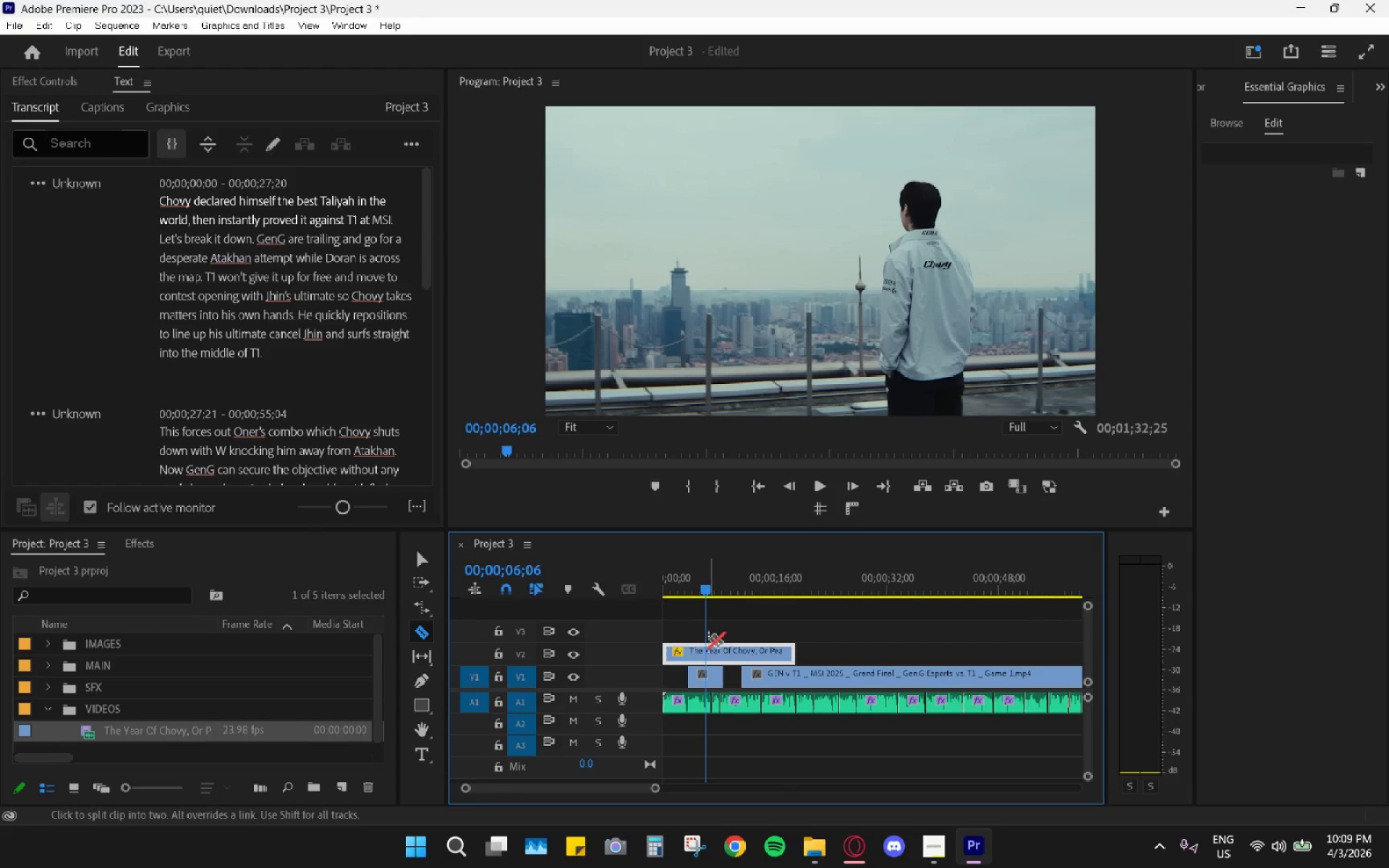 
left_click([702, 652])
 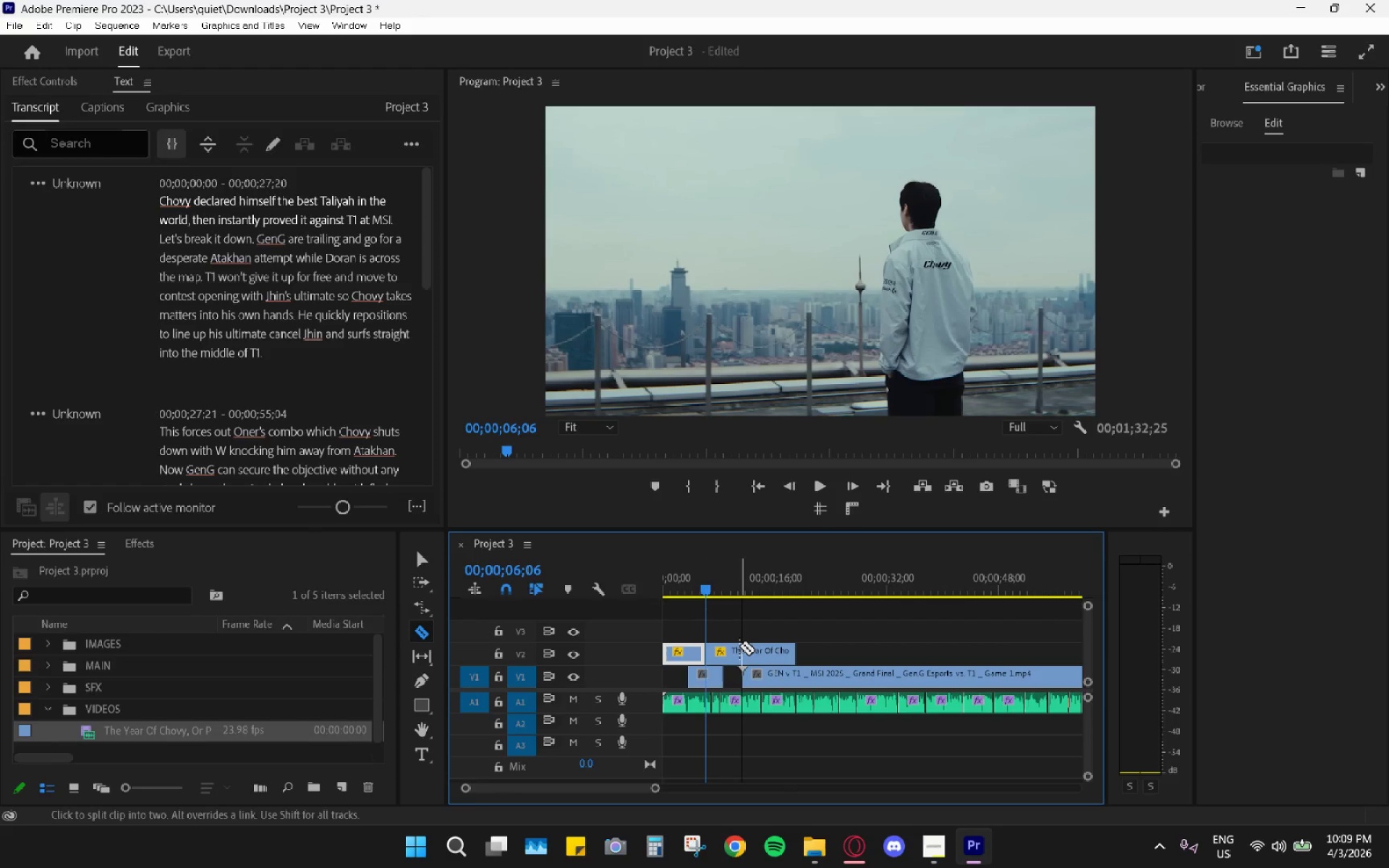 
type(hv)
 